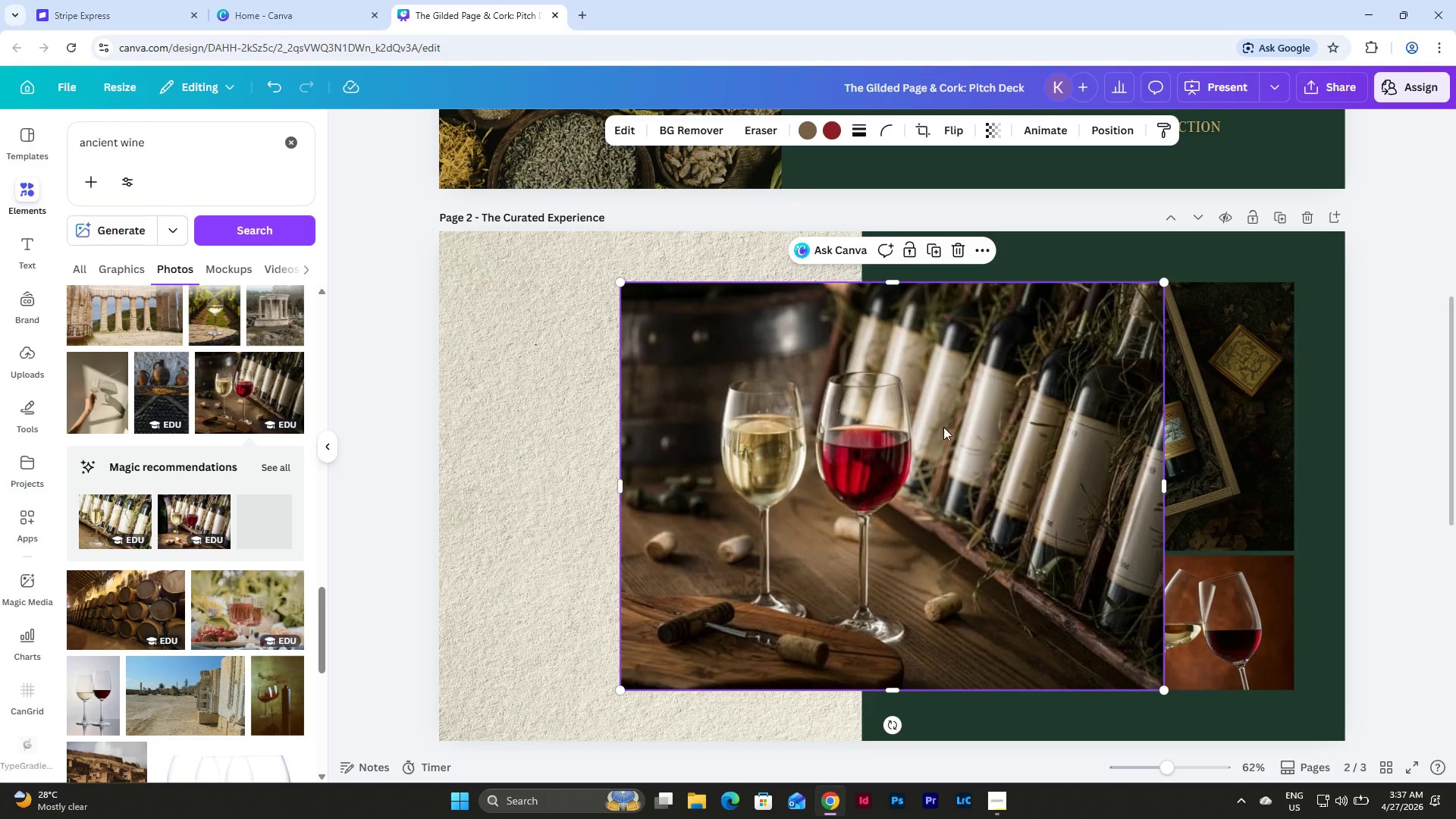 
left_click_drag(start_coordinate=[956, 429], to_coordinate=[701, 418])
 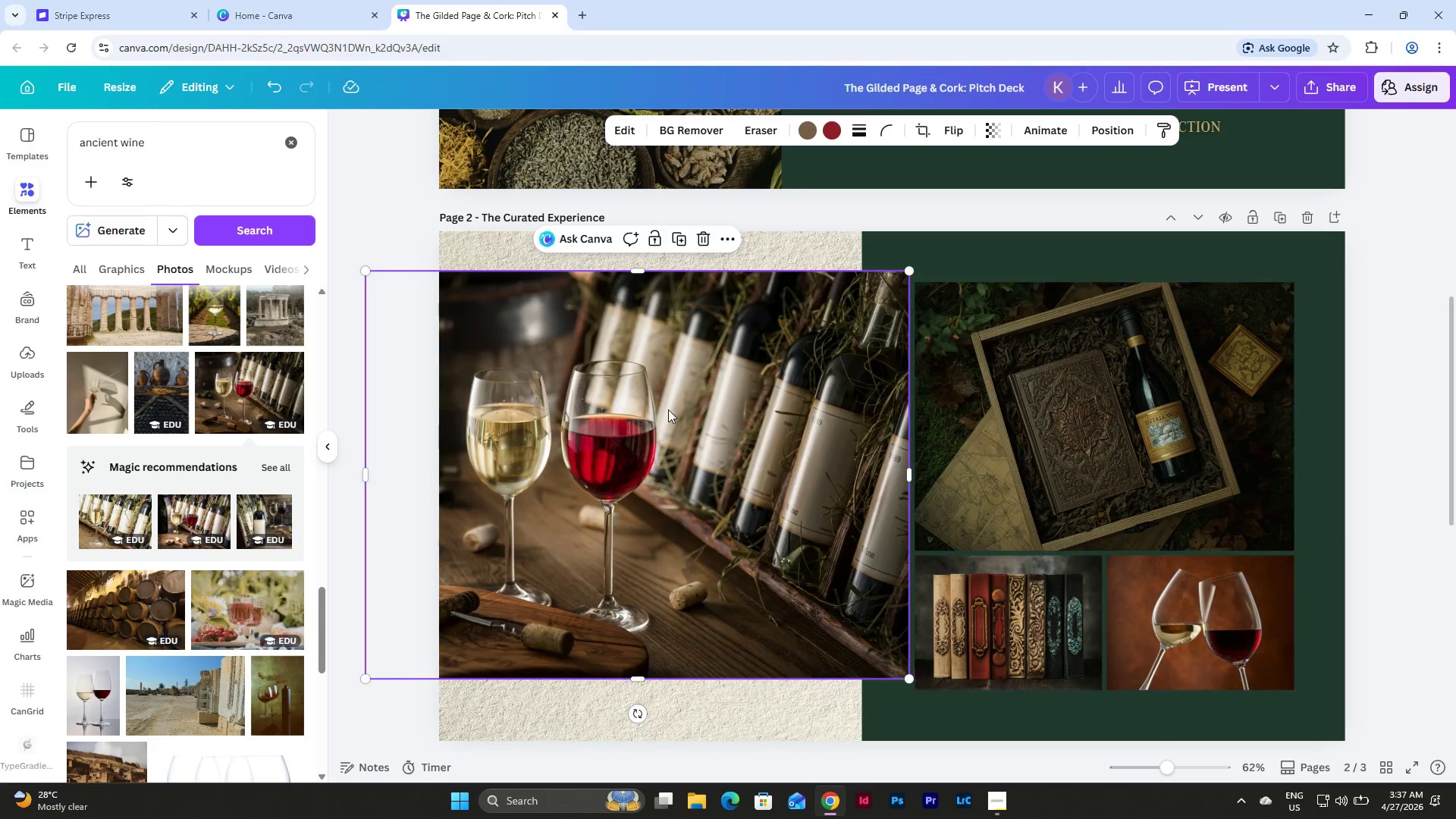 
left_click_drag(start_coordinate=[641, 394], to_coordinate=[1230, 639])
 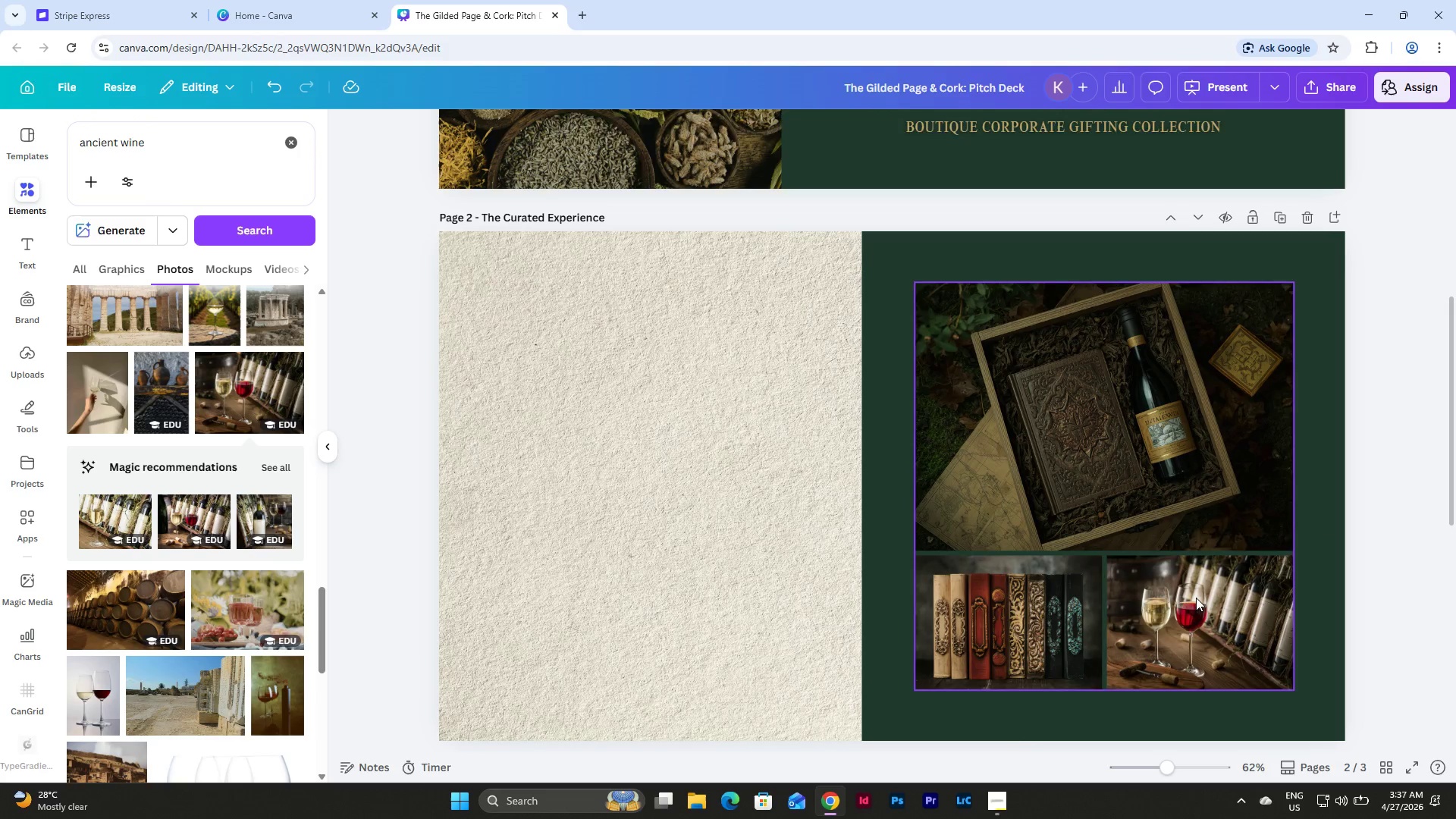 
double_click([1196, 598])
 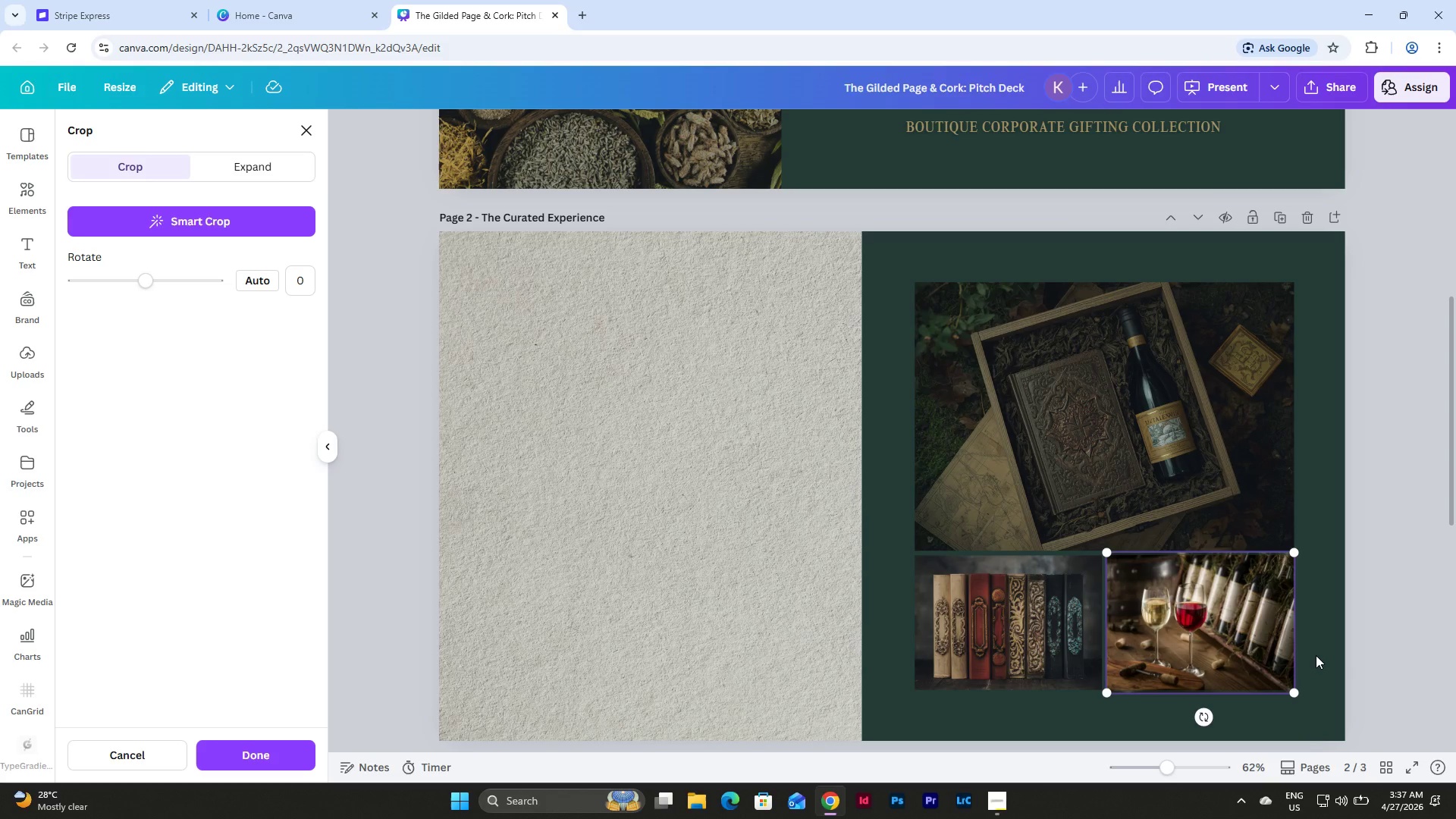 
double_click([1316, 655])
 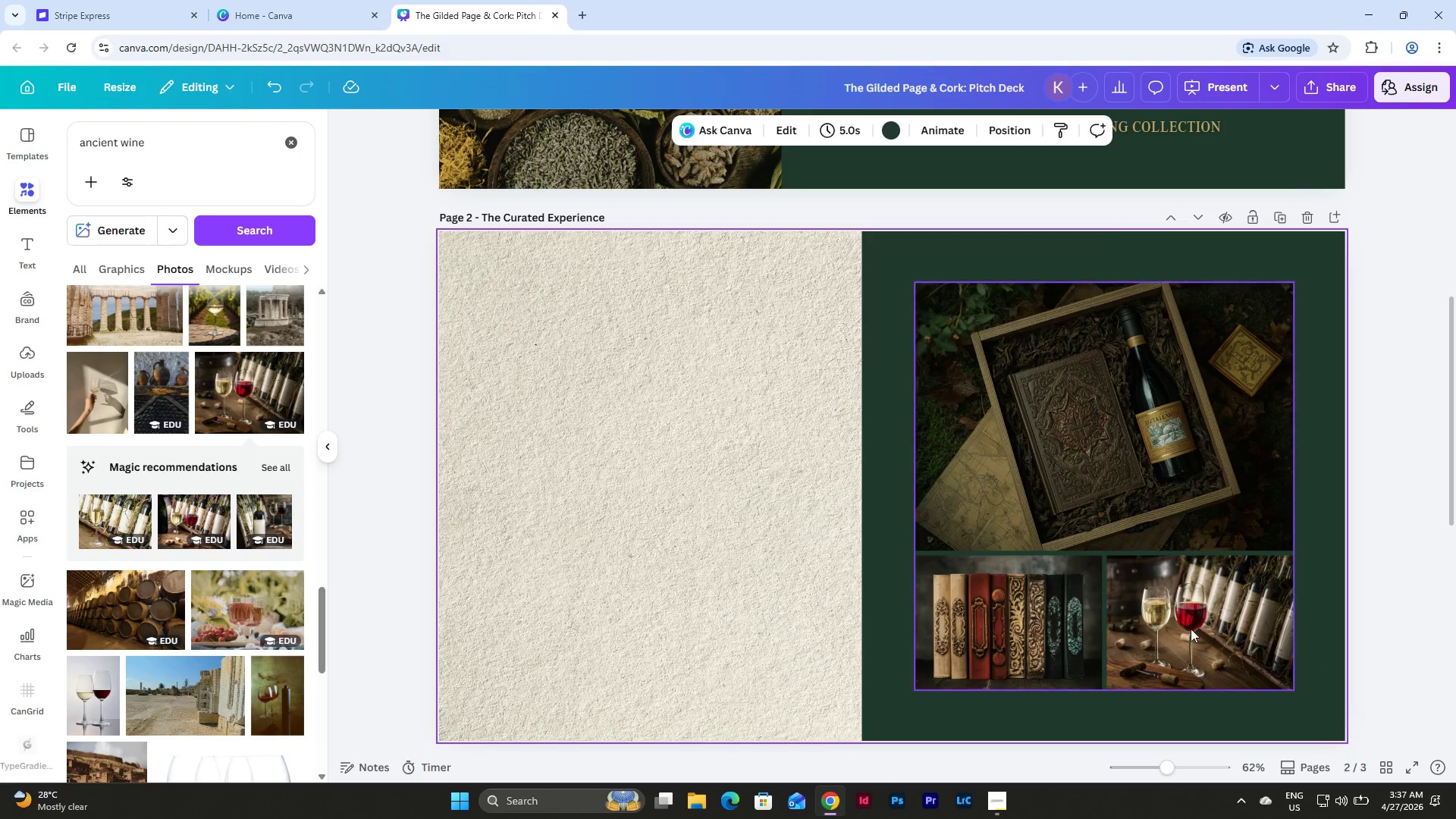 
left_click([1191, 629])
 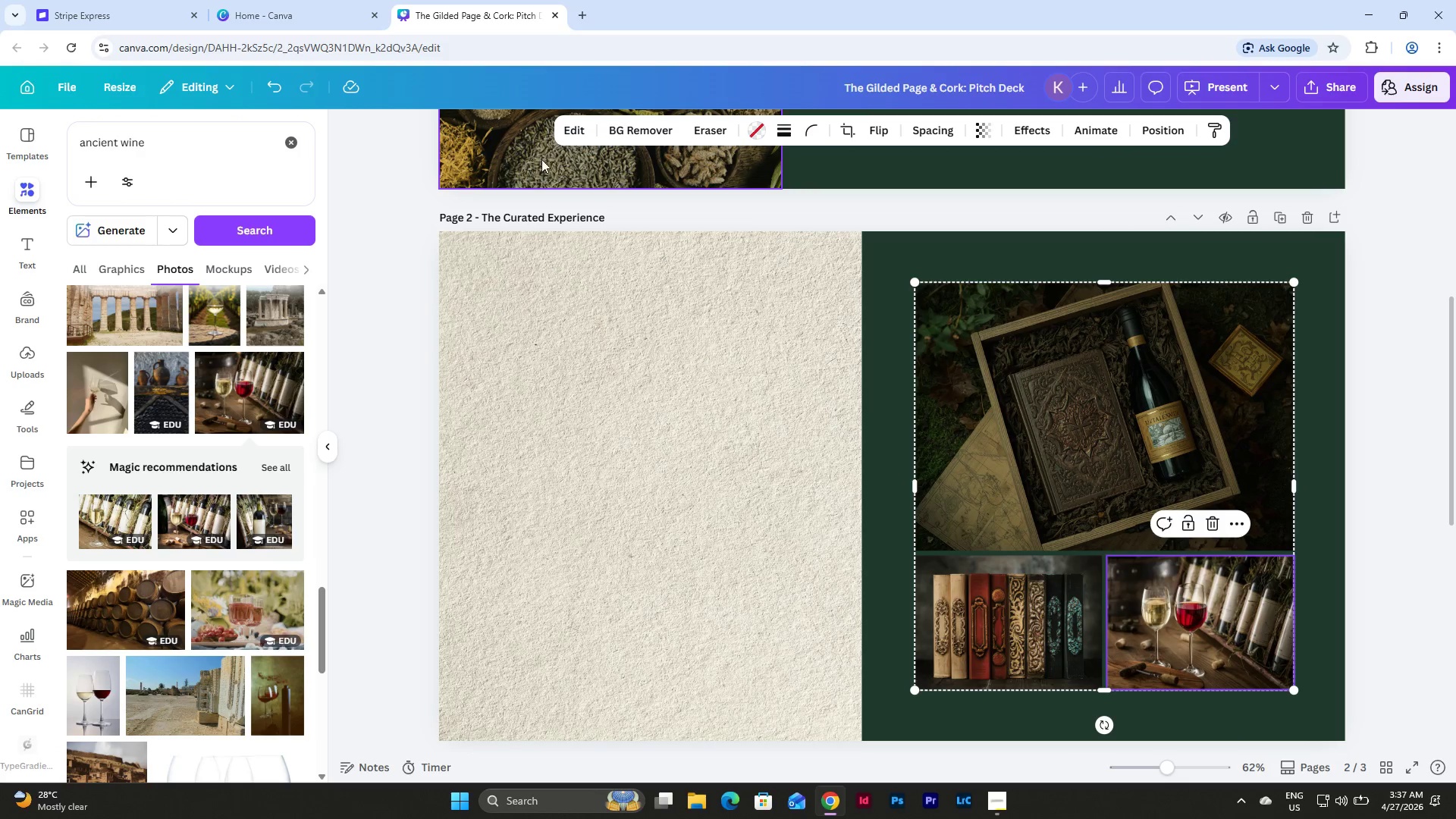 
left_click([576, 133])
 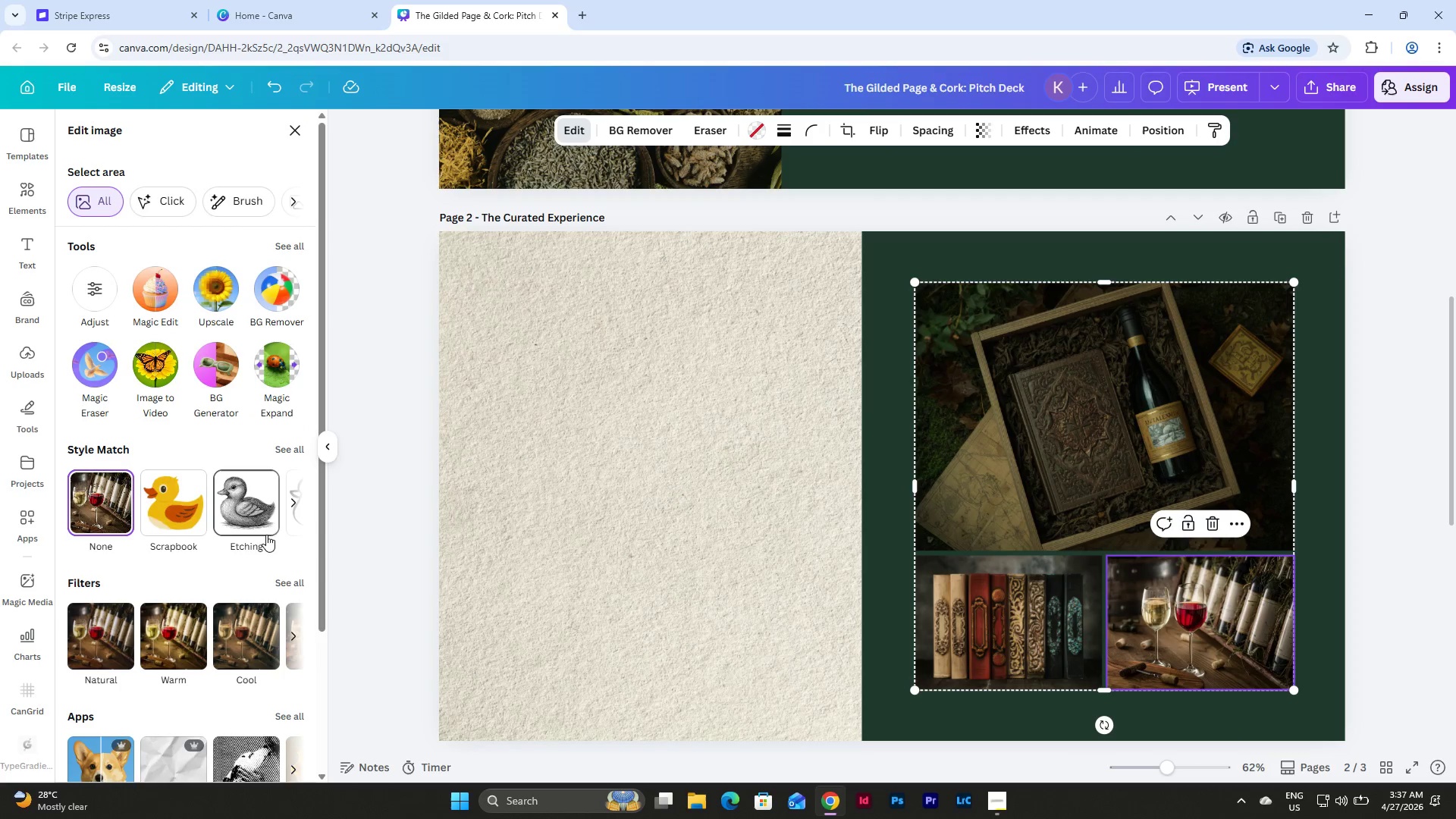 
left_click([293, 579])
 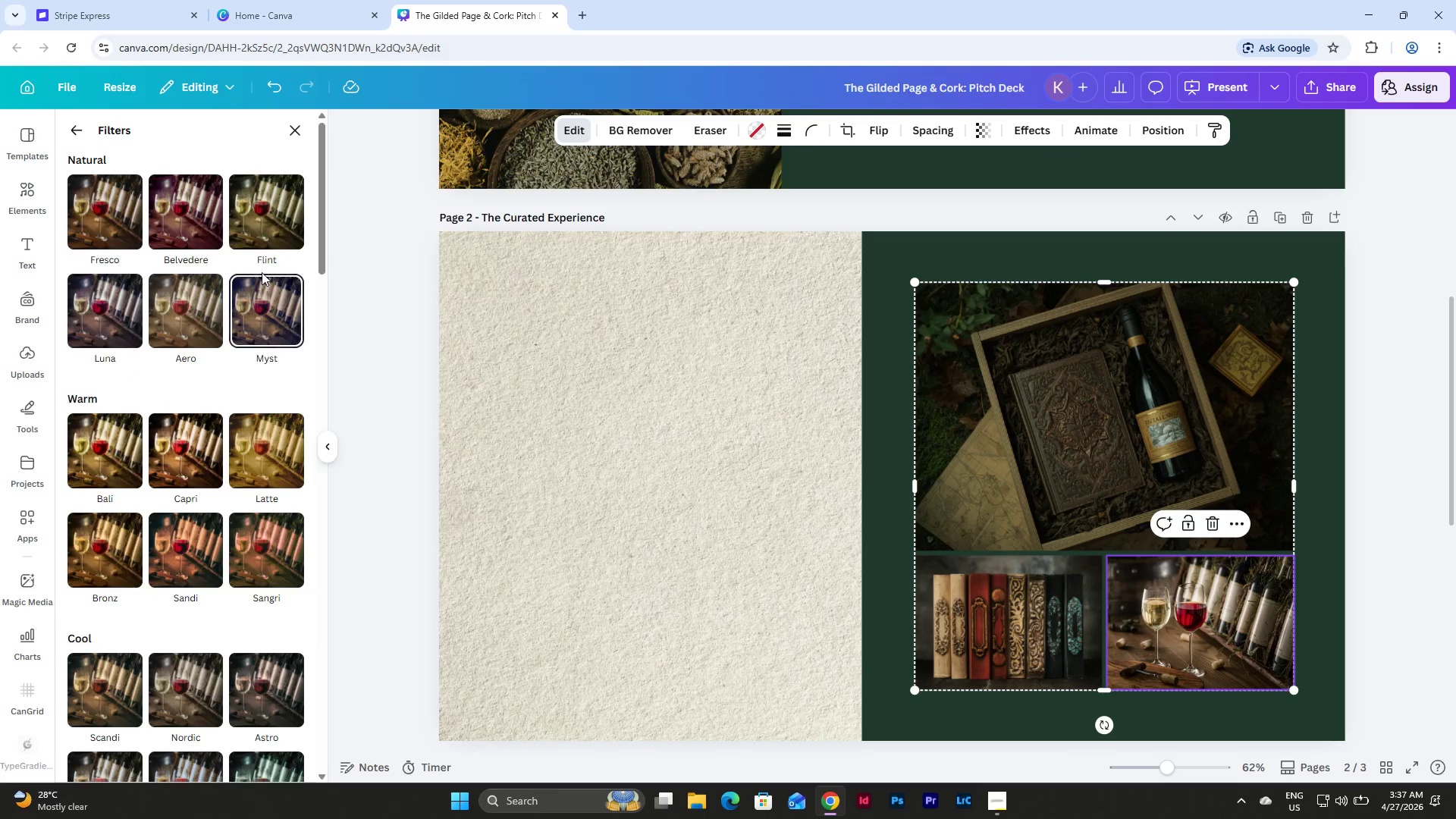 
left_click([266, 218])
 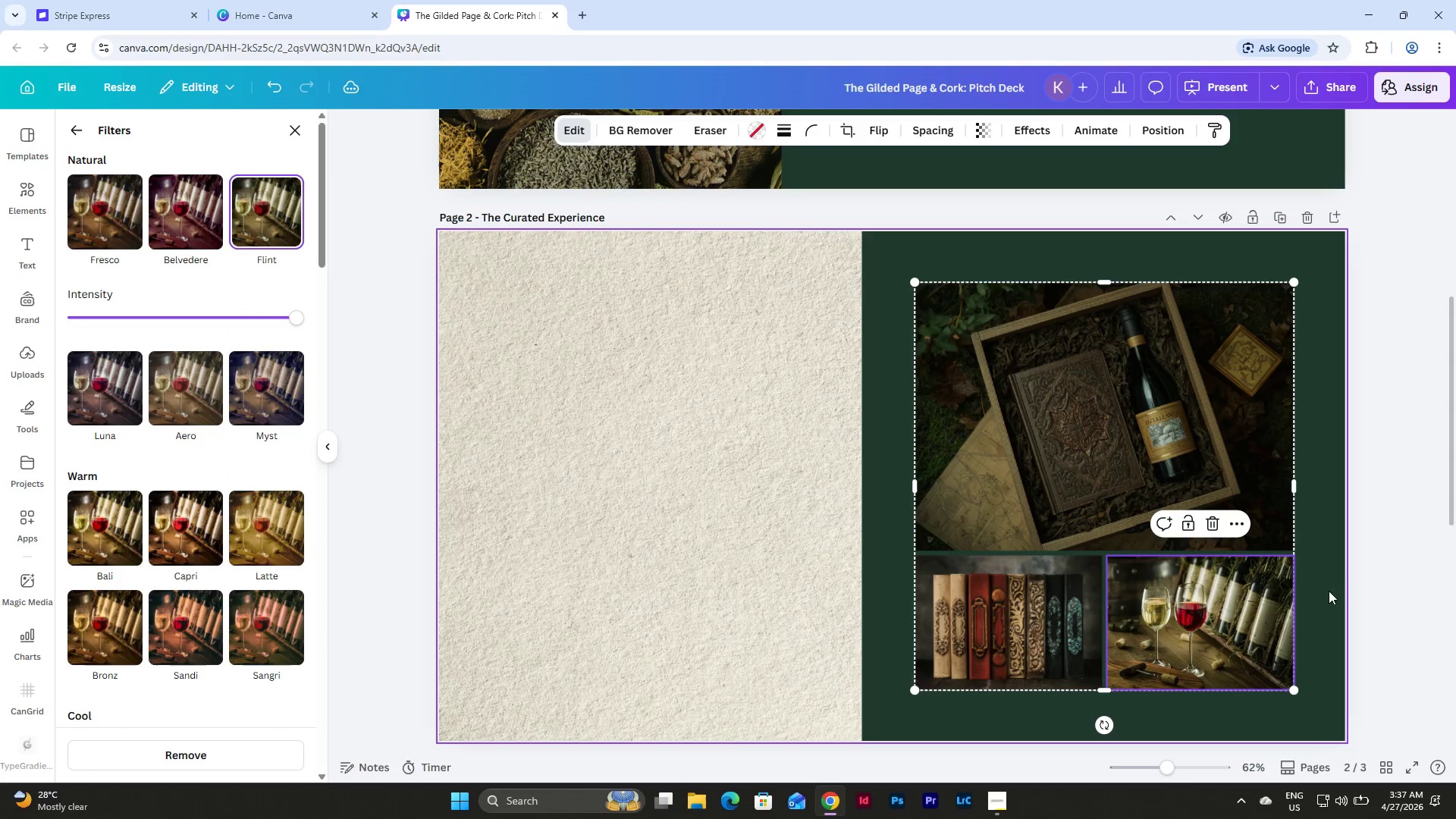 
double_click([1323, 579])
 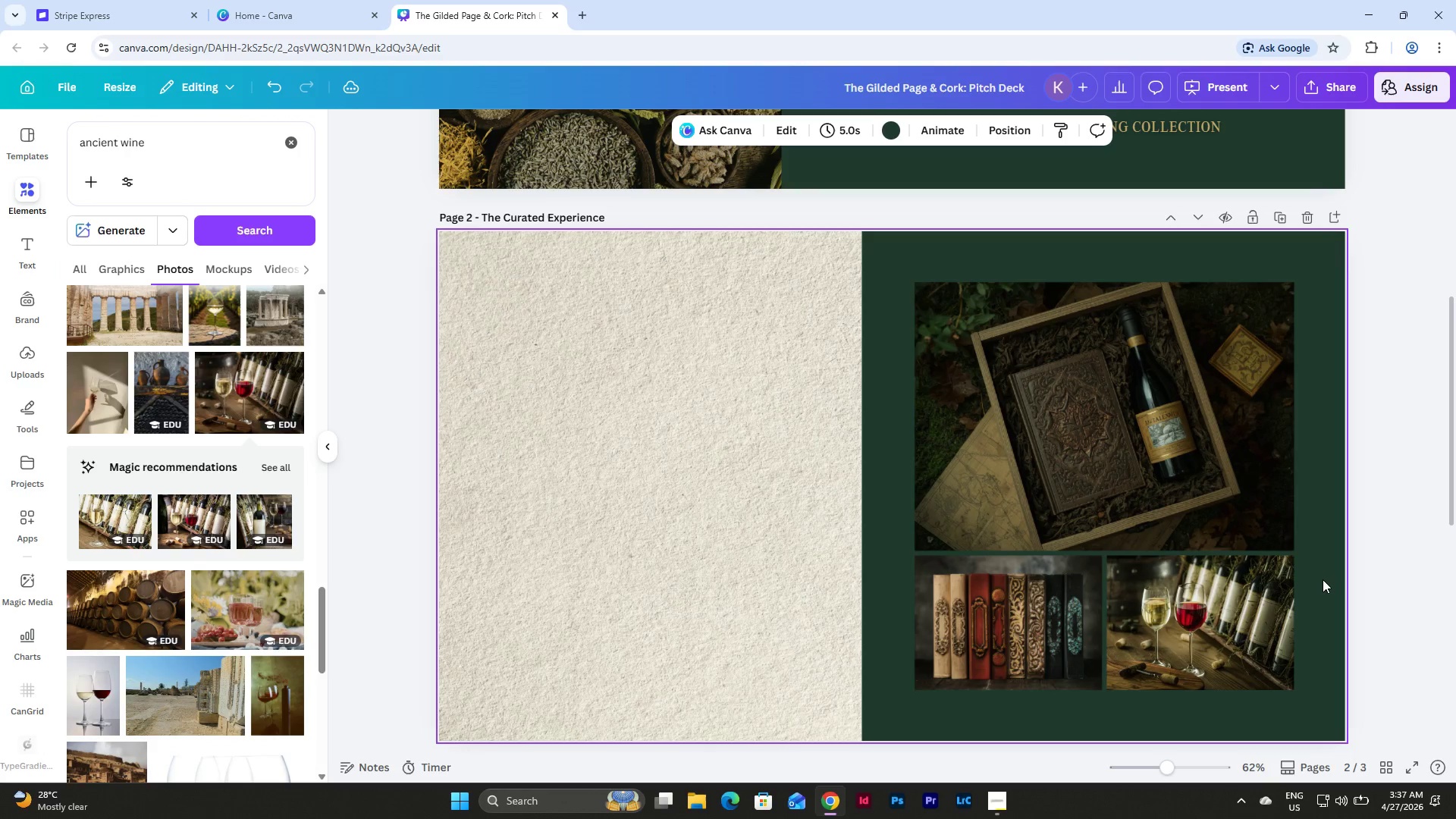 
scroll: coordinate [1323, 579], scroll_direction: up, amount: 2.0
 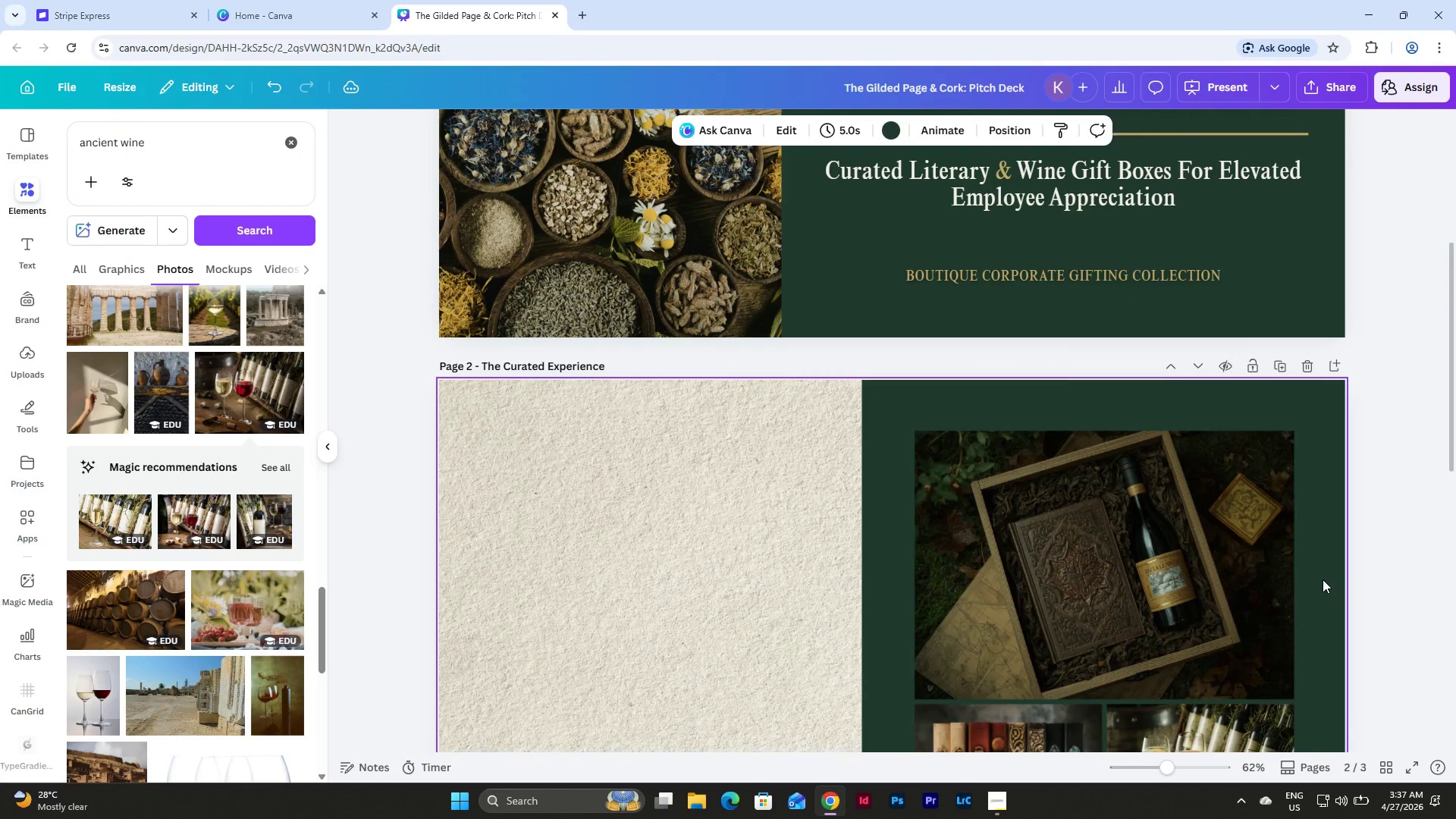 
scroll: coordinate [1323, 579], scroll_direction: down, amount: 3.0
 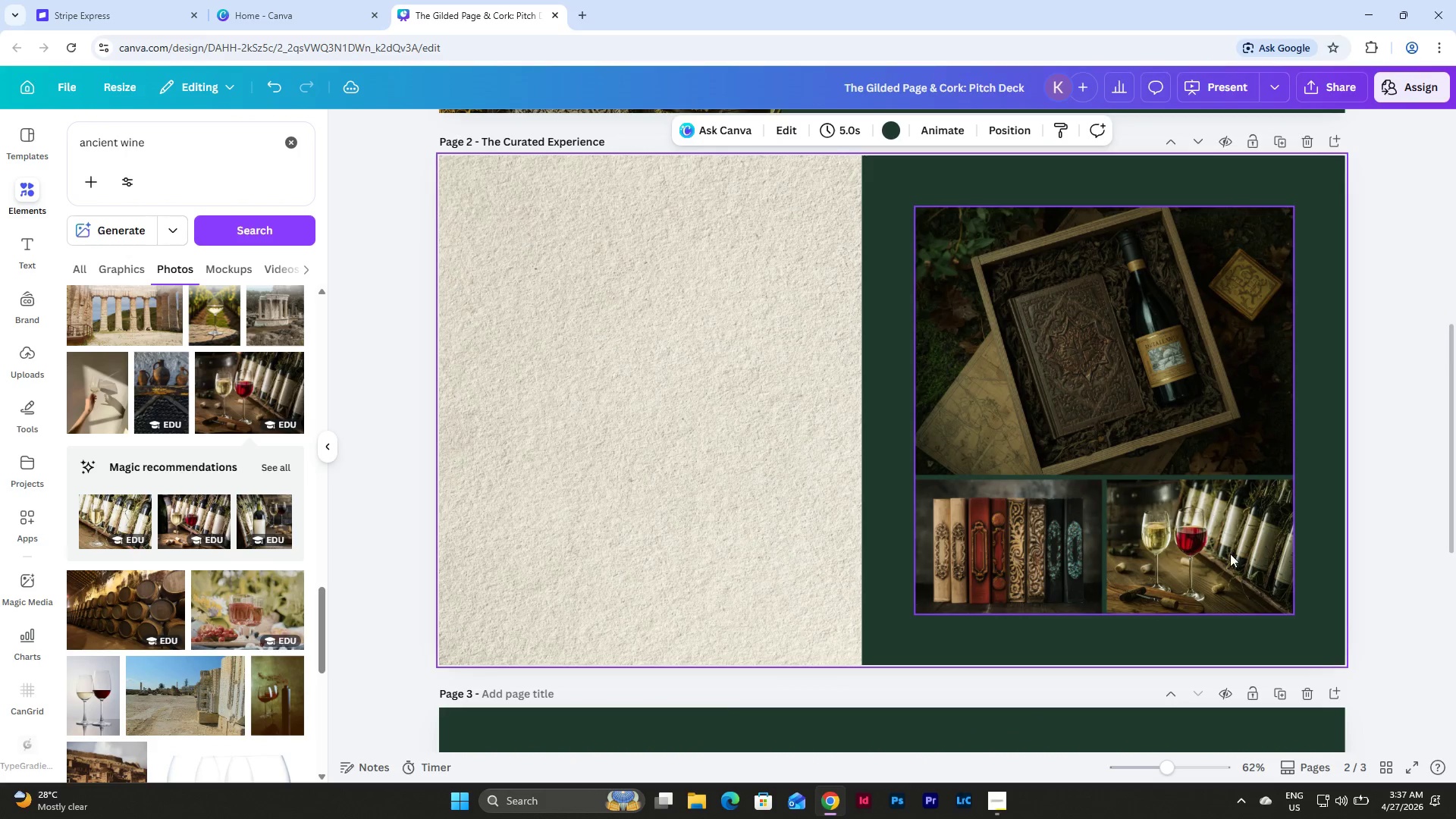 
left_click([1230, 554])
 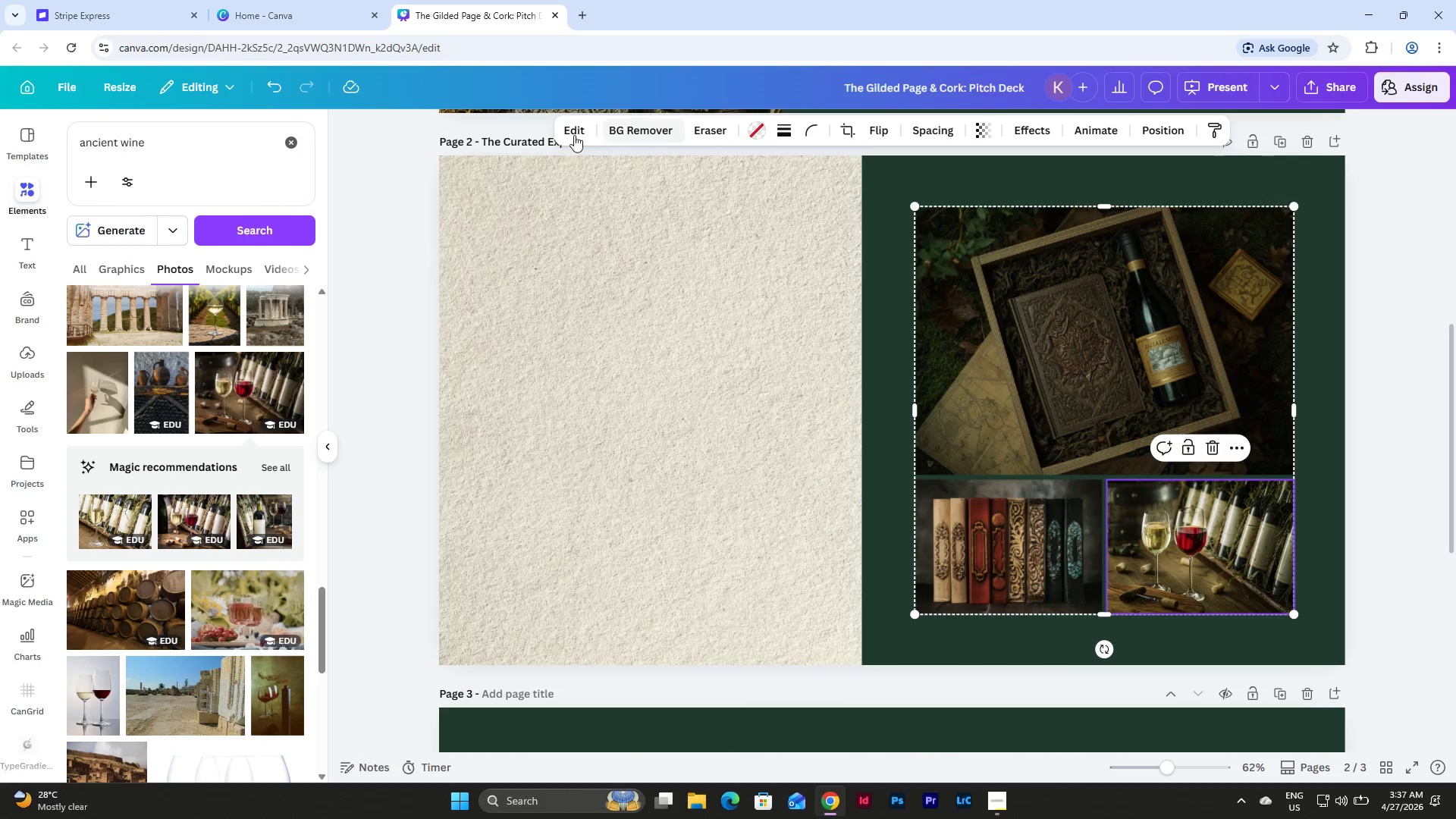 
left_click([573, 135])
 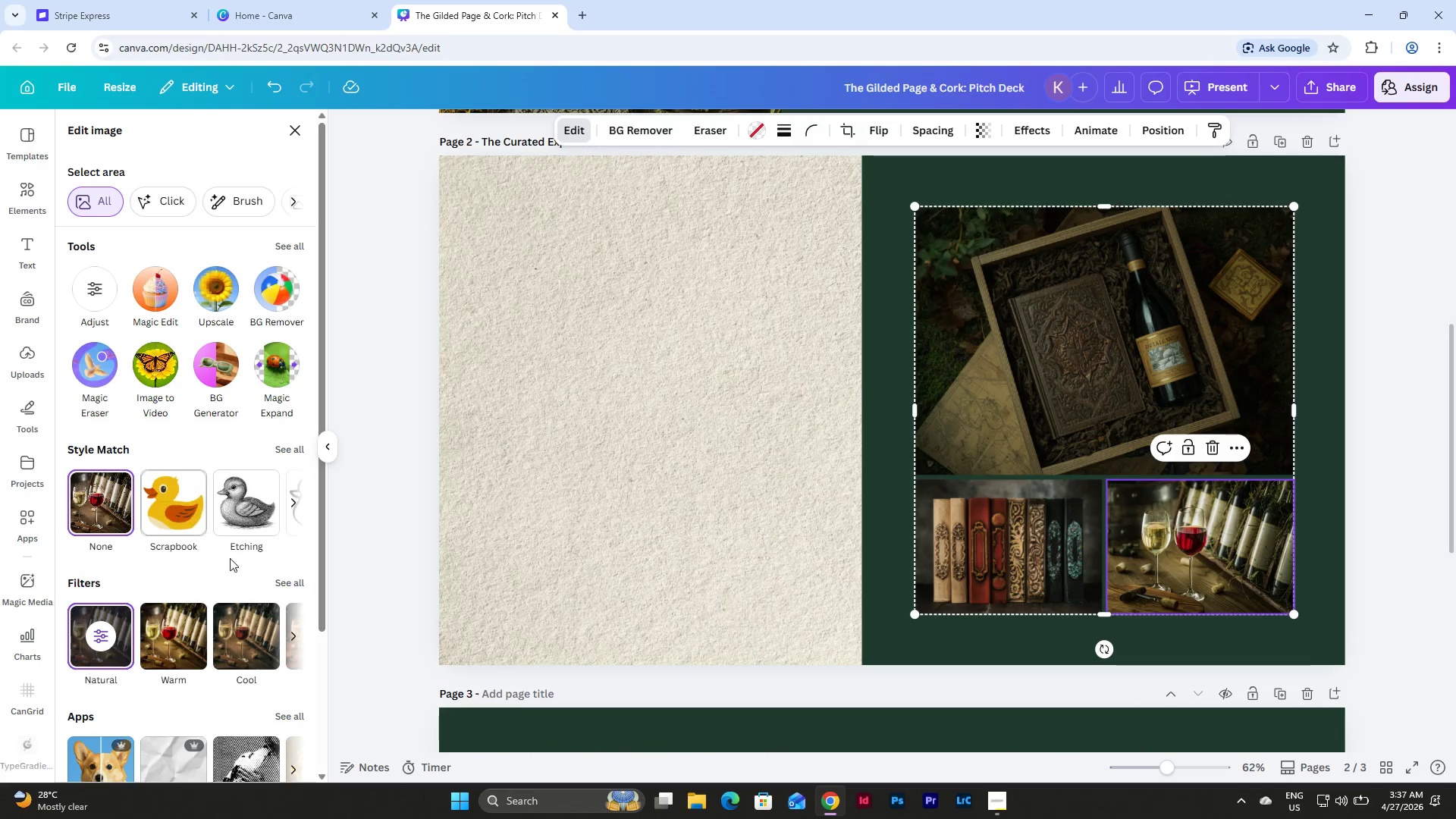 
left_click([287, 577])
 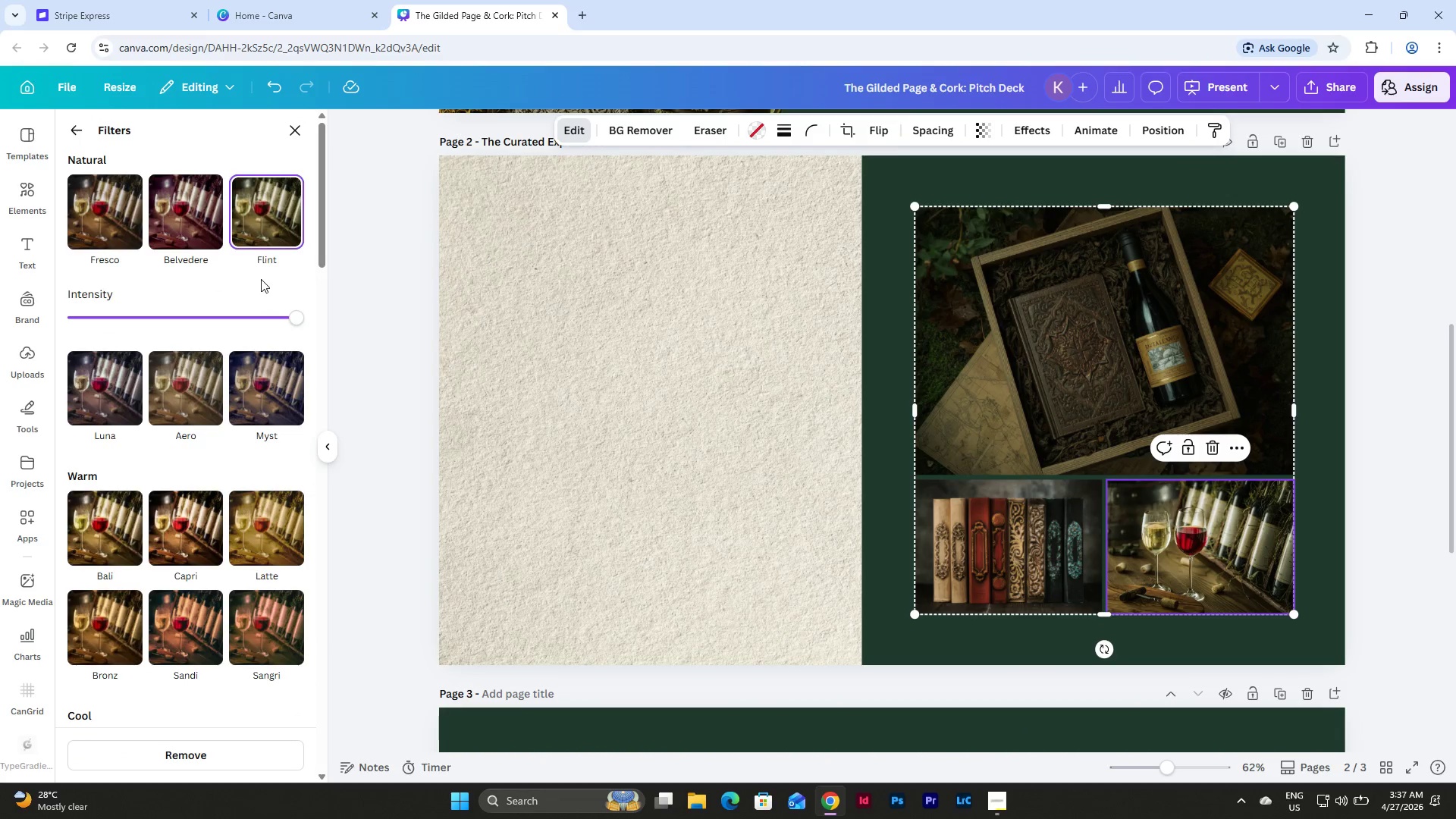 
scroll: coordinate [258, 278], scroll_direction: up, amount: 4.0
 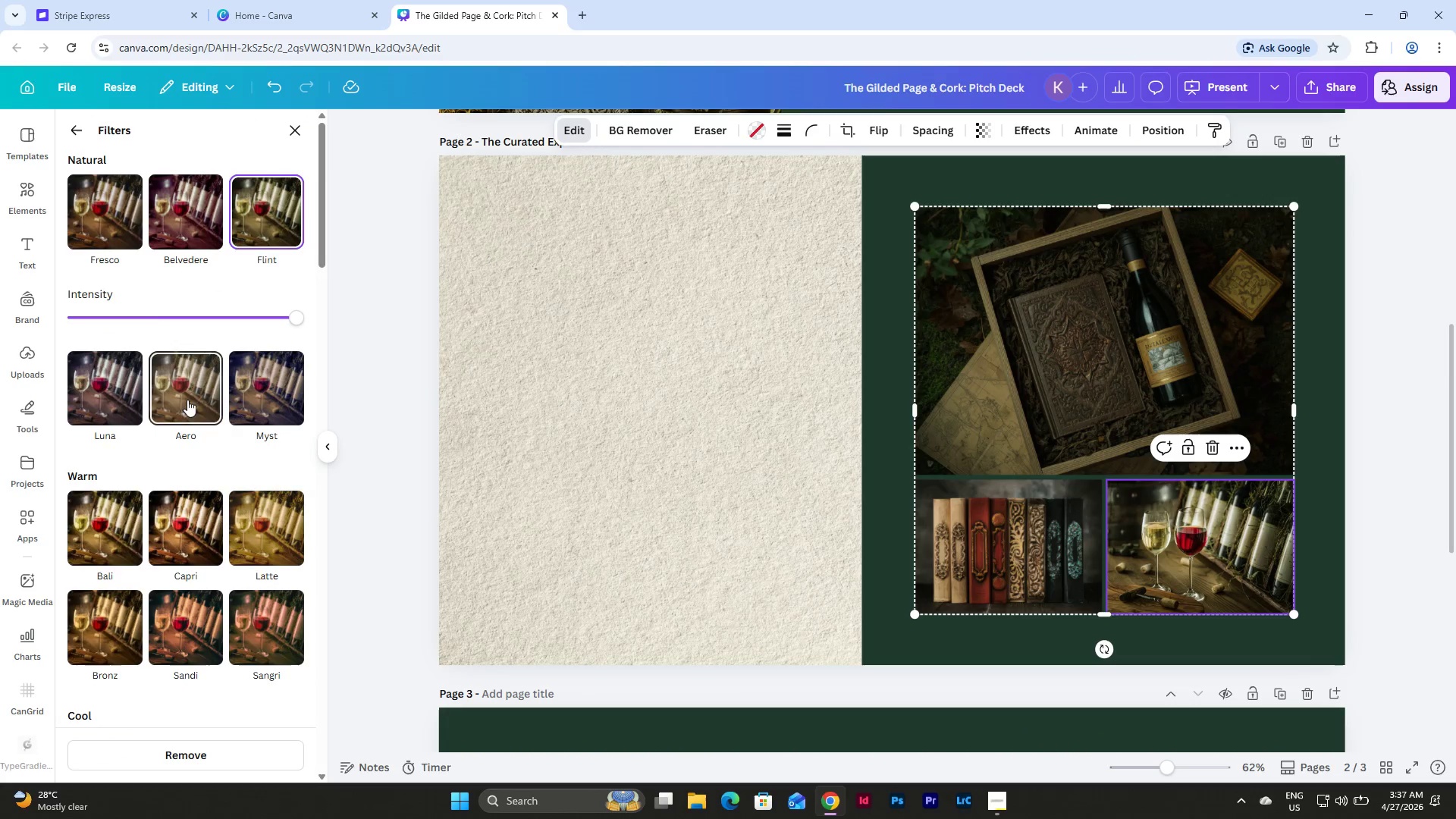 
left_click([187, 401])
 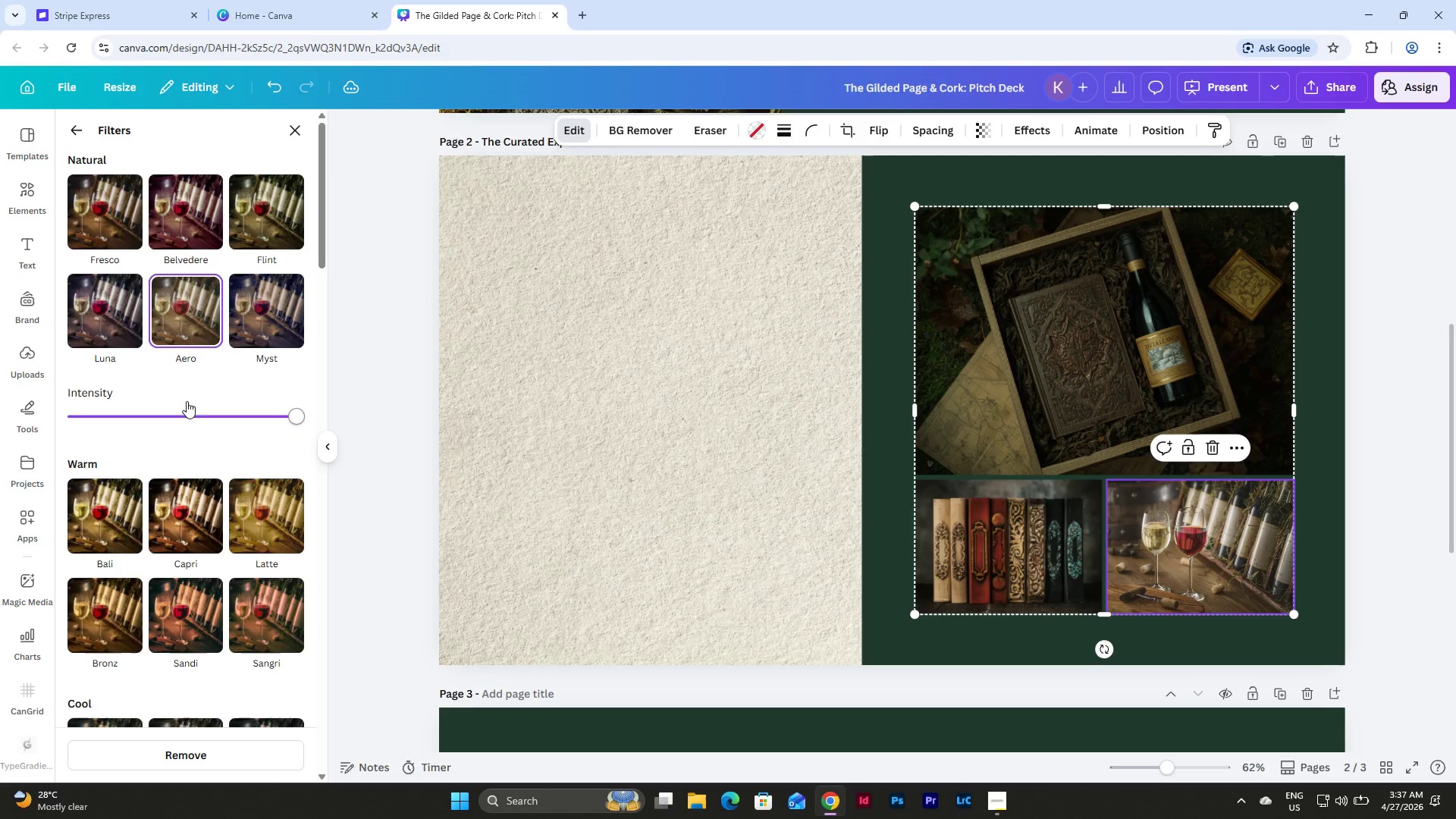 
left_click([991, 551])
 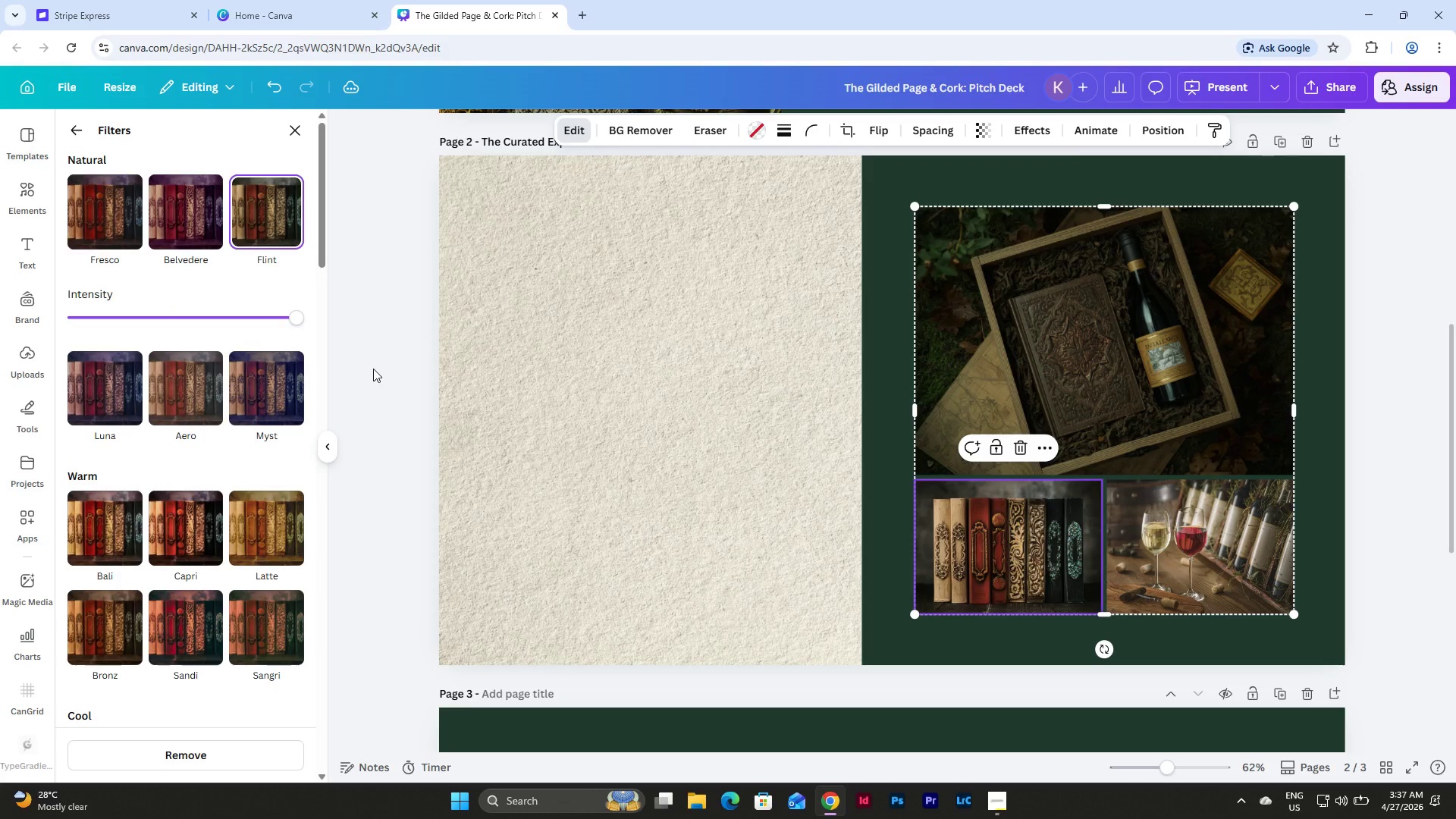 
left_click([212, 379])
 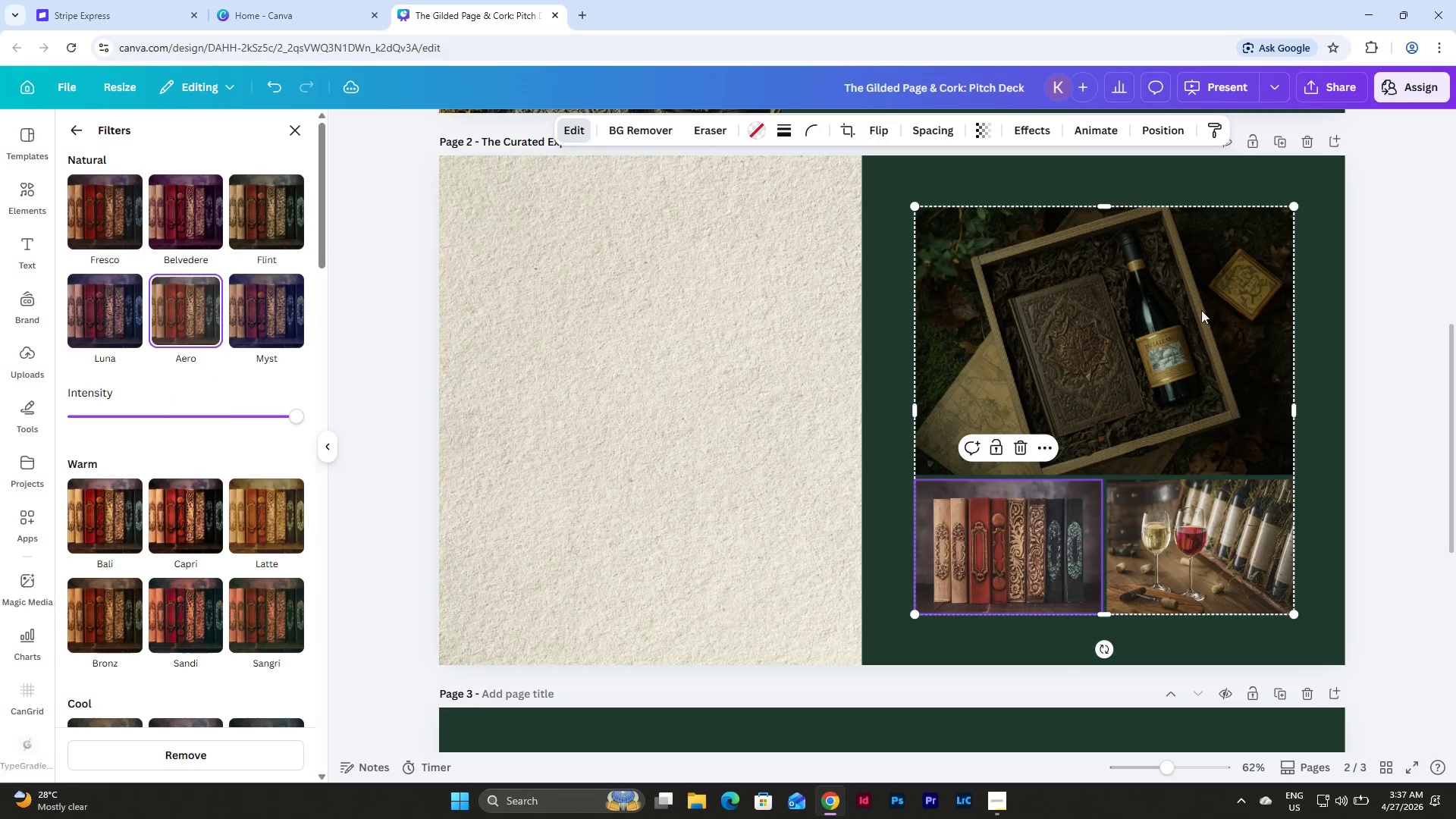 
left_click([1211, 310])
 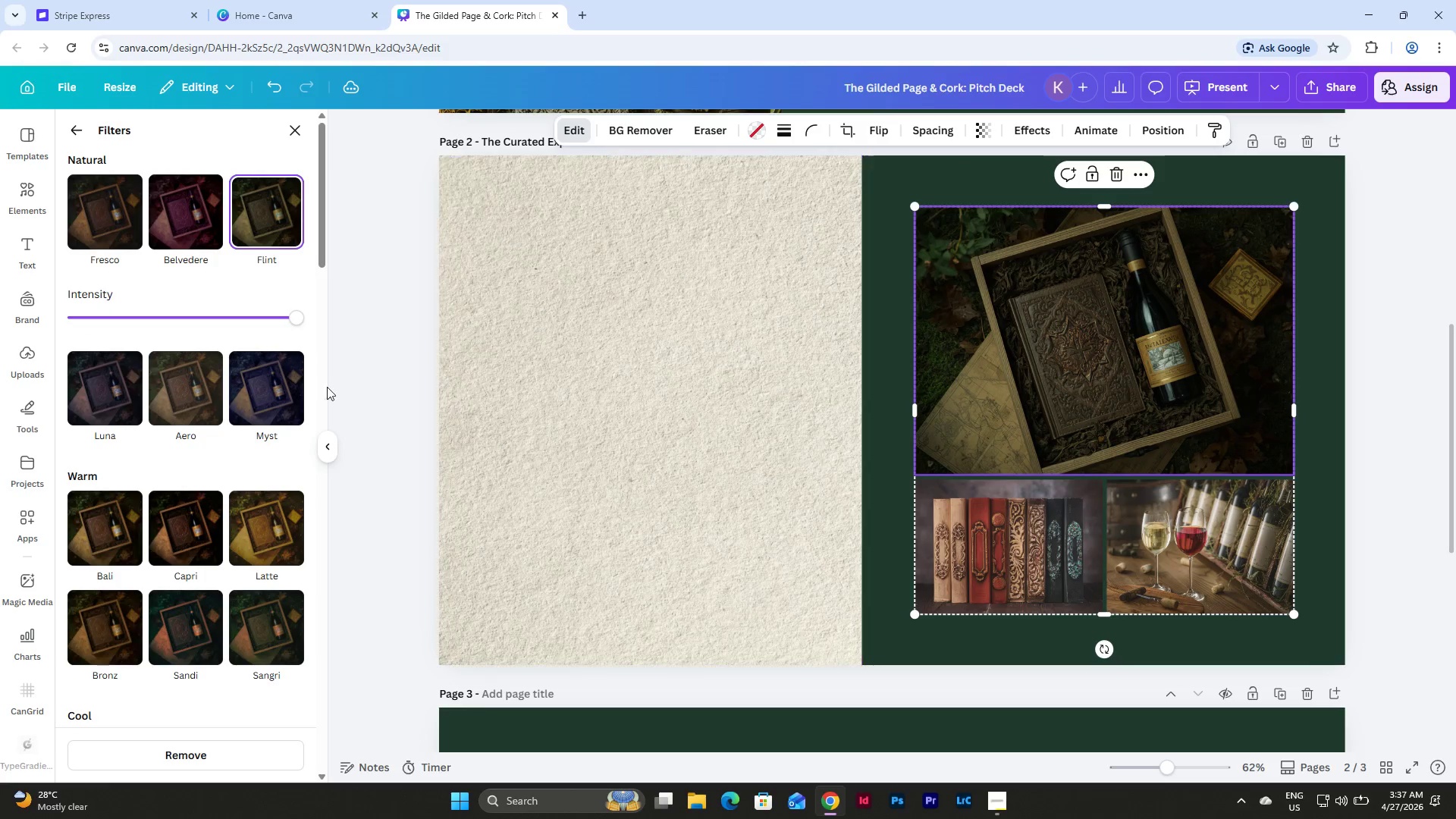 
left_click([165, 372])
 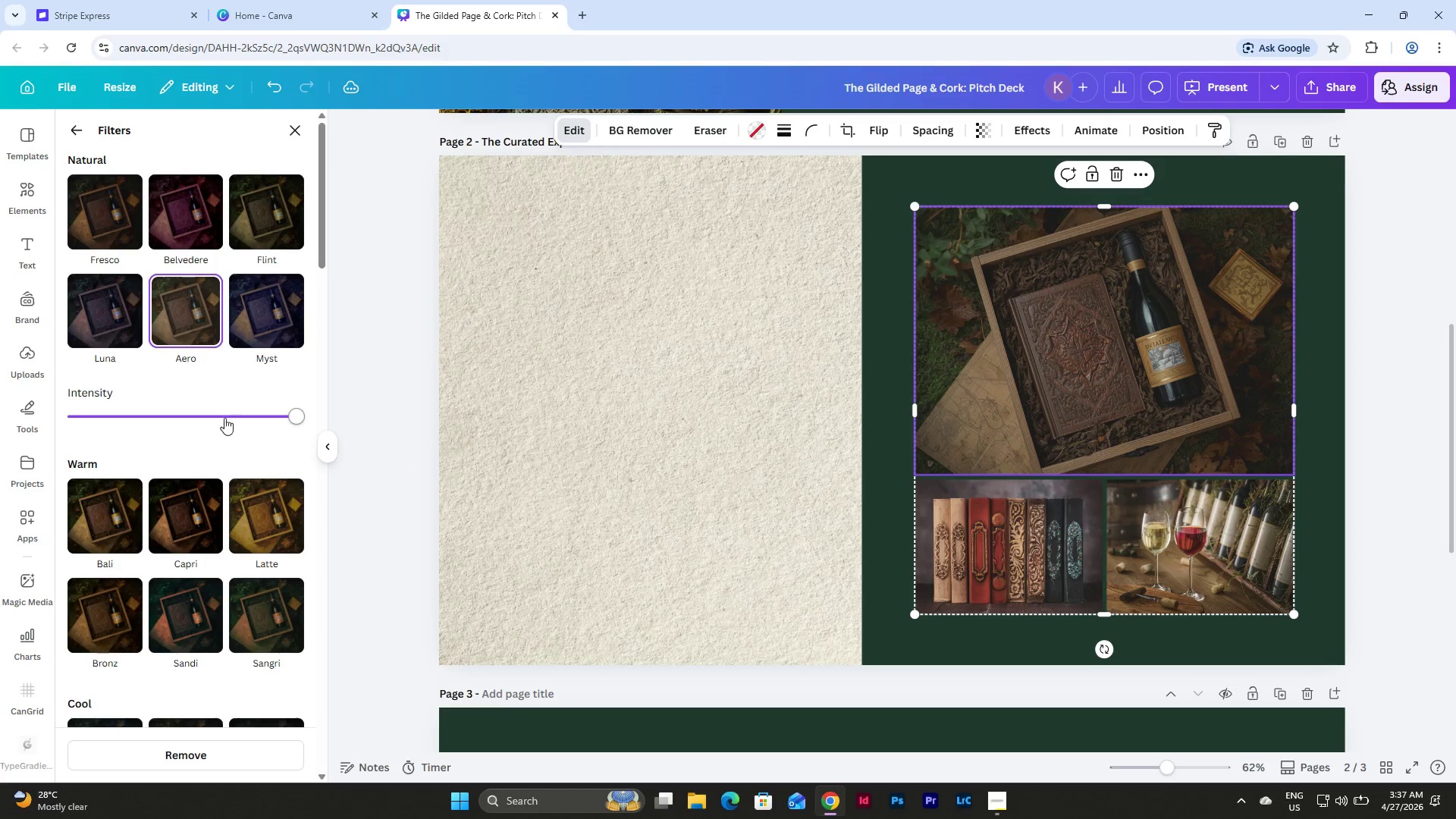 
scroll: coordinate [220, 365], scroll_direction: down, amount: 3.0
 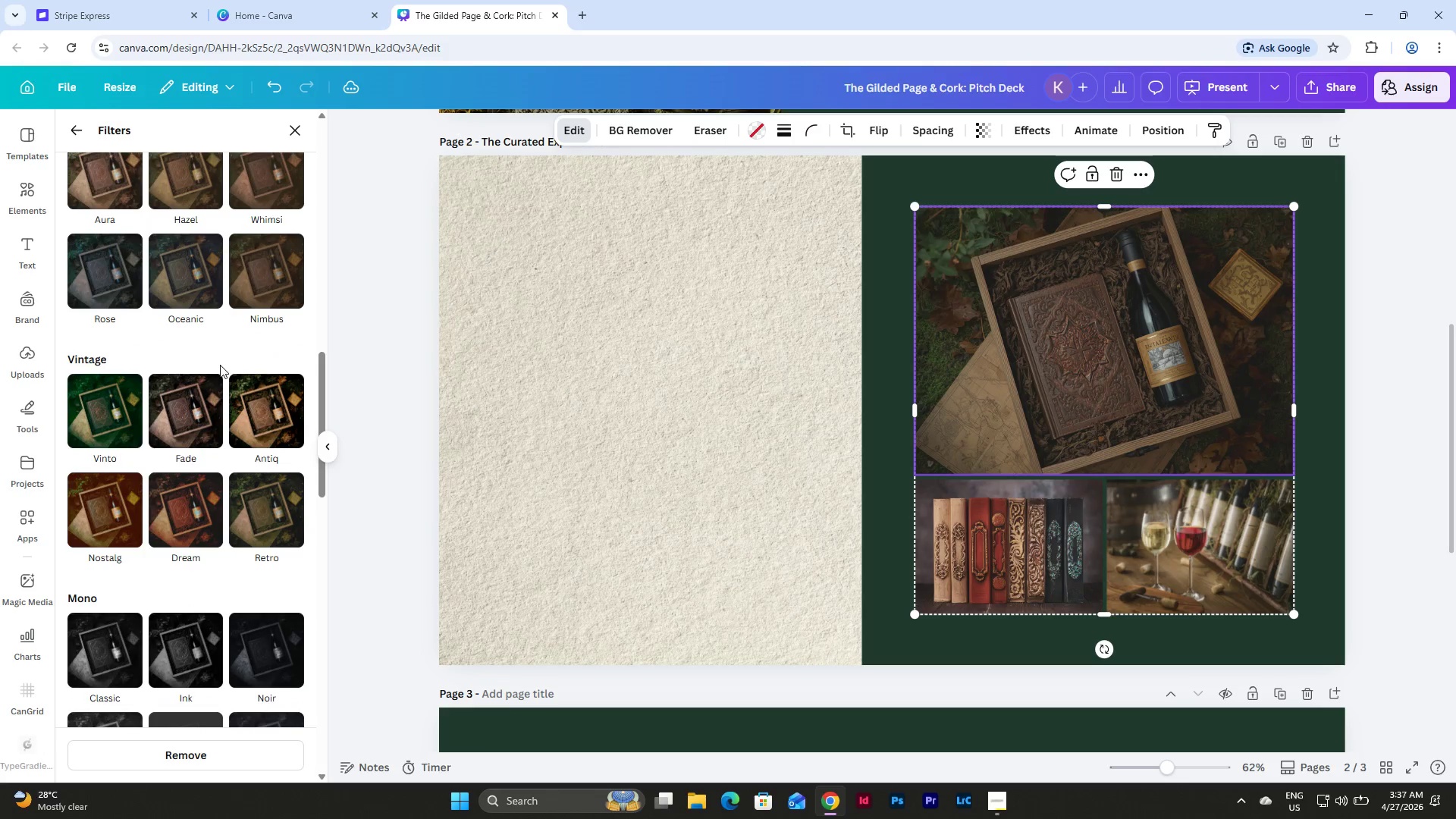 
left_click([259, 413])
 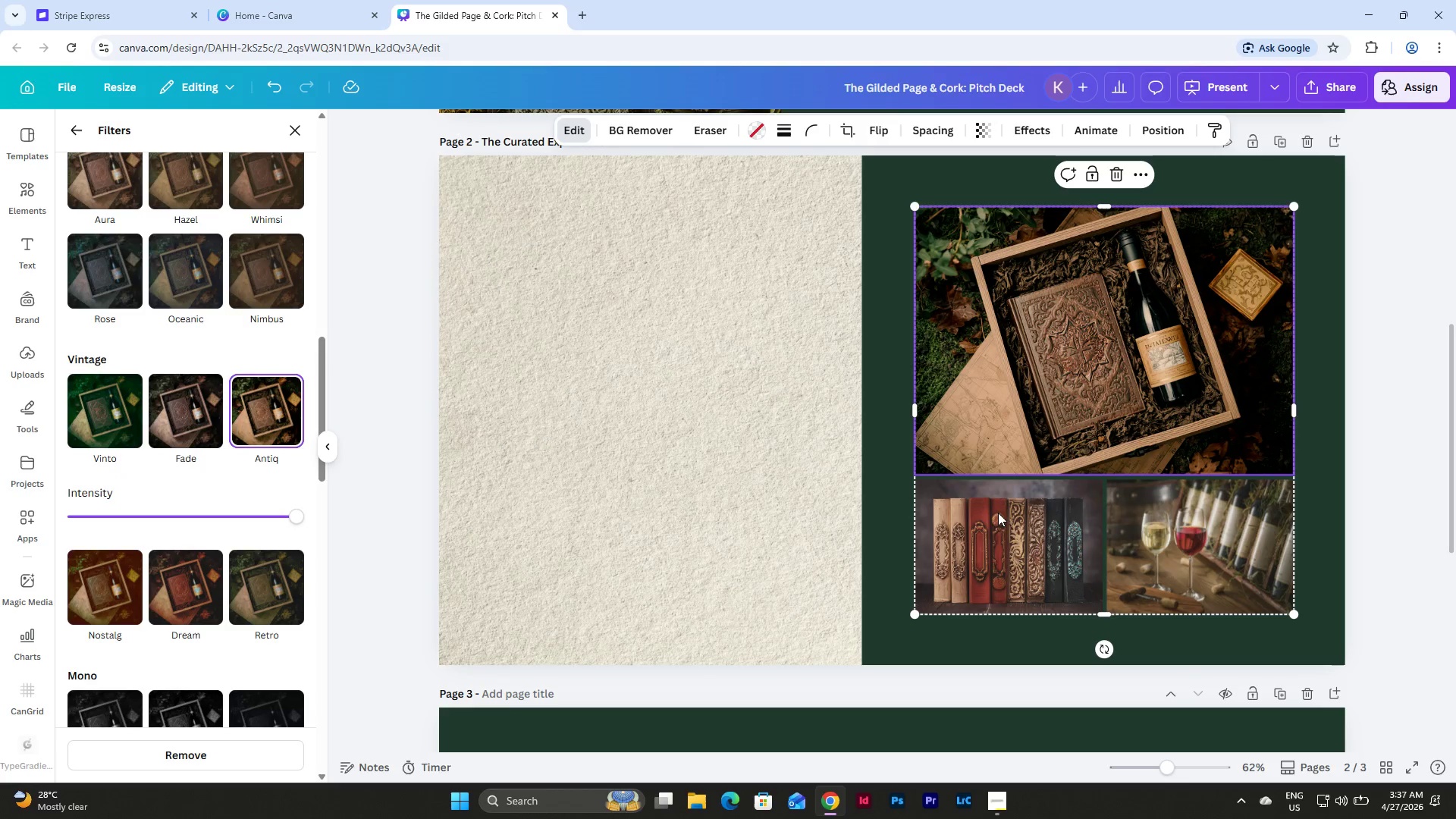 
left_click([1002, 529])
 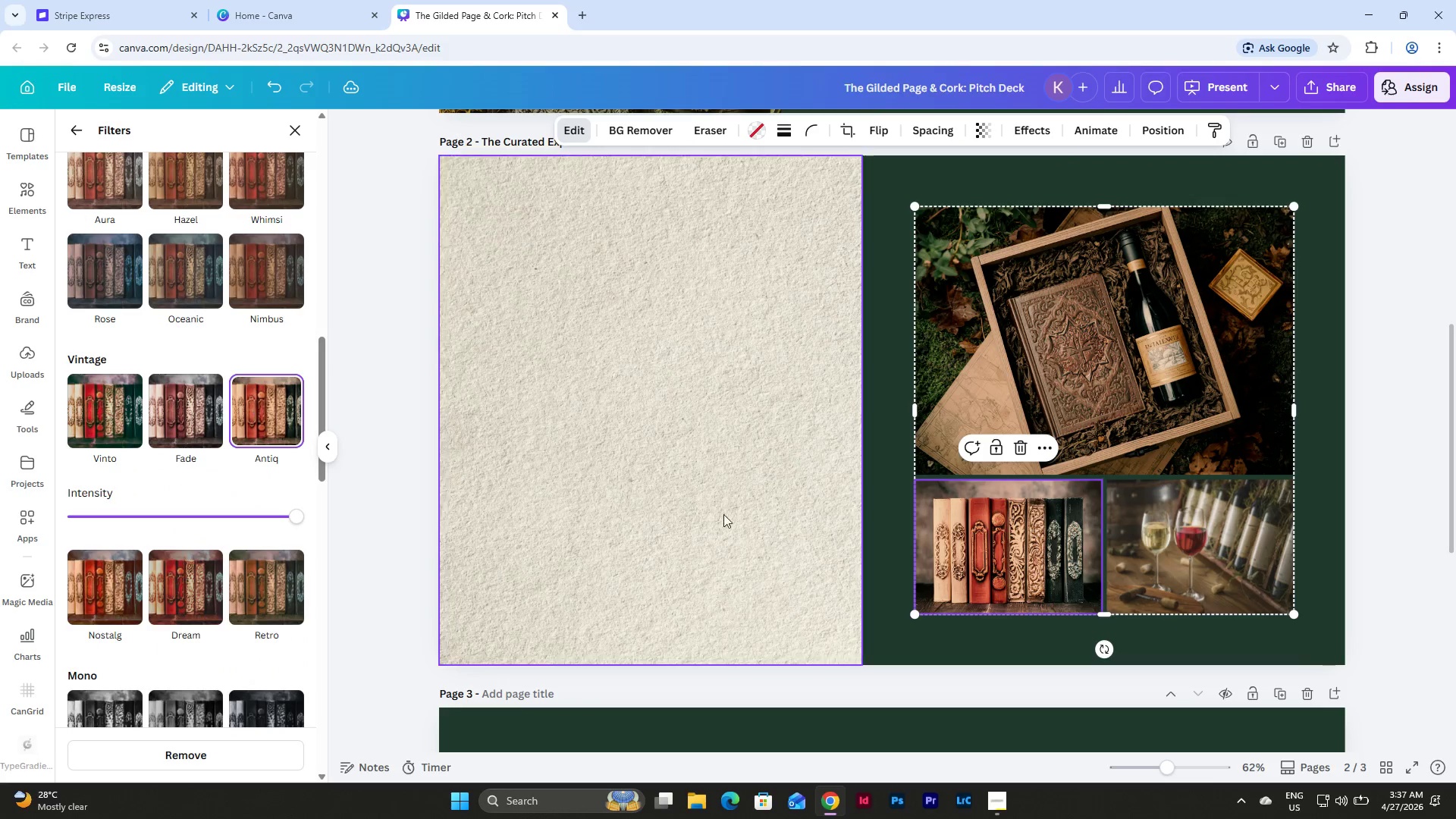 
left_click([1156, 554])
 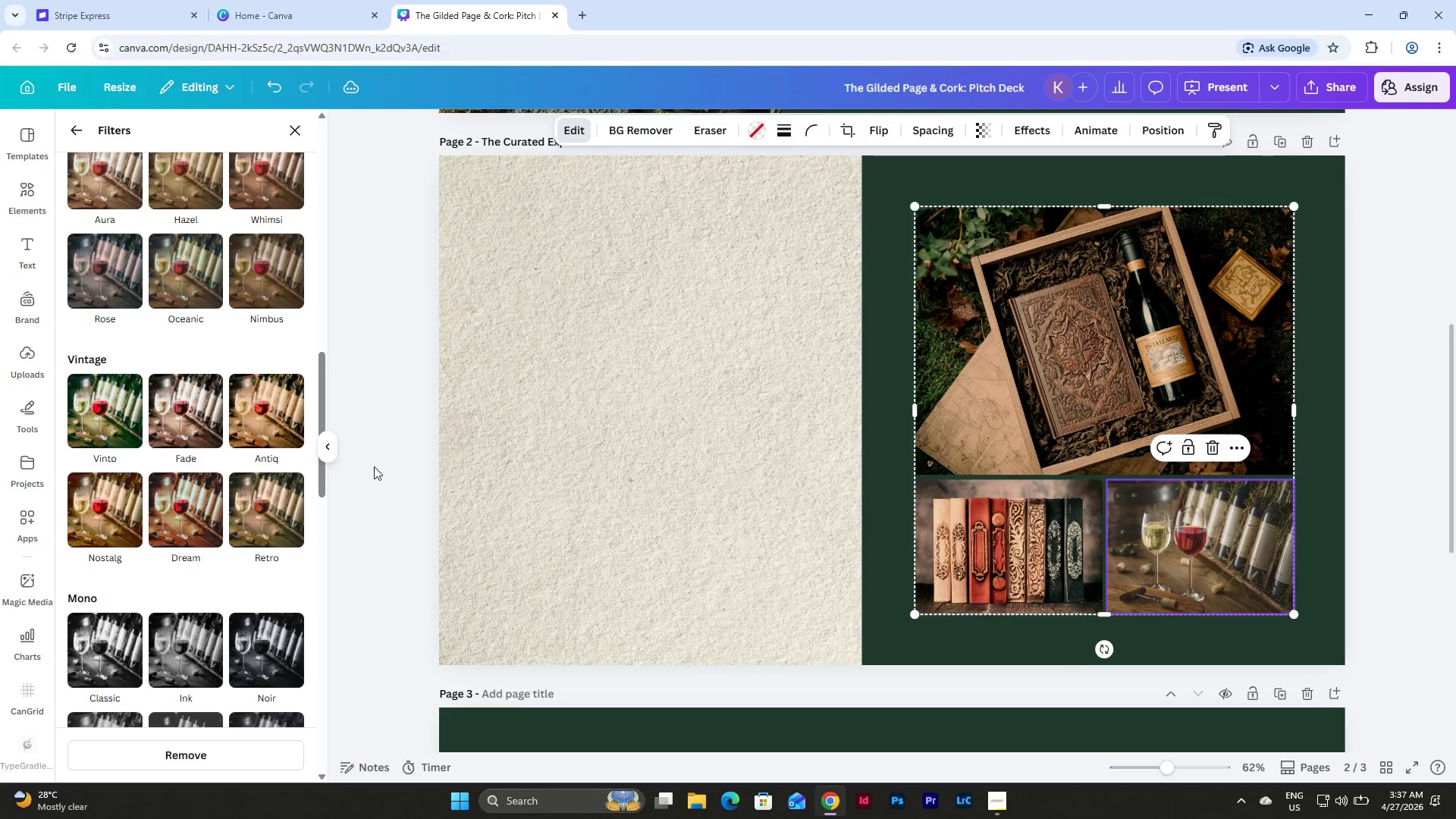 
left_click([262, 410])
 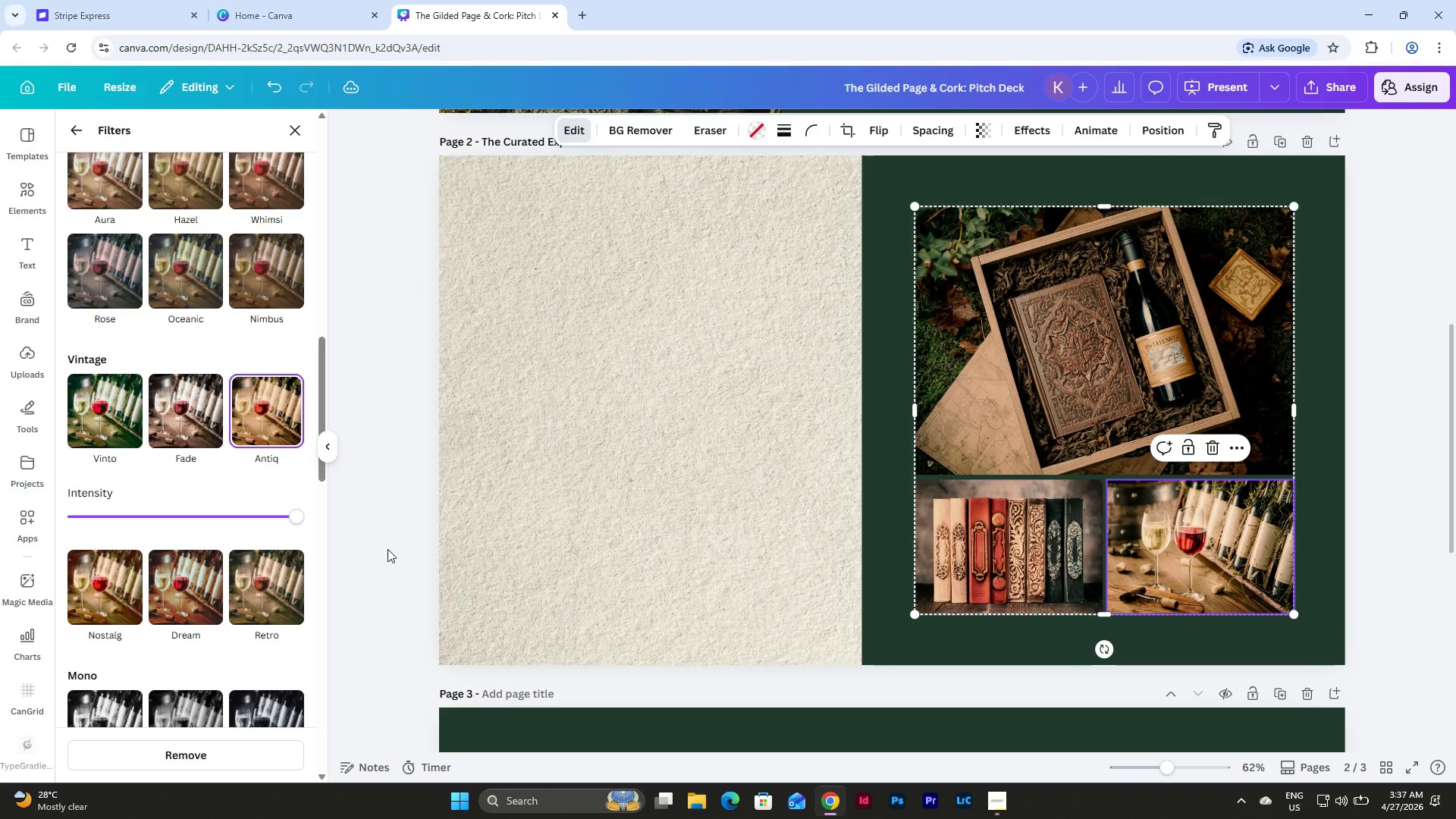 
left_click([180, 410])
 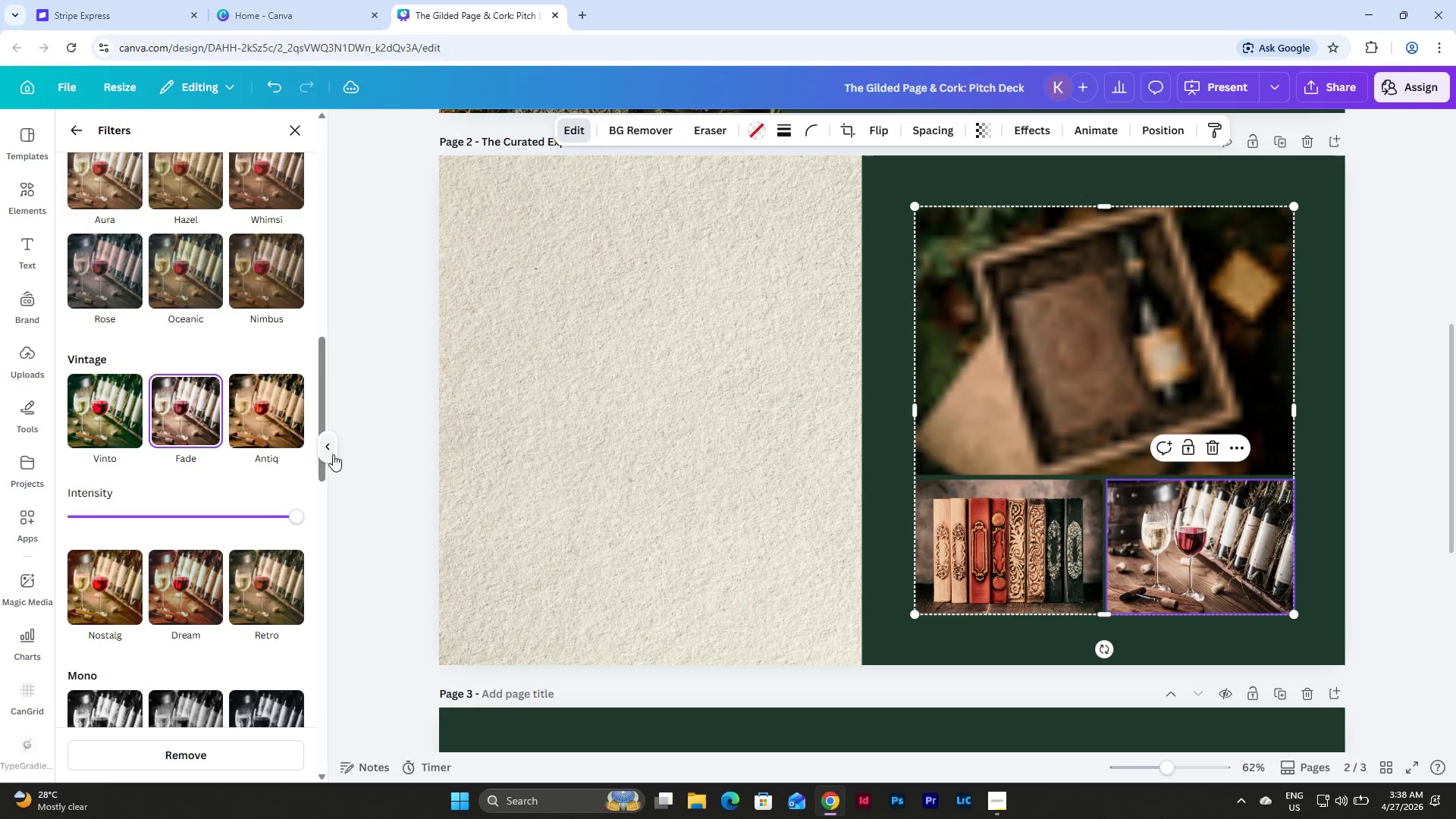 
left_click([272, 414])
 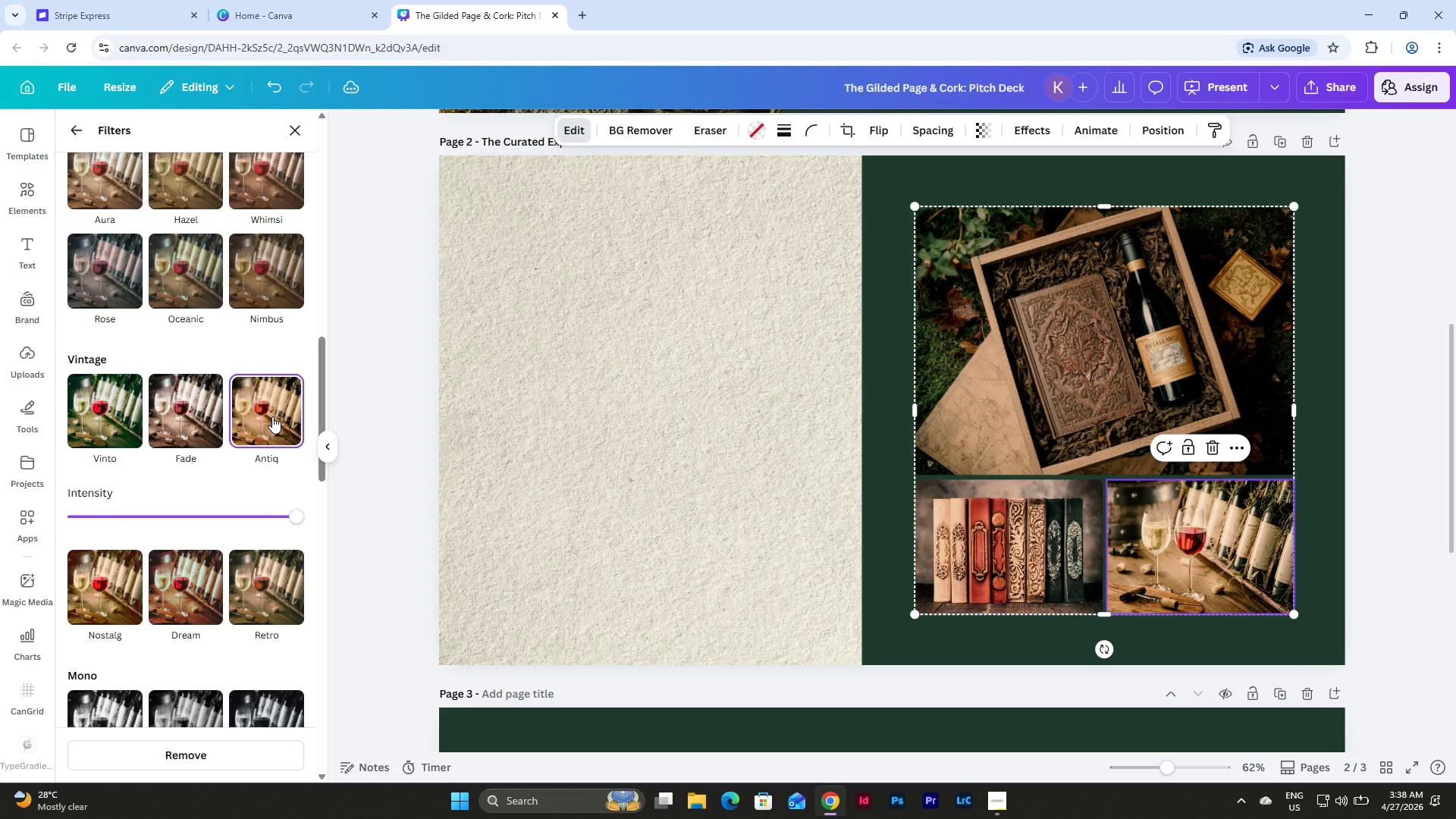 
scroll: coordinate [272, 416], scroll_direction: down, amount: 3.0
 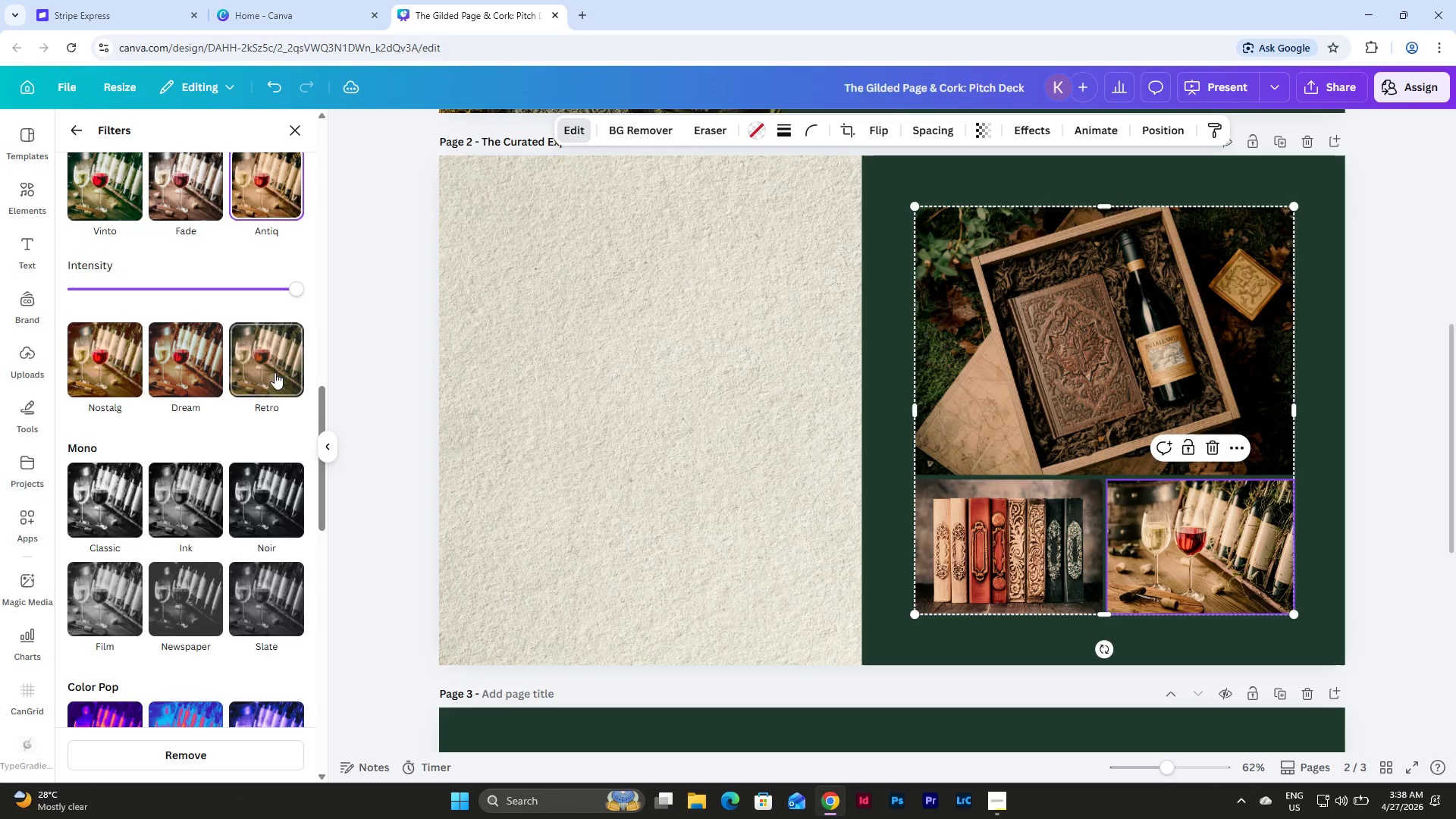 
left_click([273, 356])
 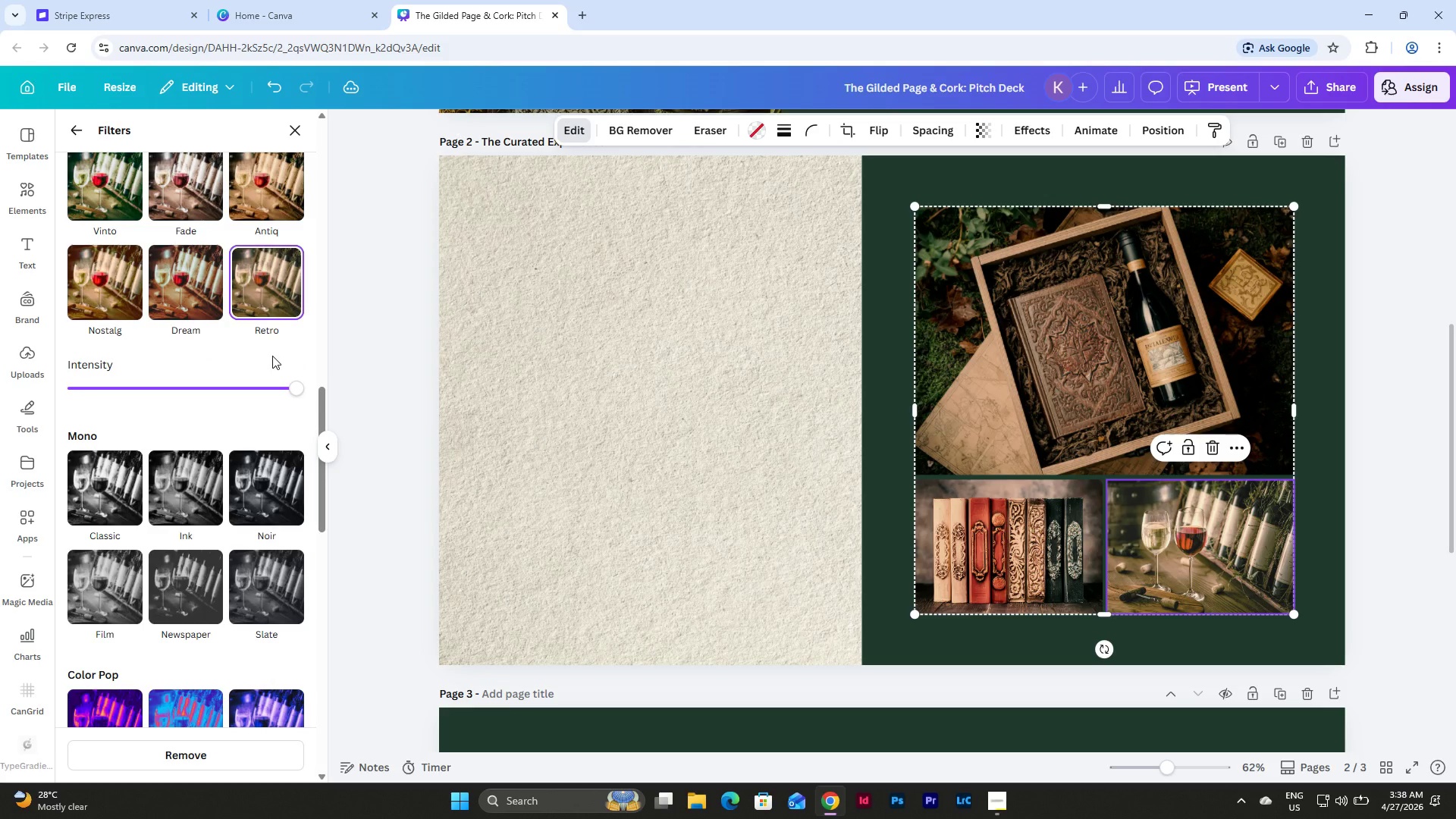 
scroll: coordinate [272, 356], scroll_direction: up, amount: 1.0
 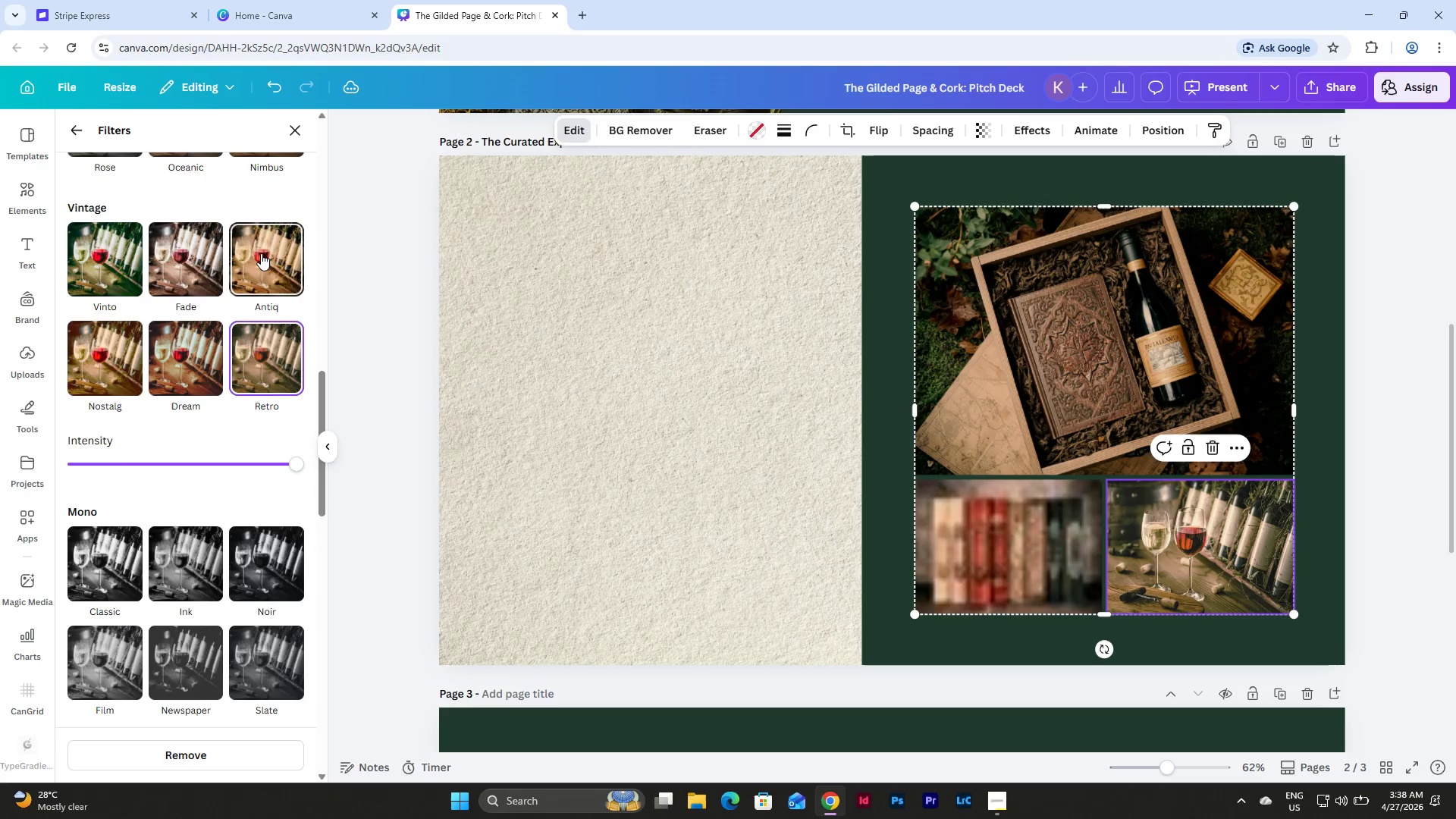 
left_click([261, 253])
 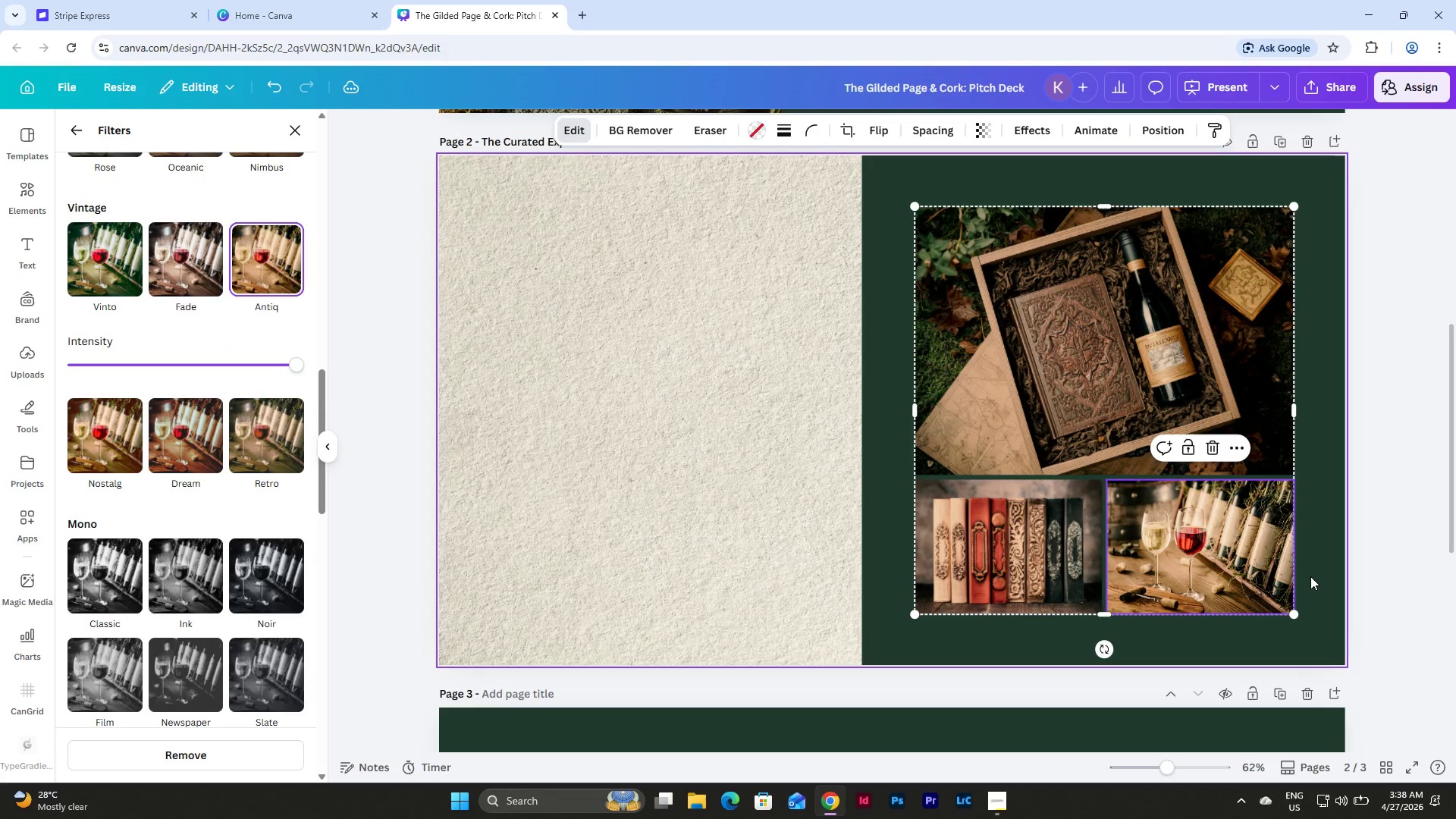 
left_click([1311, 570])
 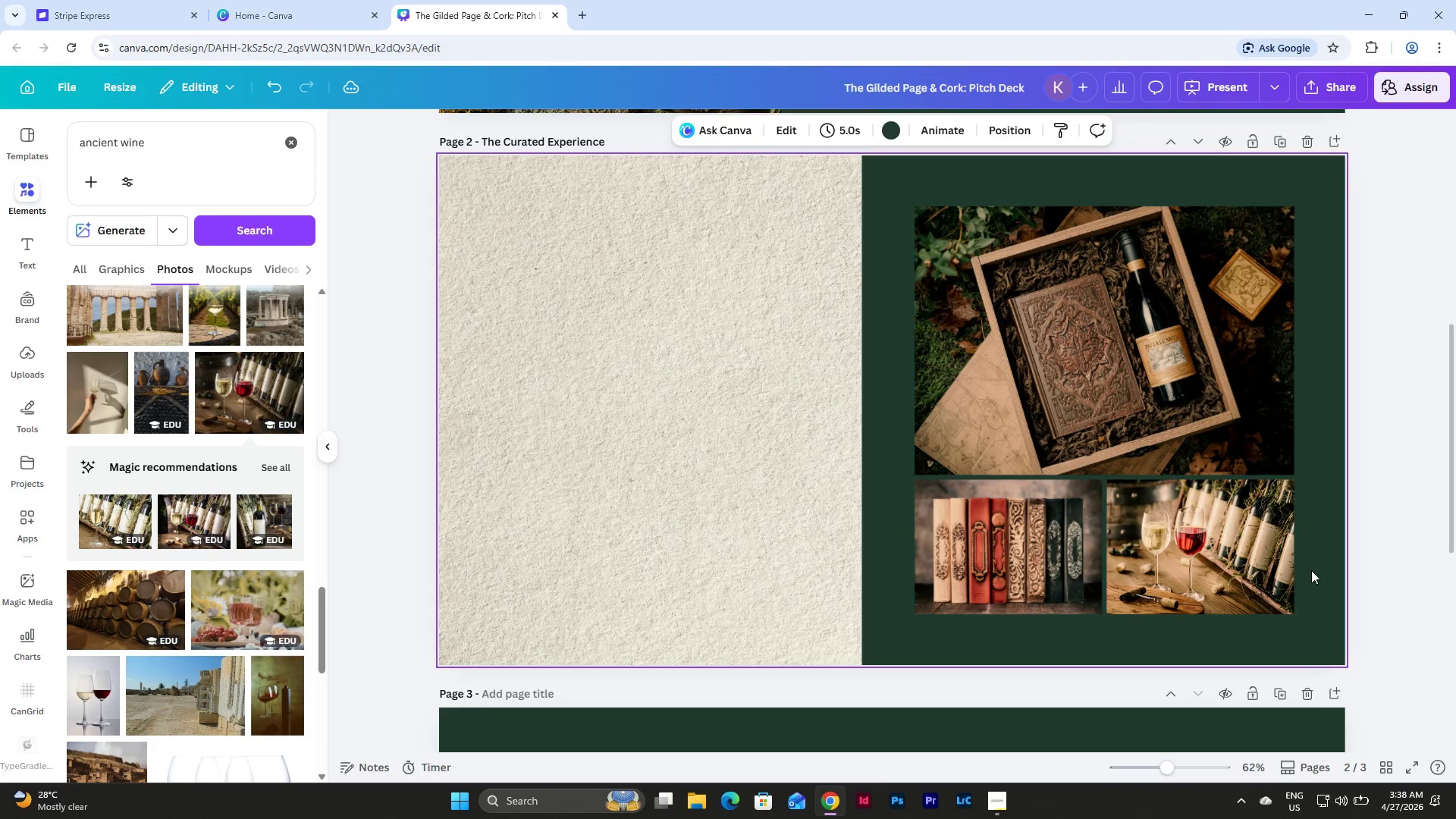 
left_click([1311, 570])
 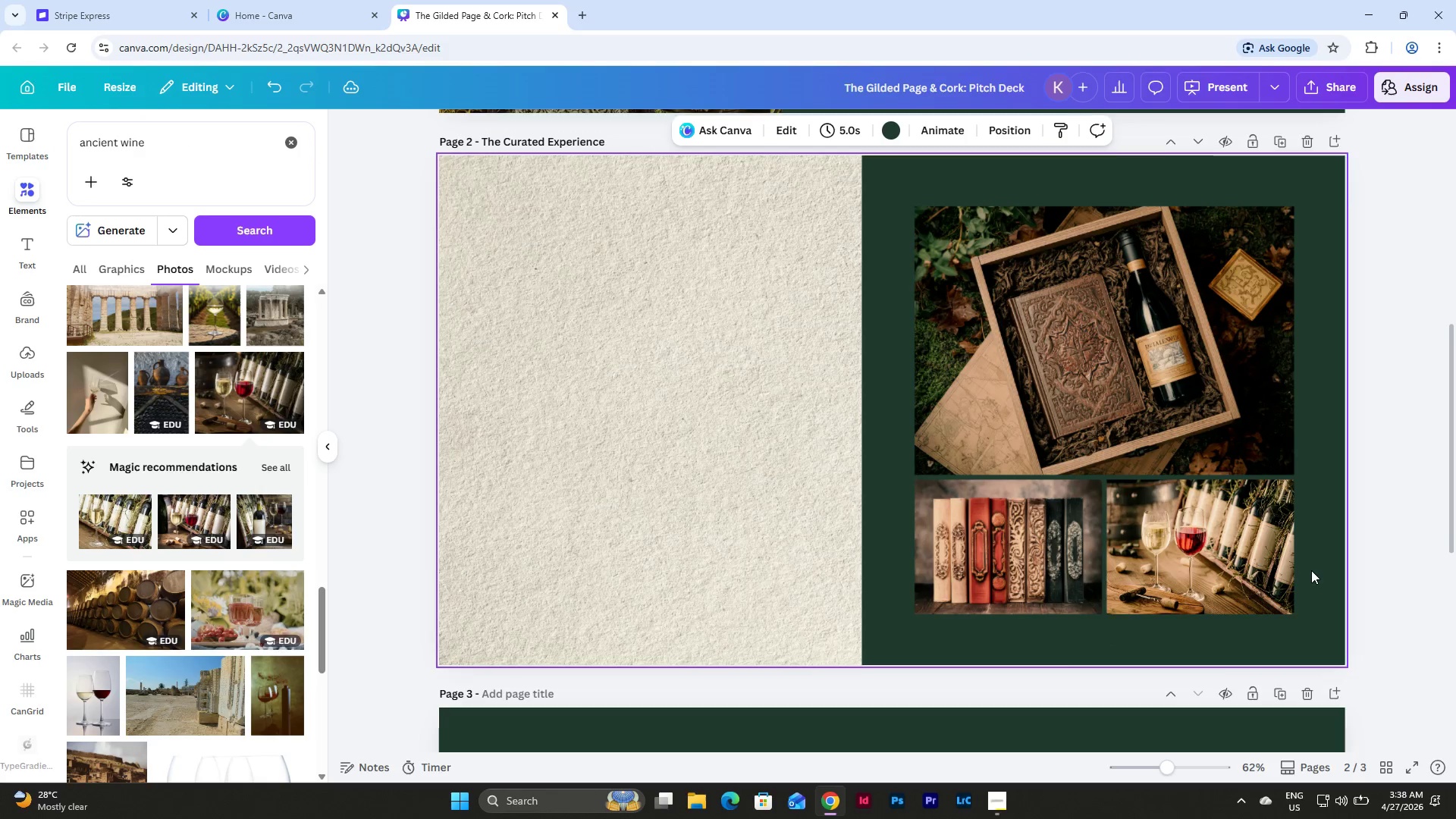 
scroll: coordinate [1311, 570], scroll_direction: up, amount: 8.0
 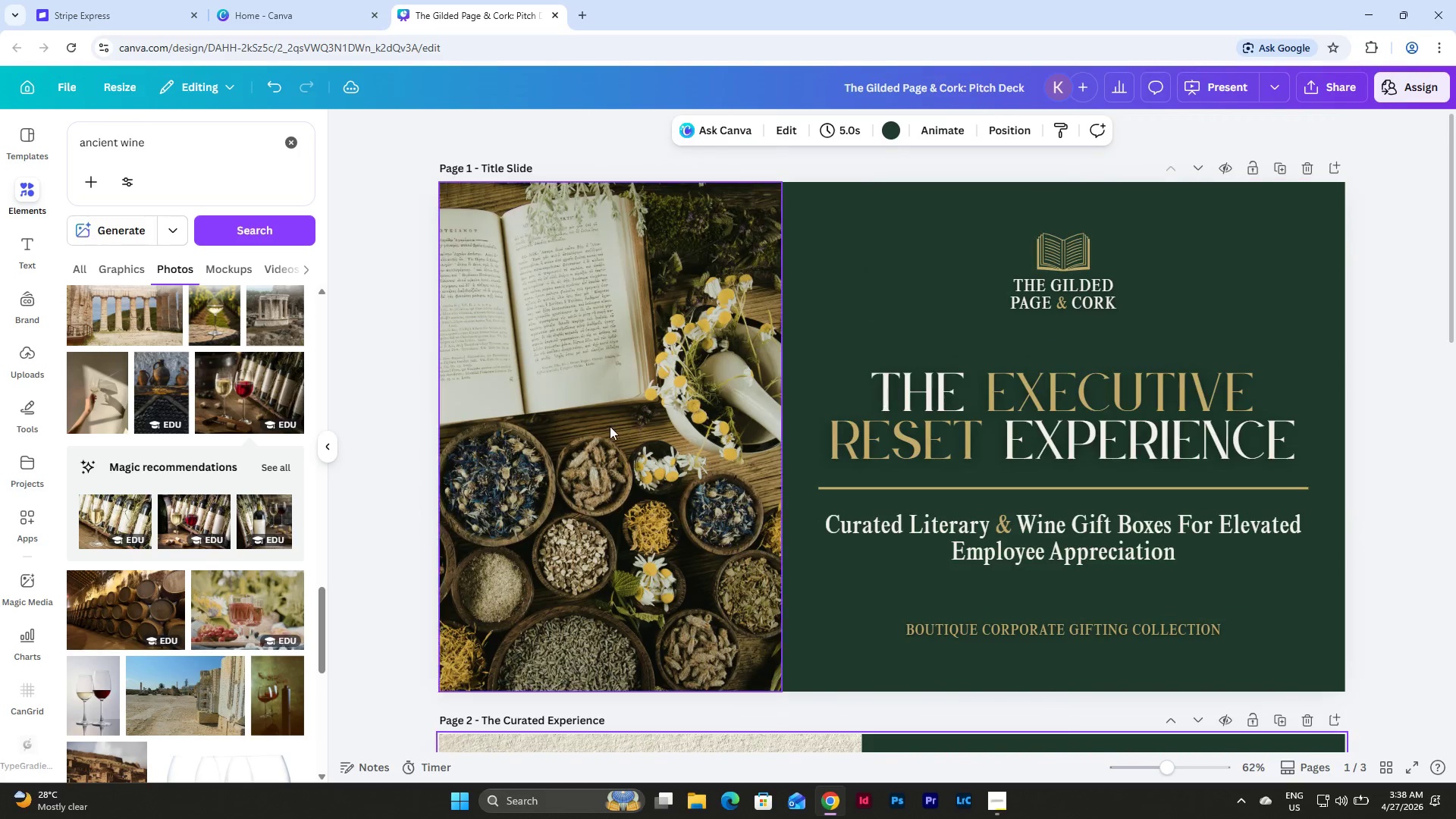 
left_click([610, 426])
 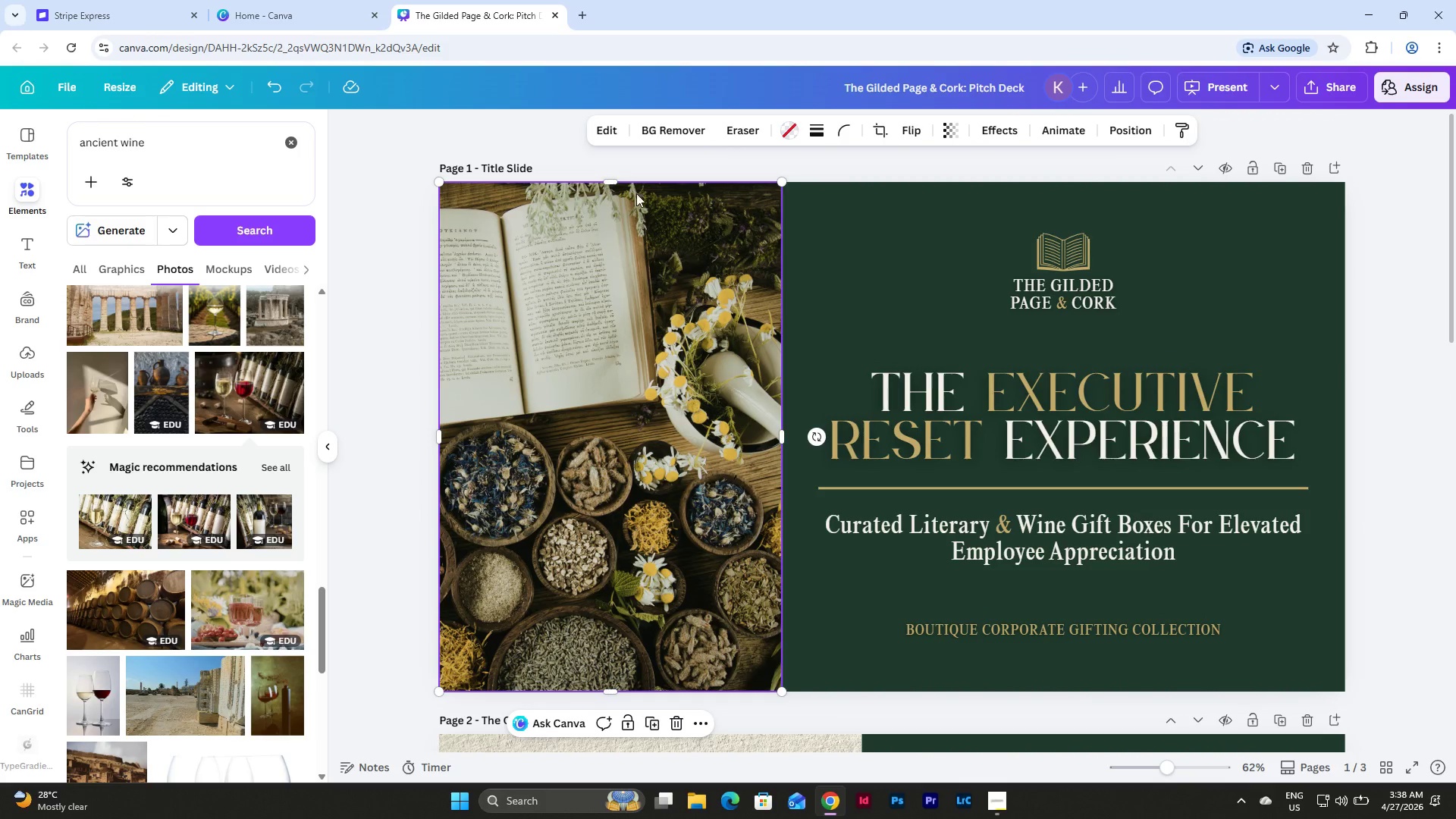 
left_click([608, 139])
 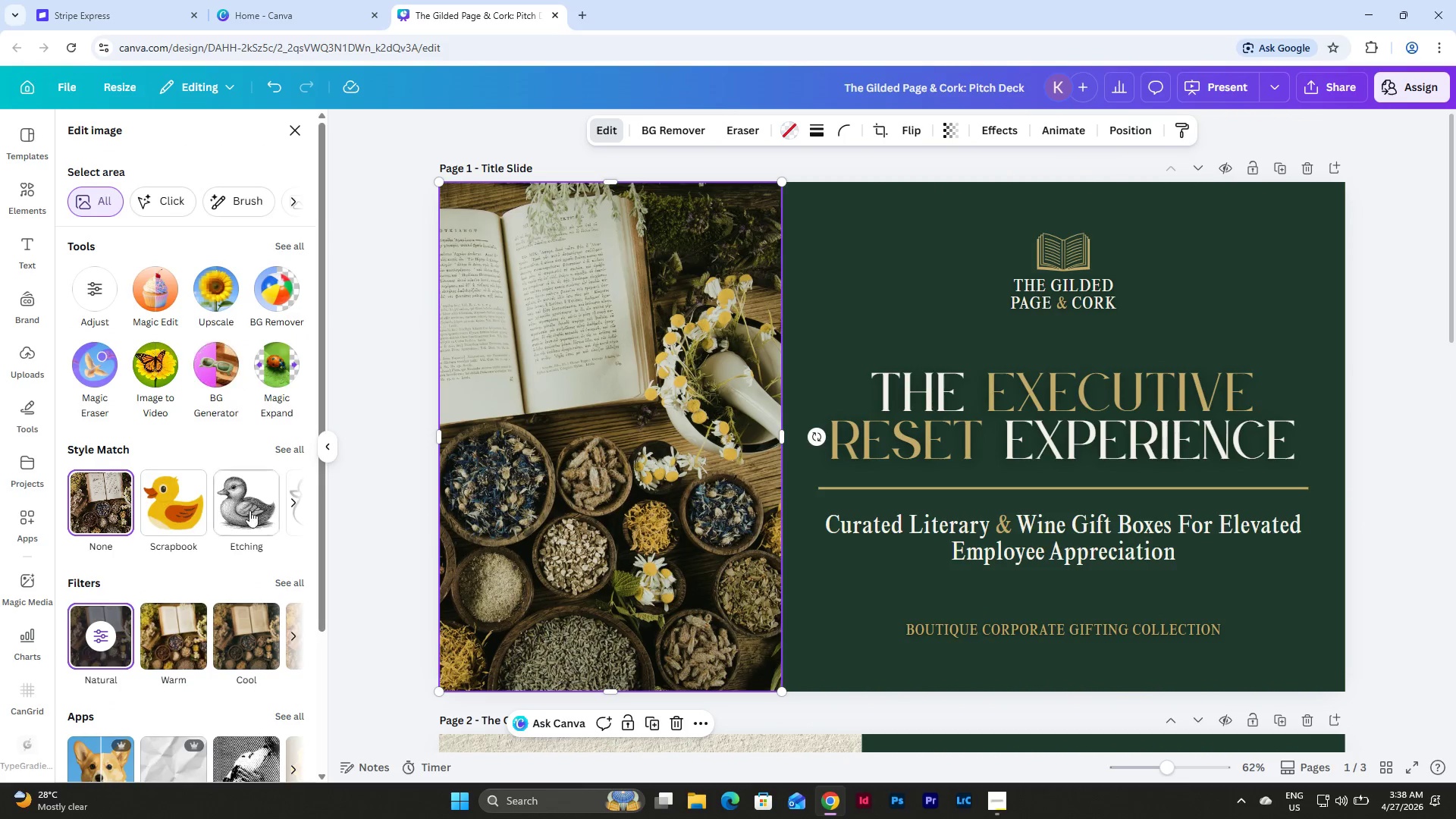 
left_click([283, 580])
 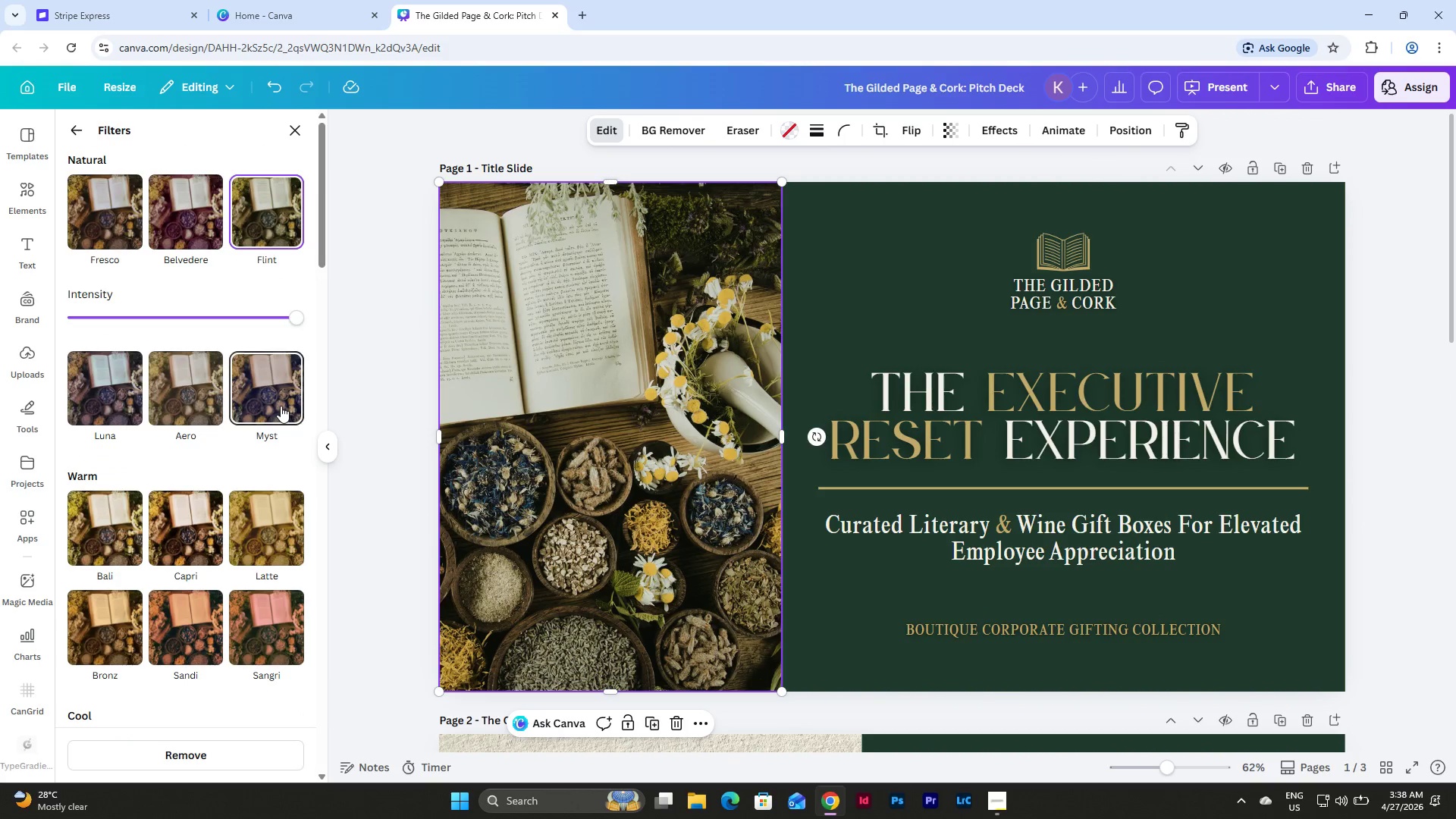 
scroll: coordinate [281, 406], scroll_direction: down, amount: 2.0
 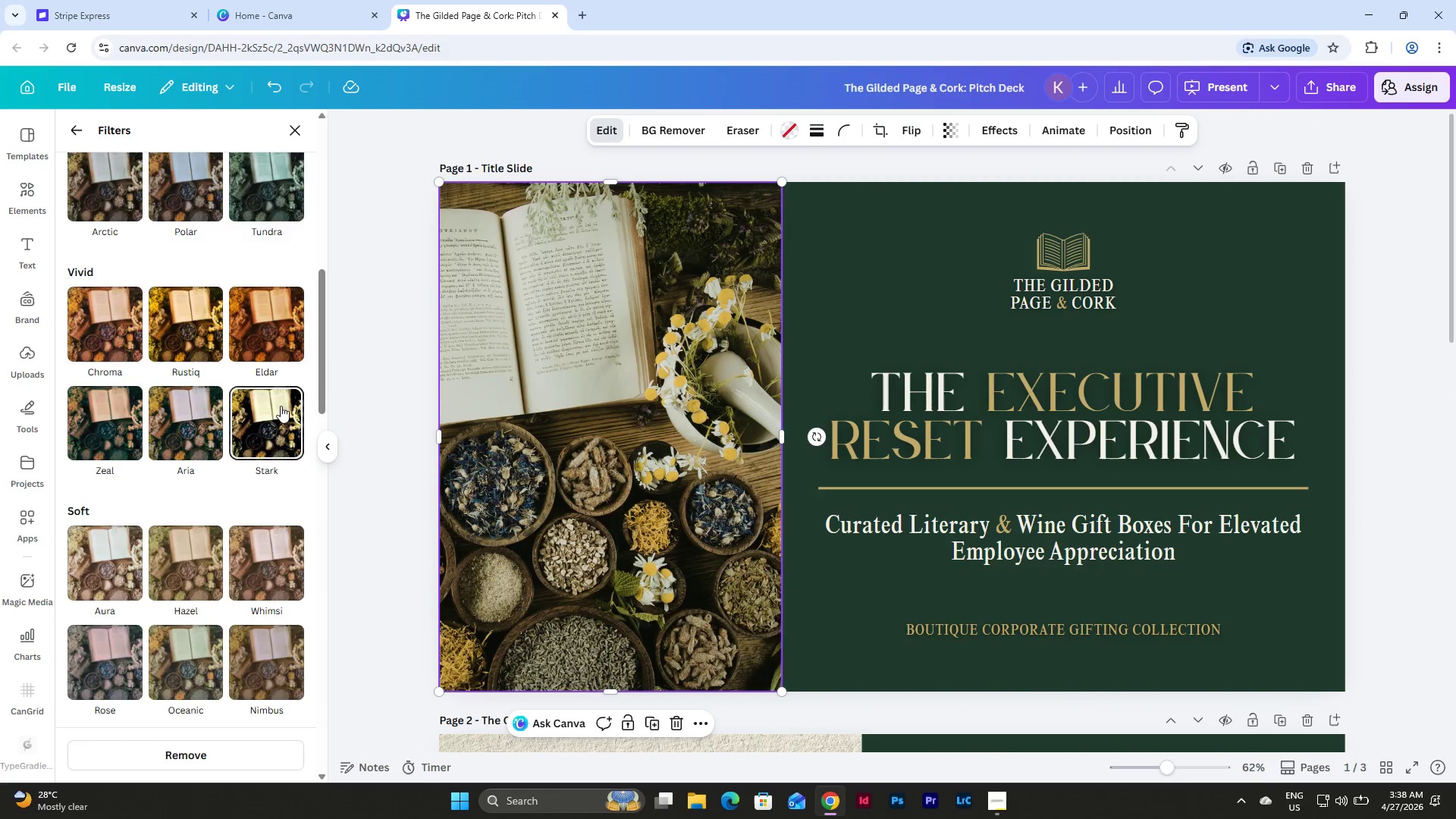 
left_click([265, 573])
 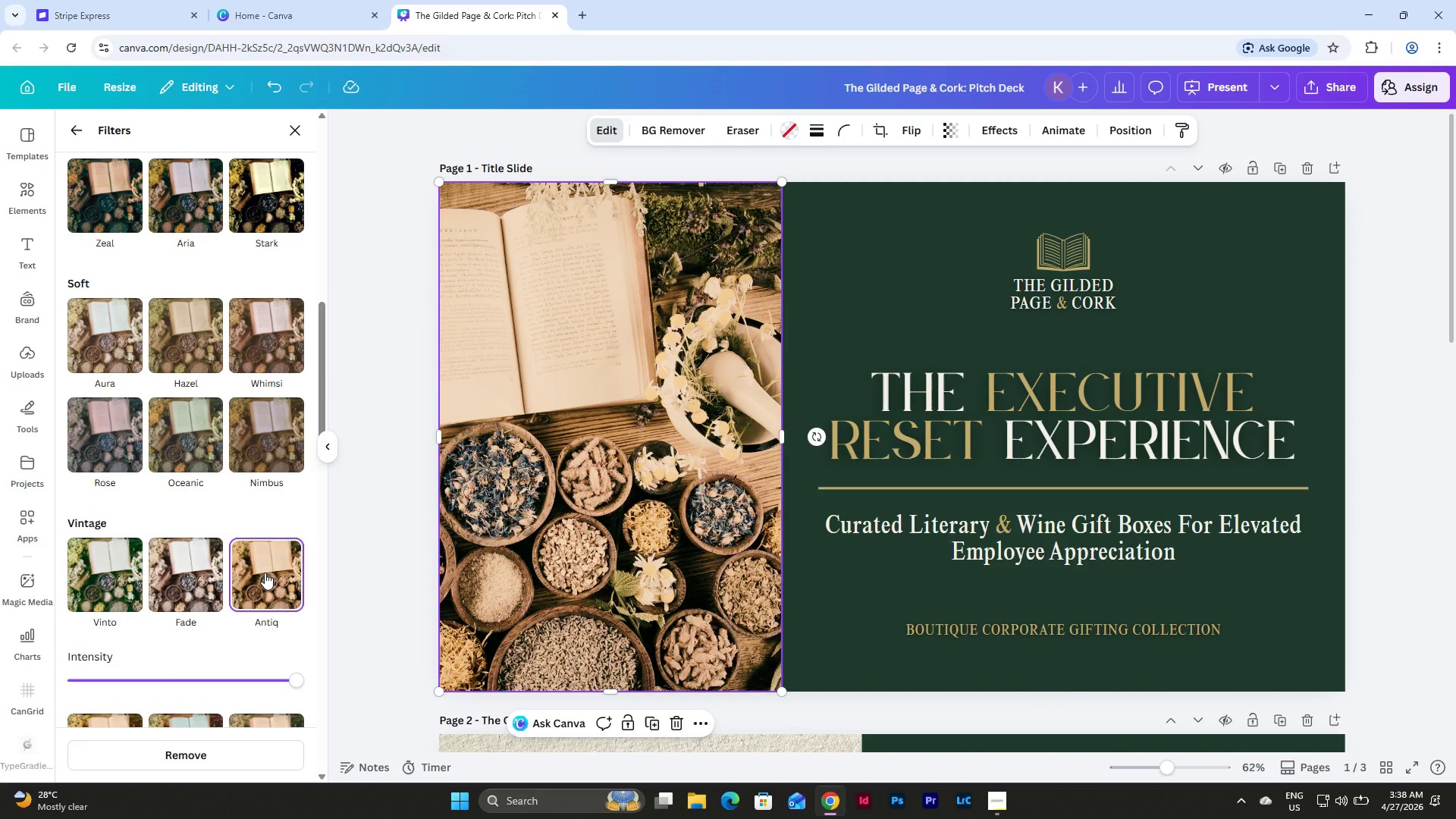 
key(Control+Z)
 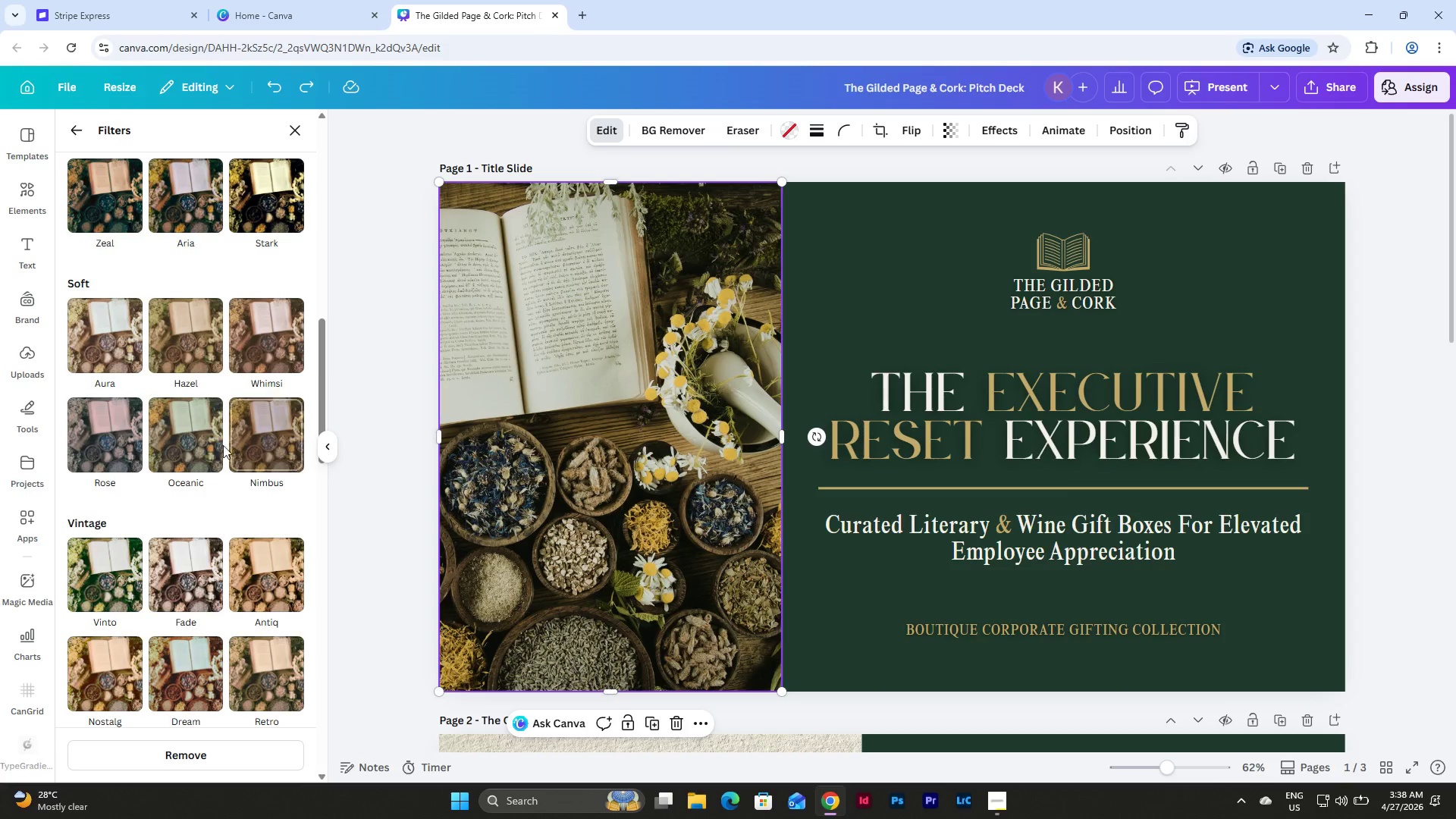 
scroll: coordinate [221, 435], scroll_direction: up, amount: 17.0
 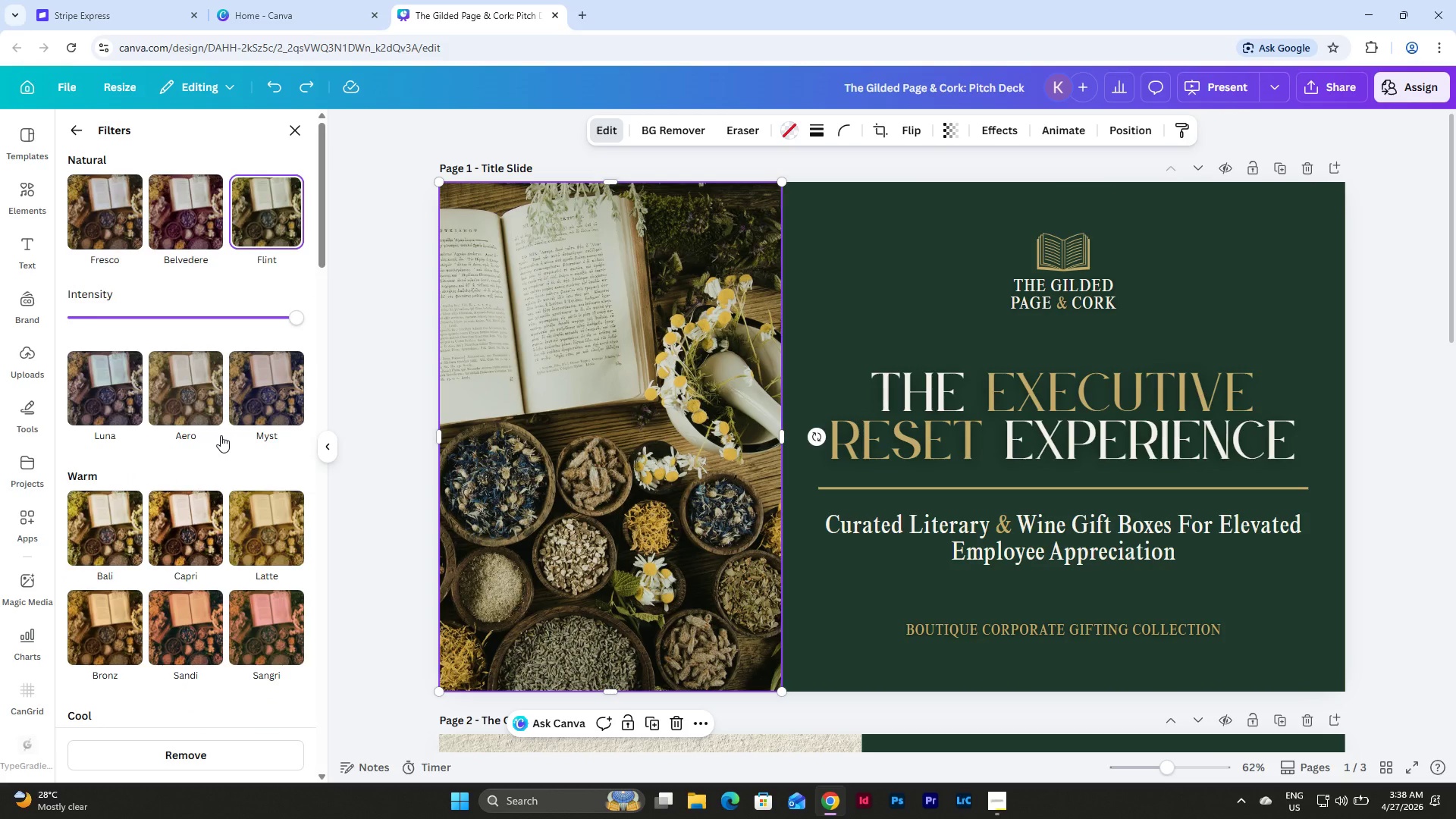 
scroll: coordinate [221, 435], scroll_direction: down, amount: 4.0
 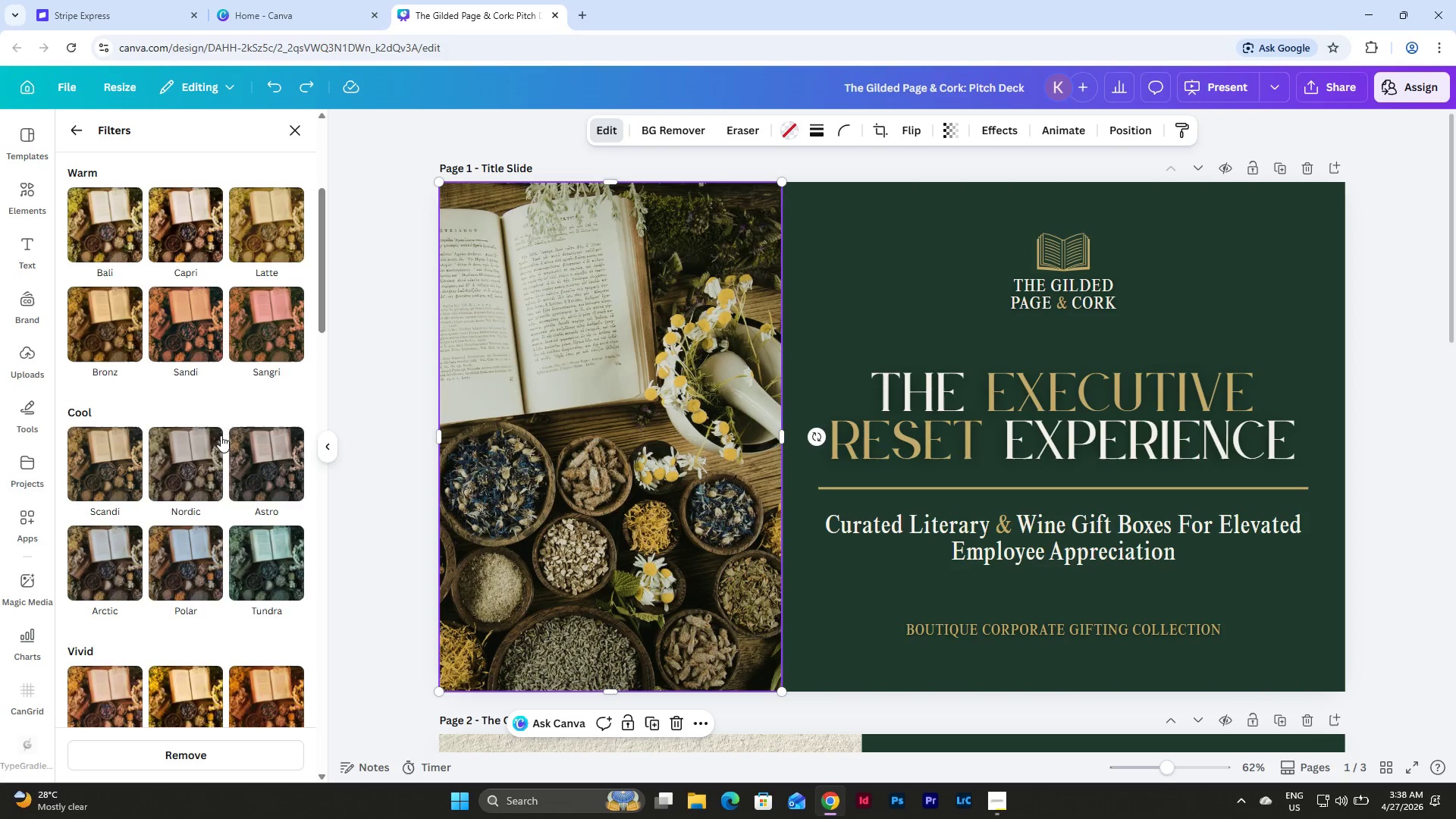 
scroll: coordinate [695, 454], scroll_direction: up, amount: 3.0
 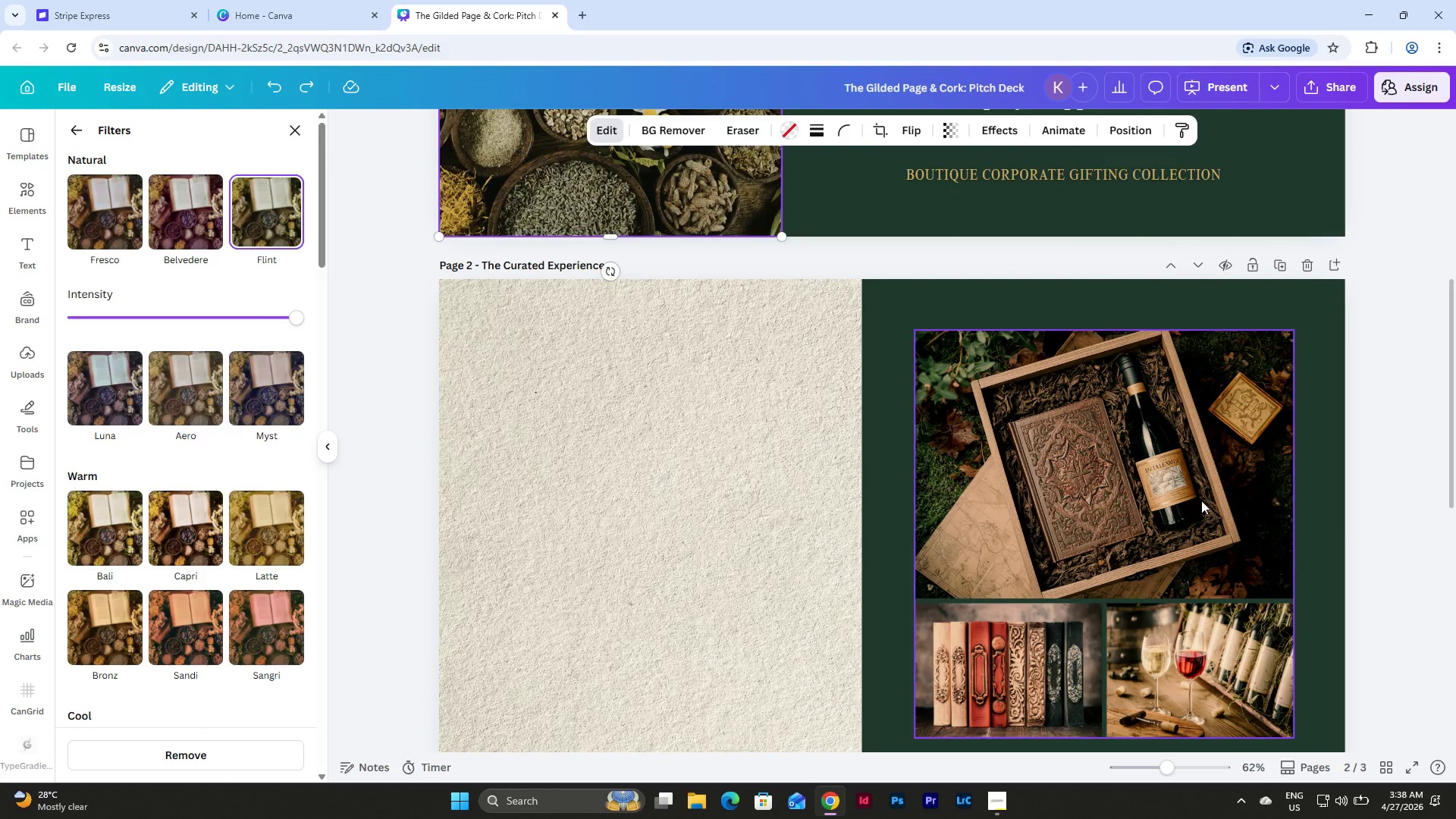 
double_click([1201, 500])
 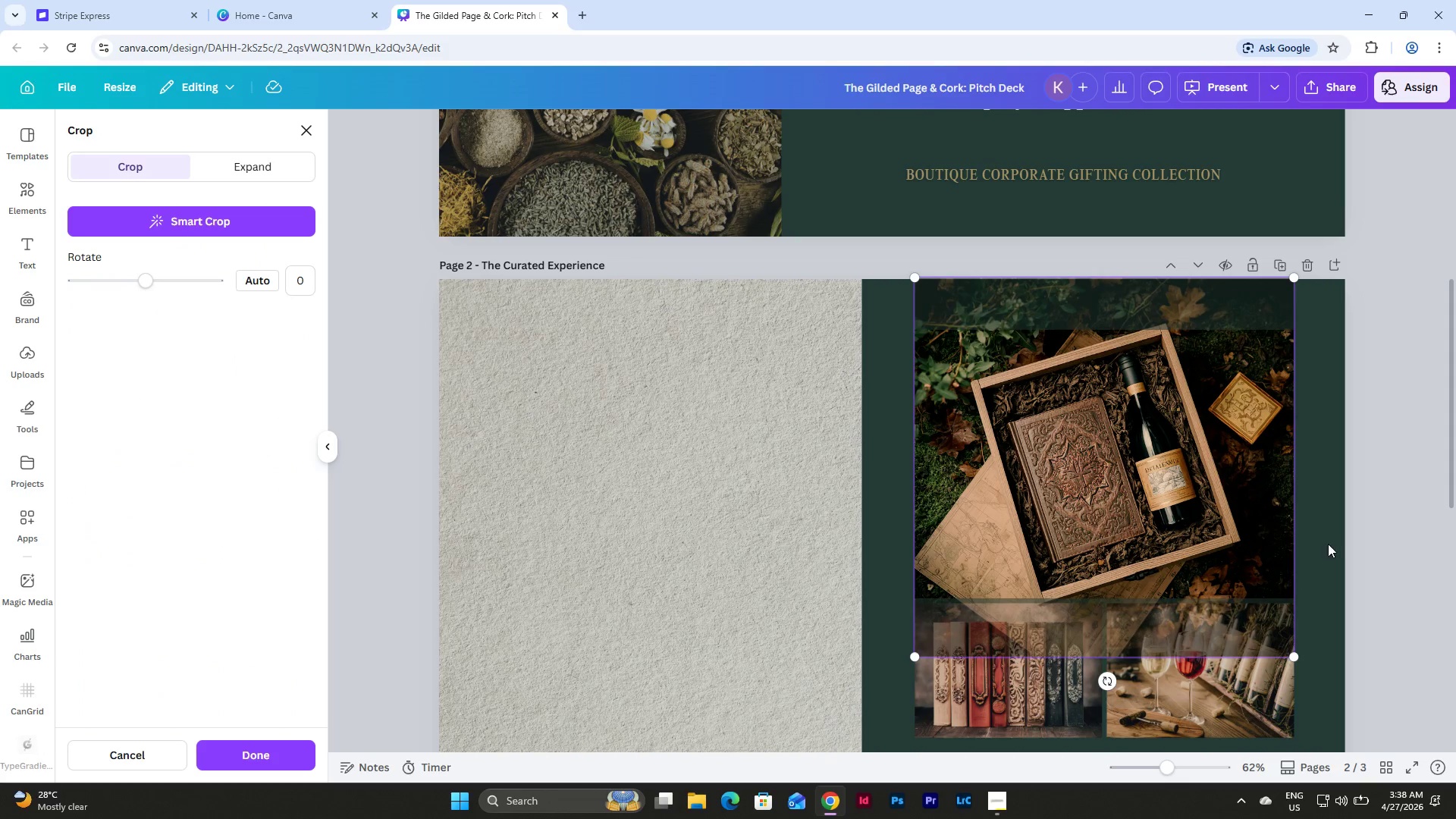 
left_click([1327, 544])
 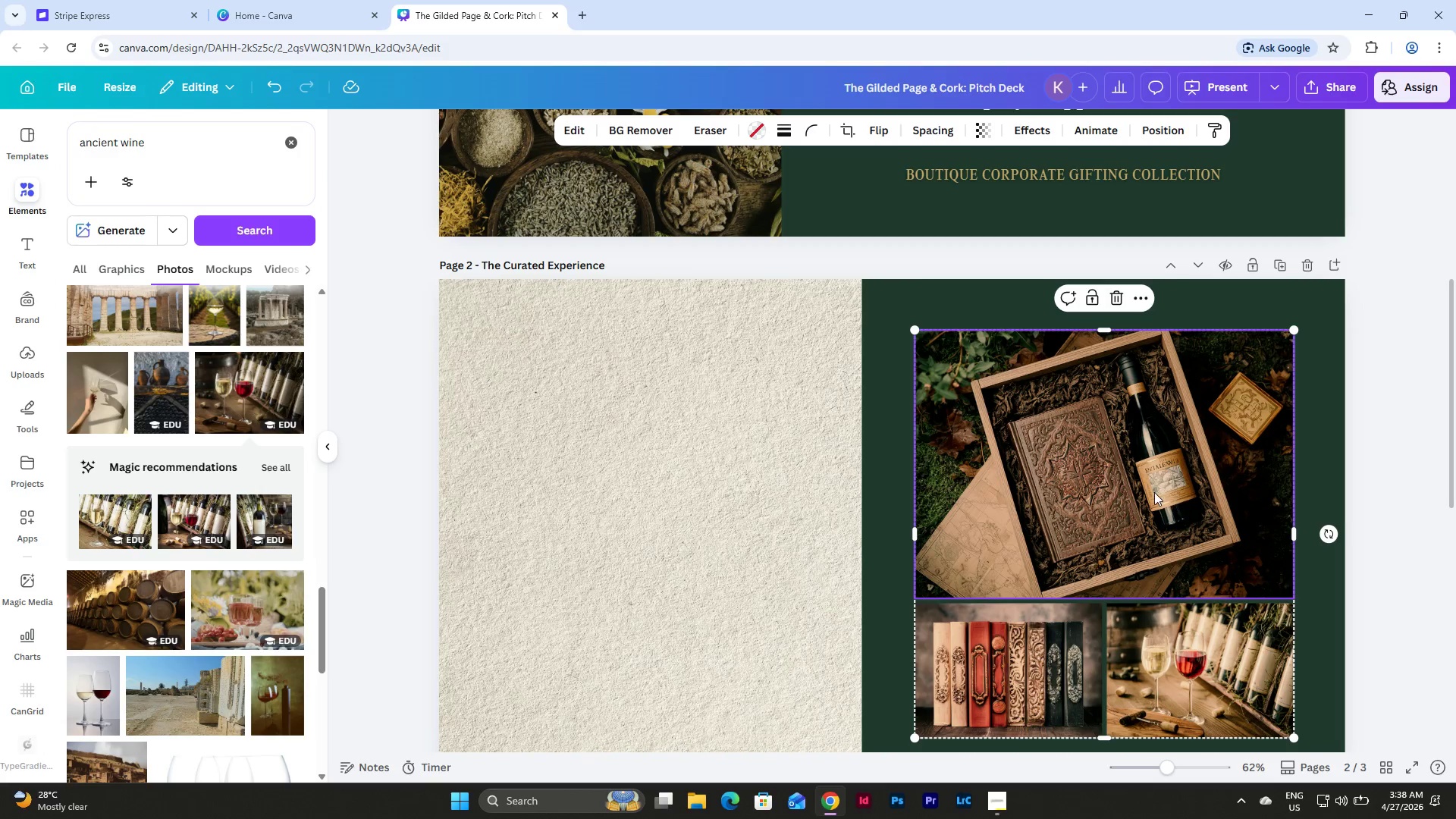 
left_click([1154, 492])
 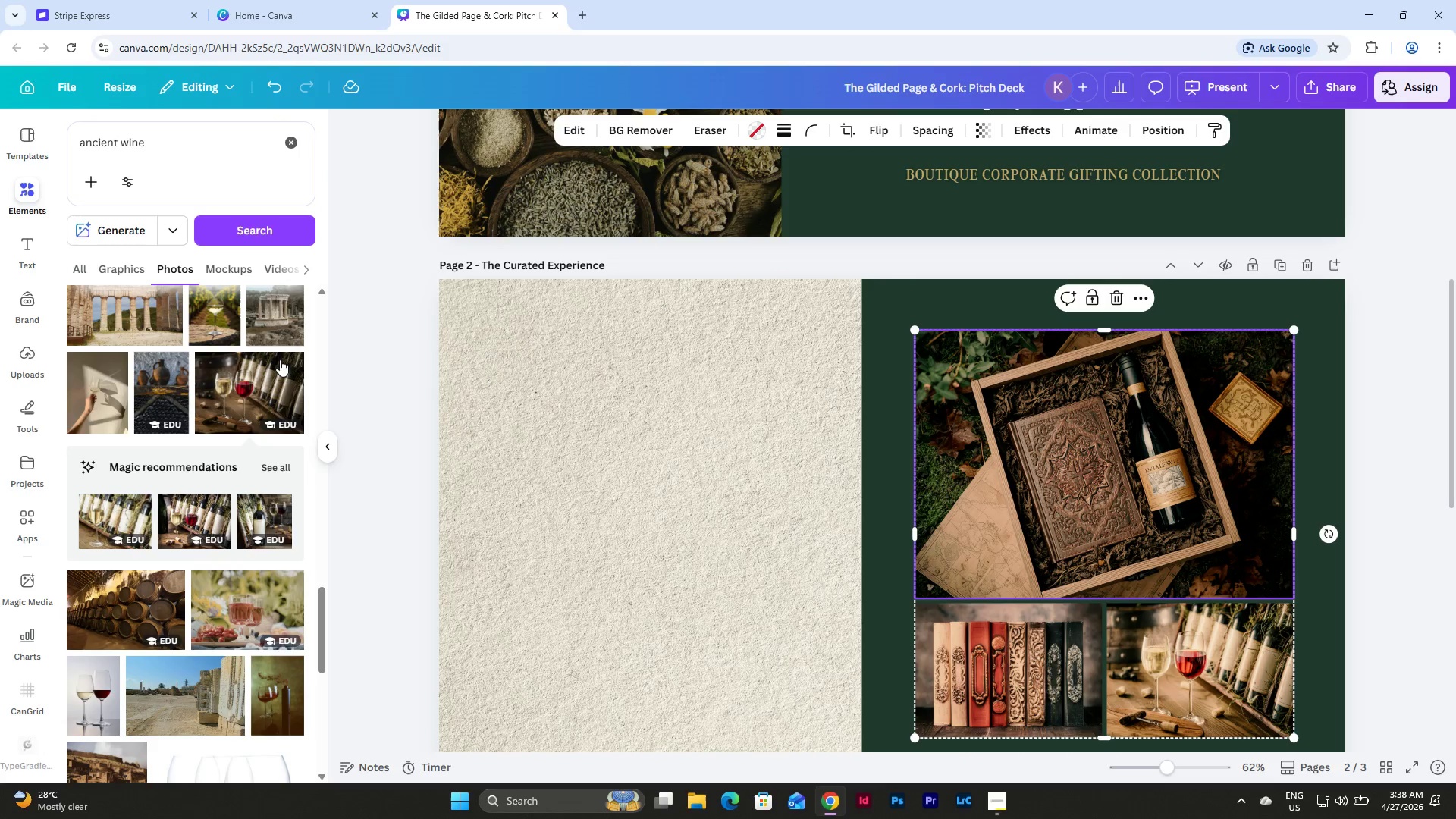 
scroll: coordinate [254, 379], scroll_direction: up, amount: 10.0
 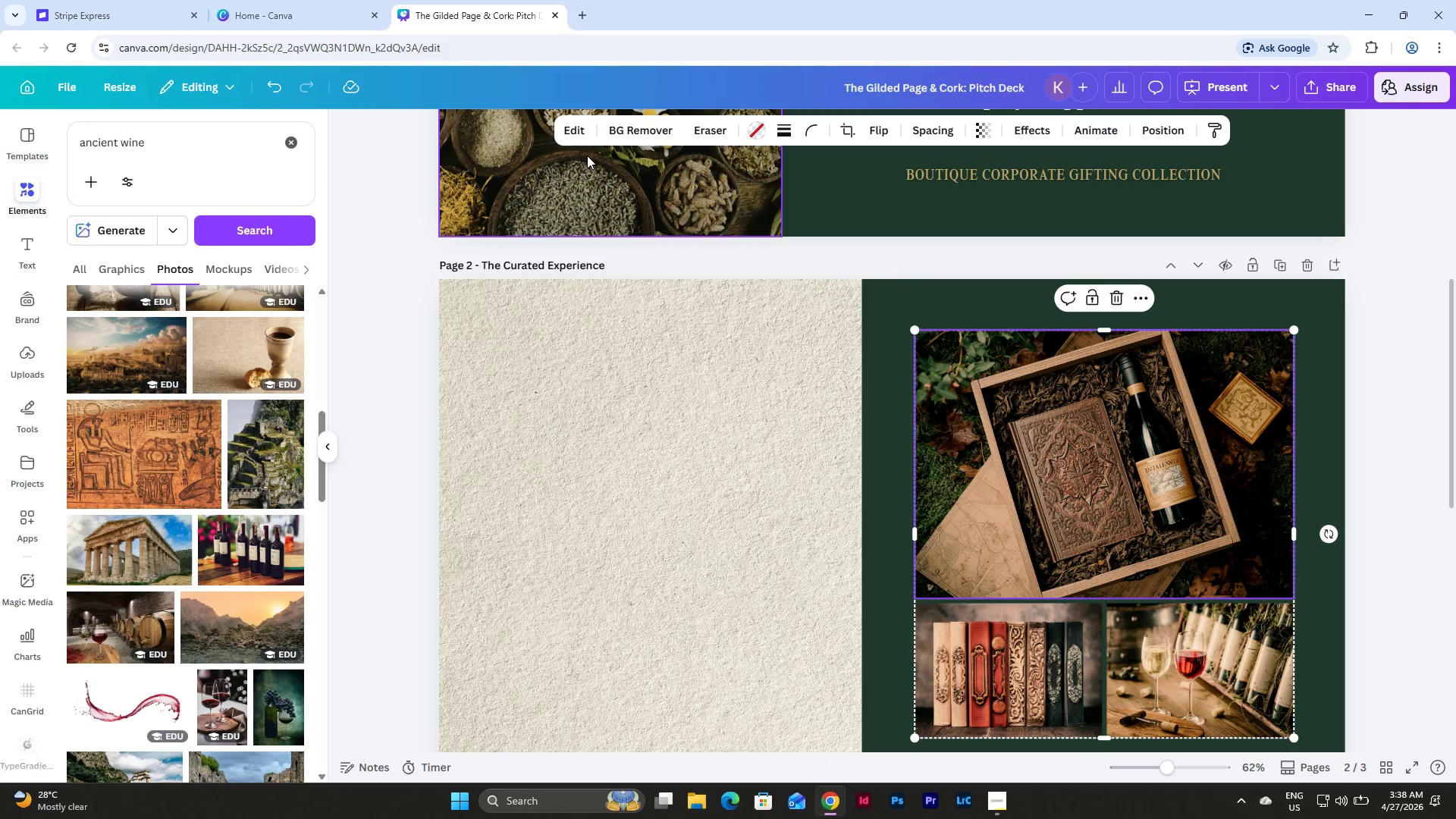 
left_click([585, 130])
 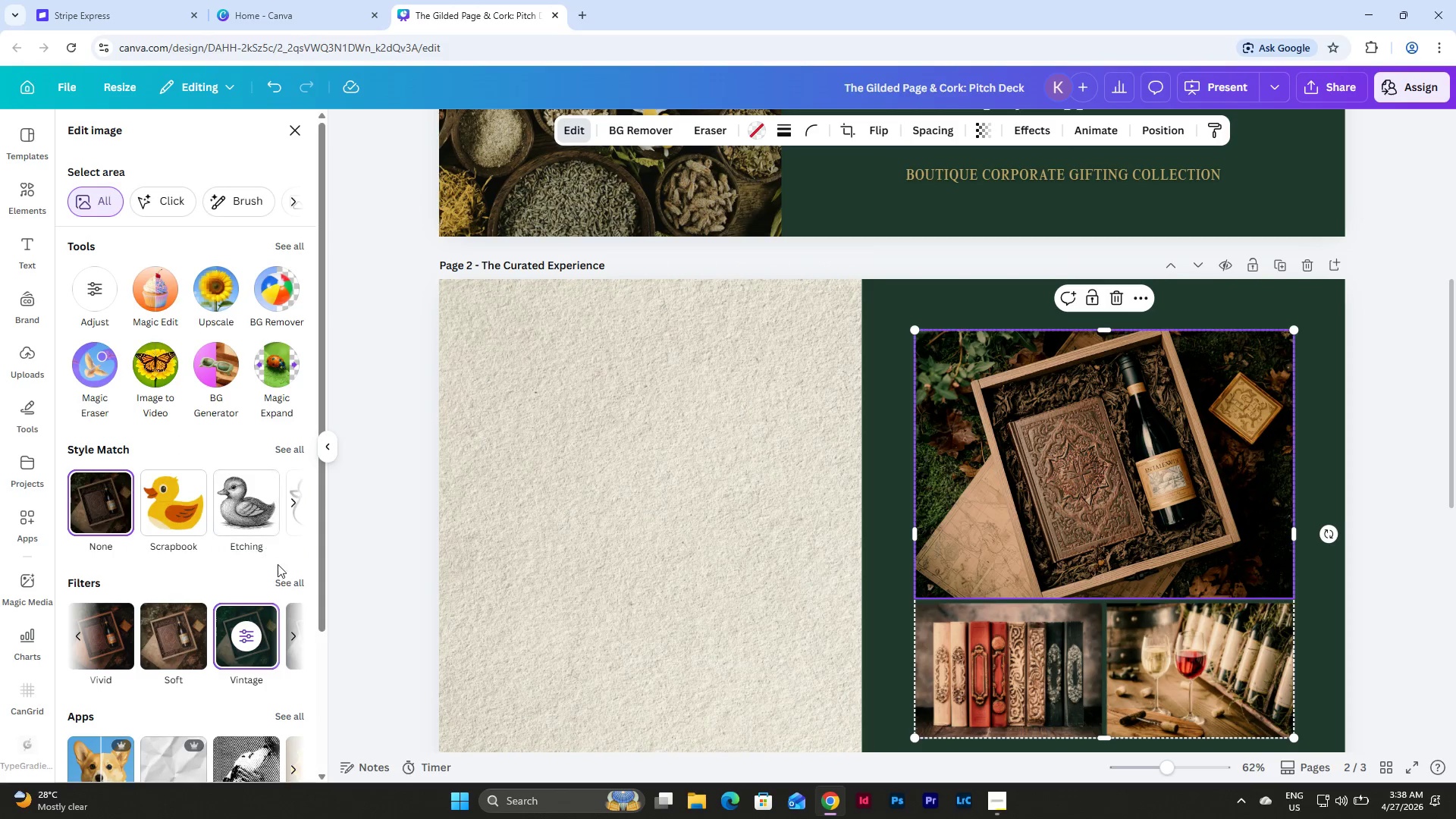 
left_click([287, 585])
 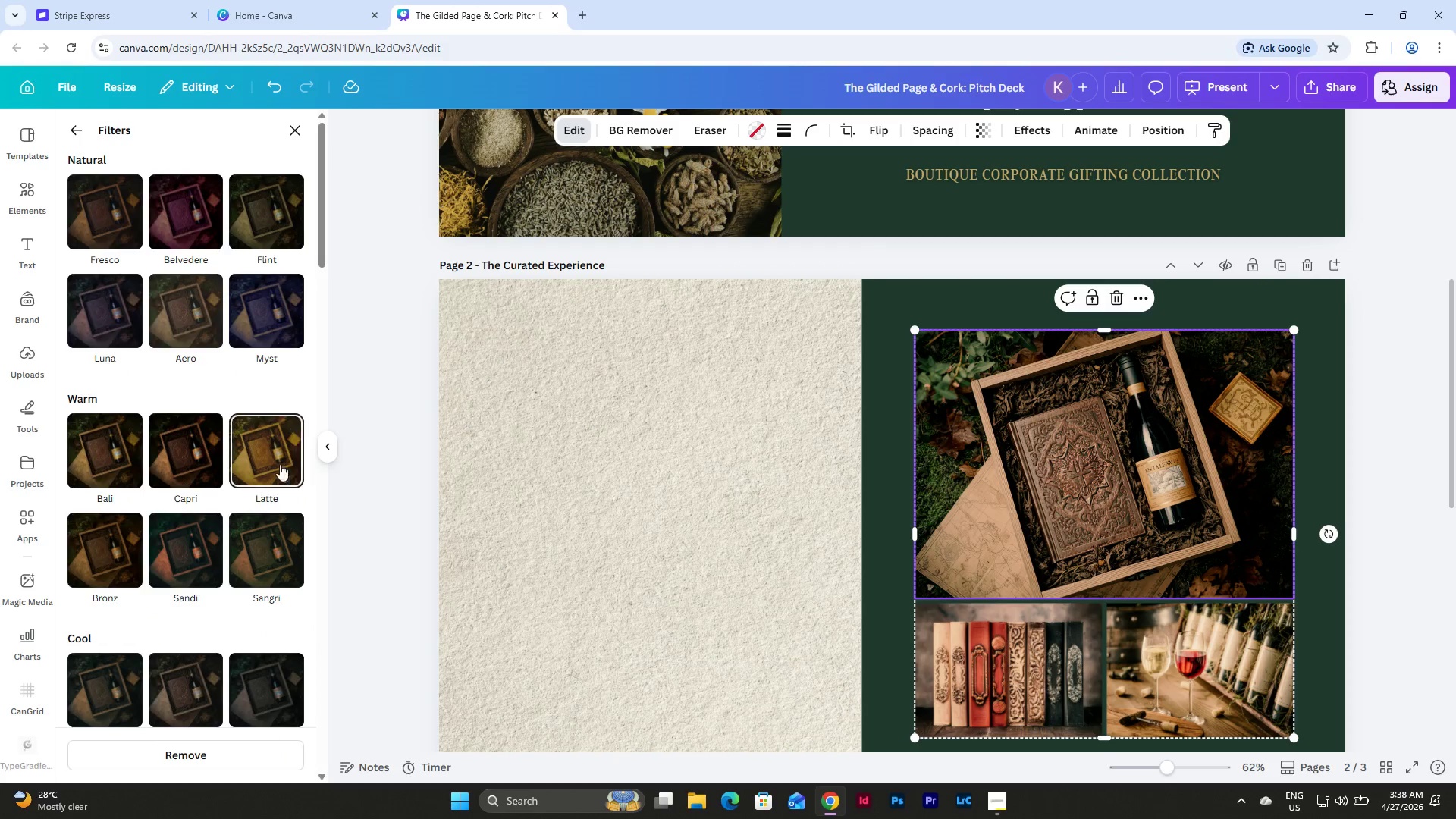 
scroll: coordinate [224, 405], scroll_direction: up, amount: 5.0
 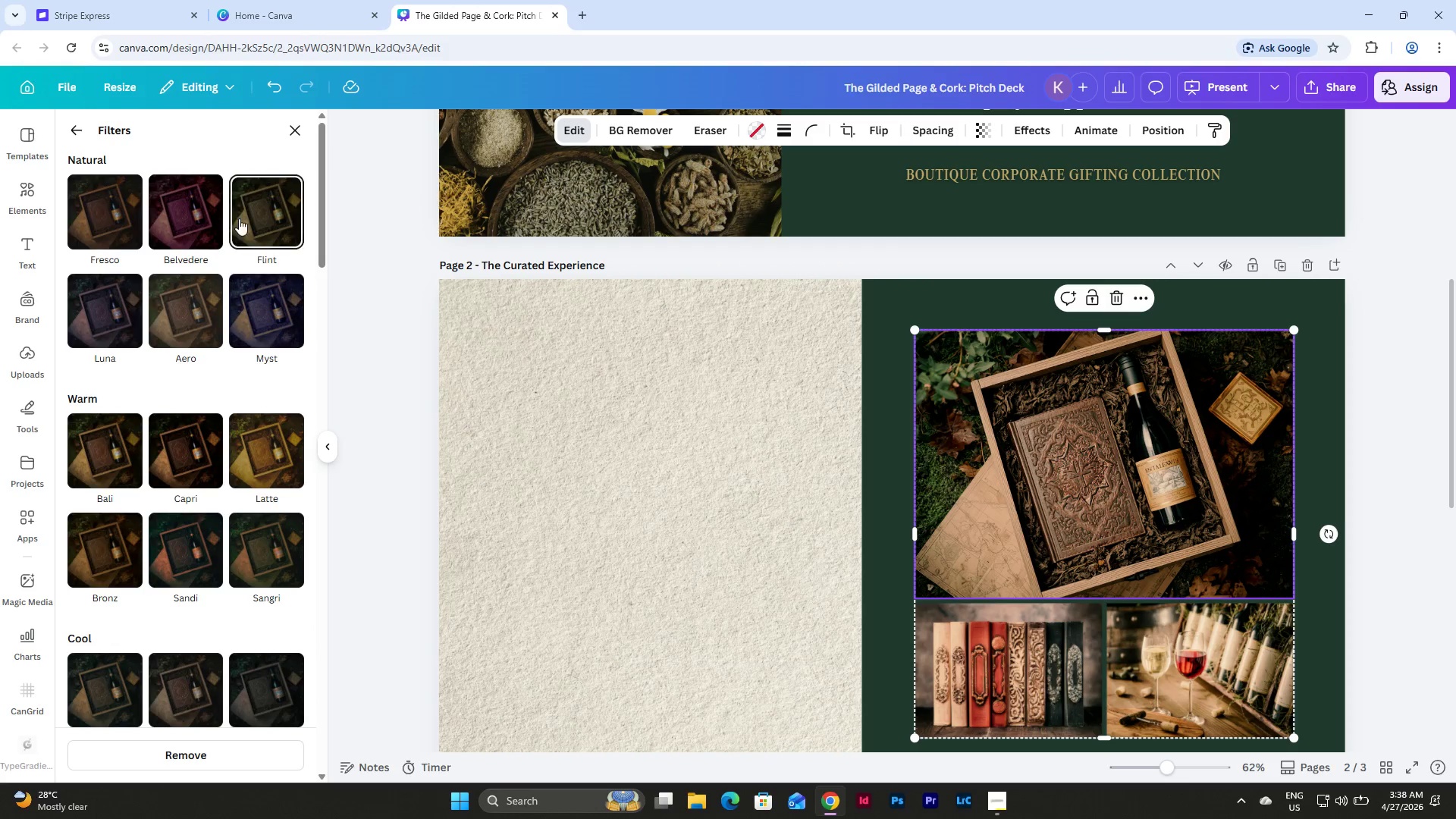 
left_click([239, 218])
 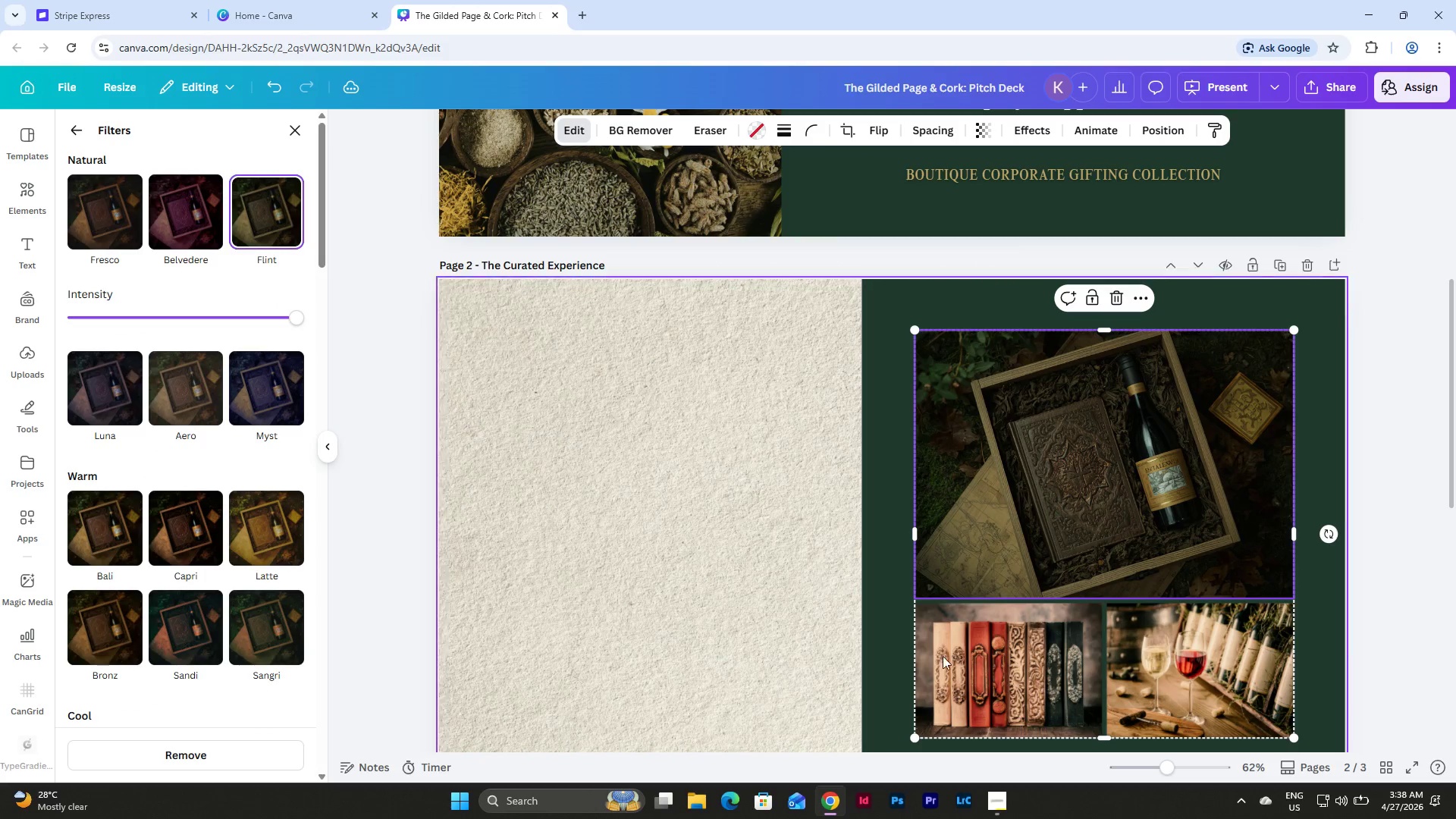 
left_click([971, 678])
 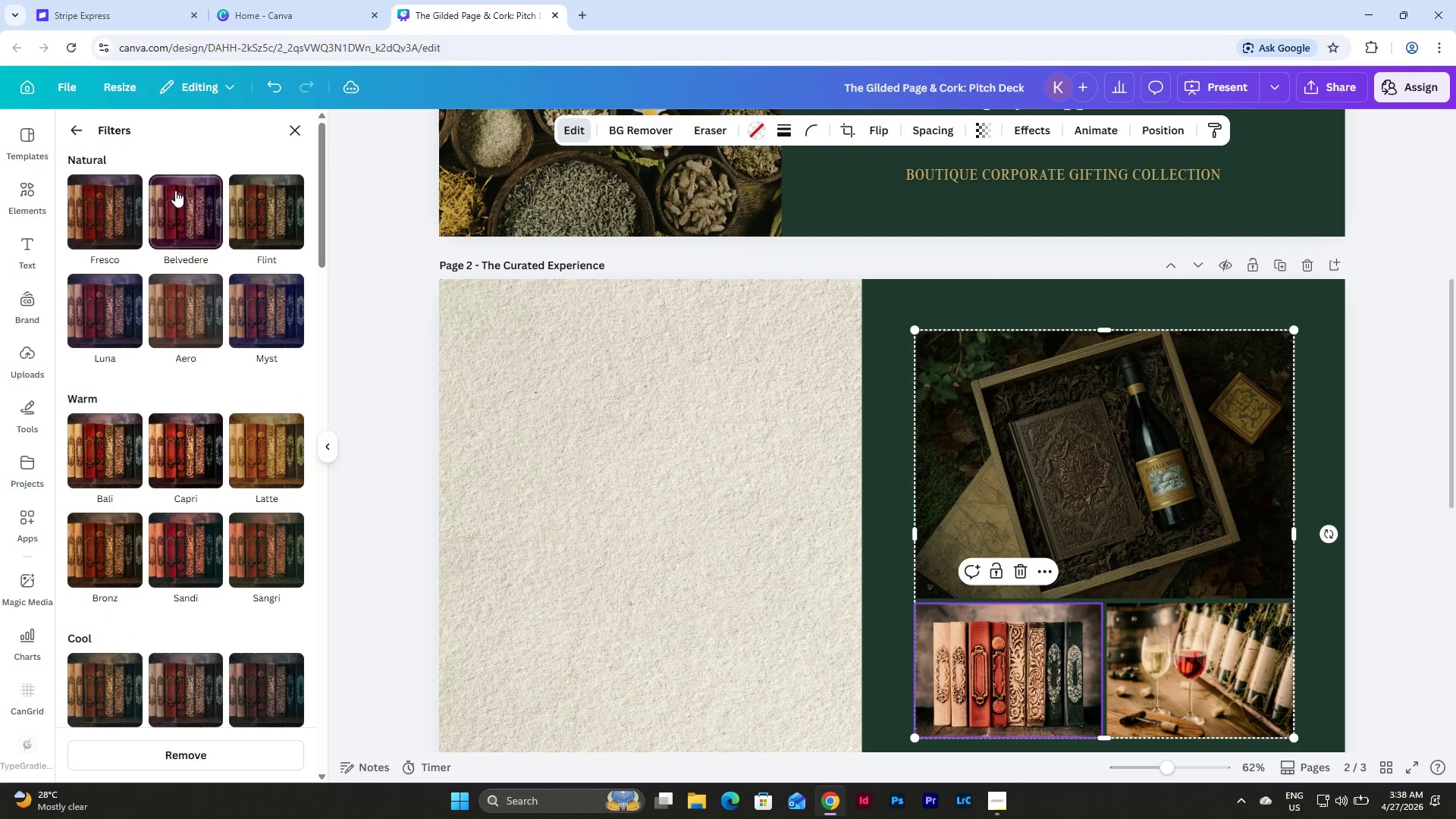 
left_click([229, 199])
 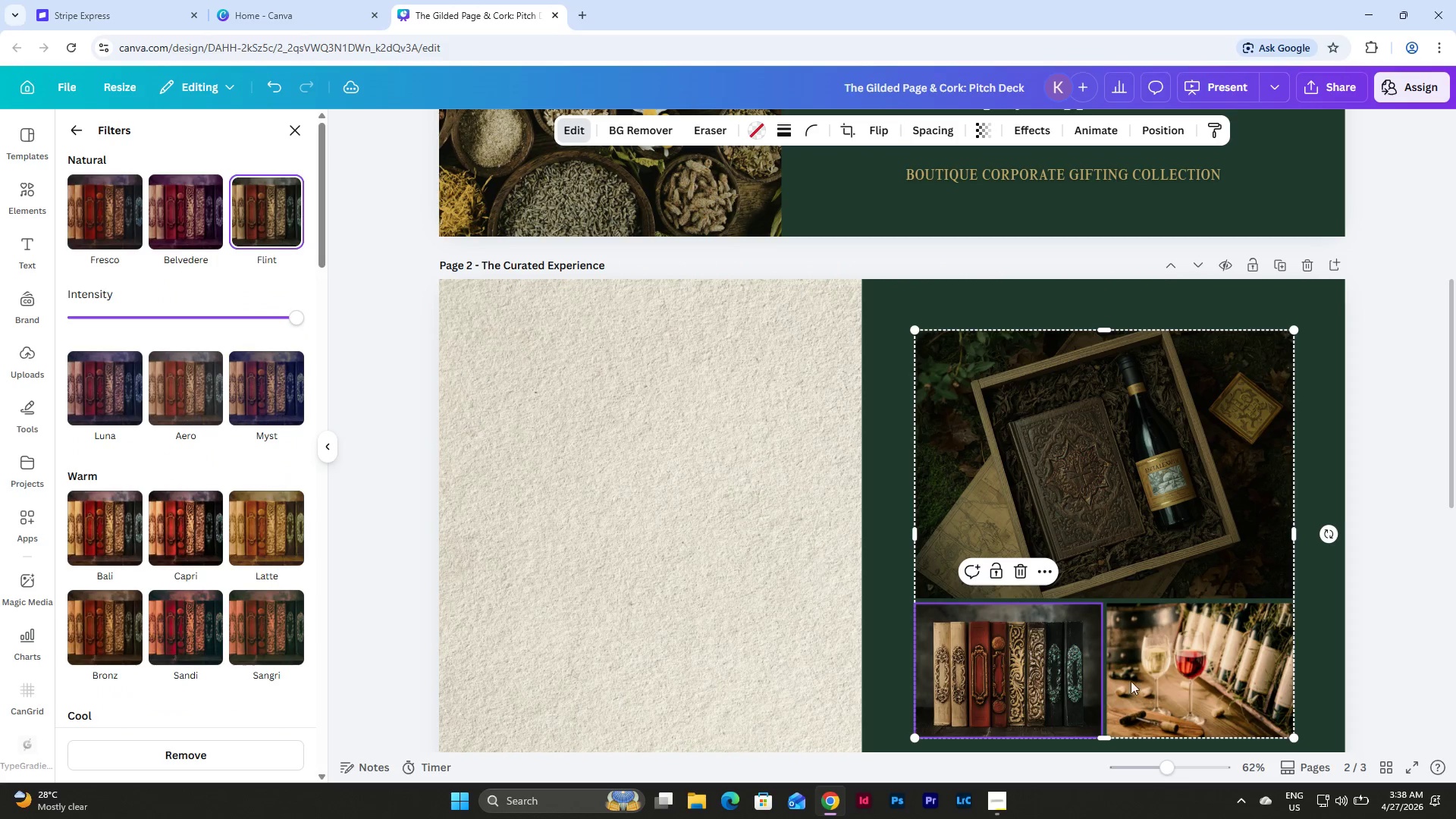 
left_click([1191, 675])
 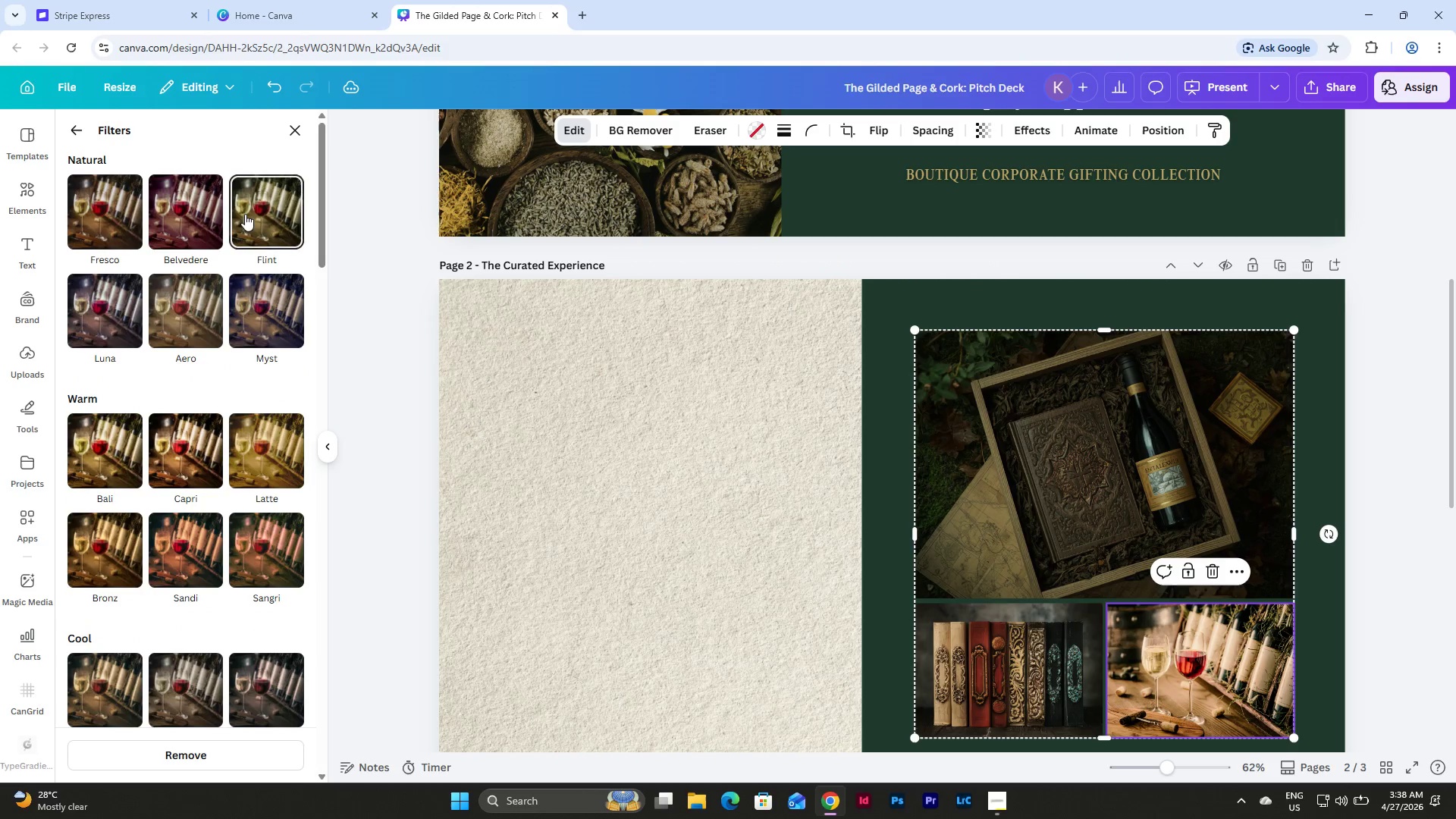 
left_click([241, 211])
 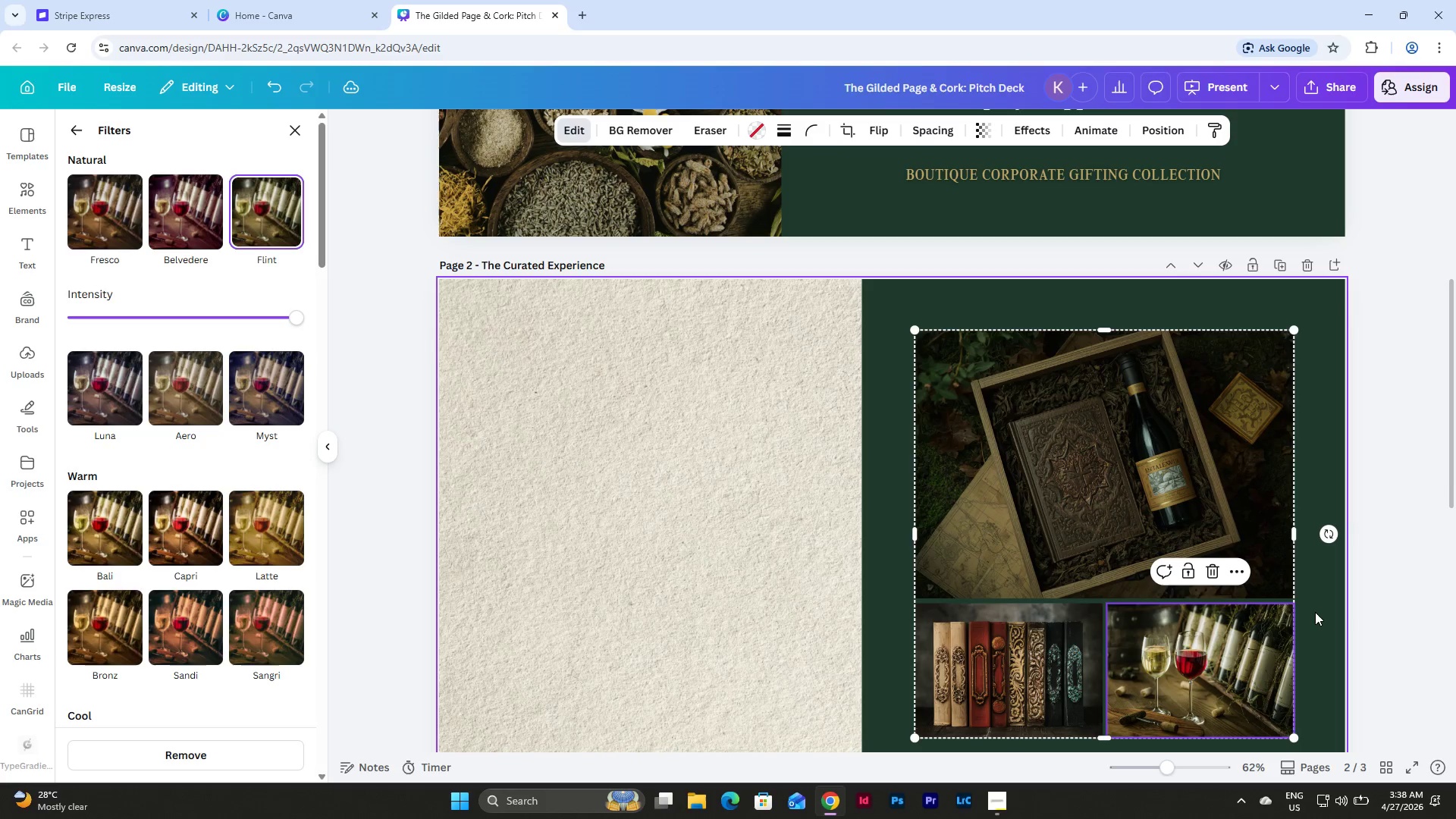 
double_click([1315, 611])
 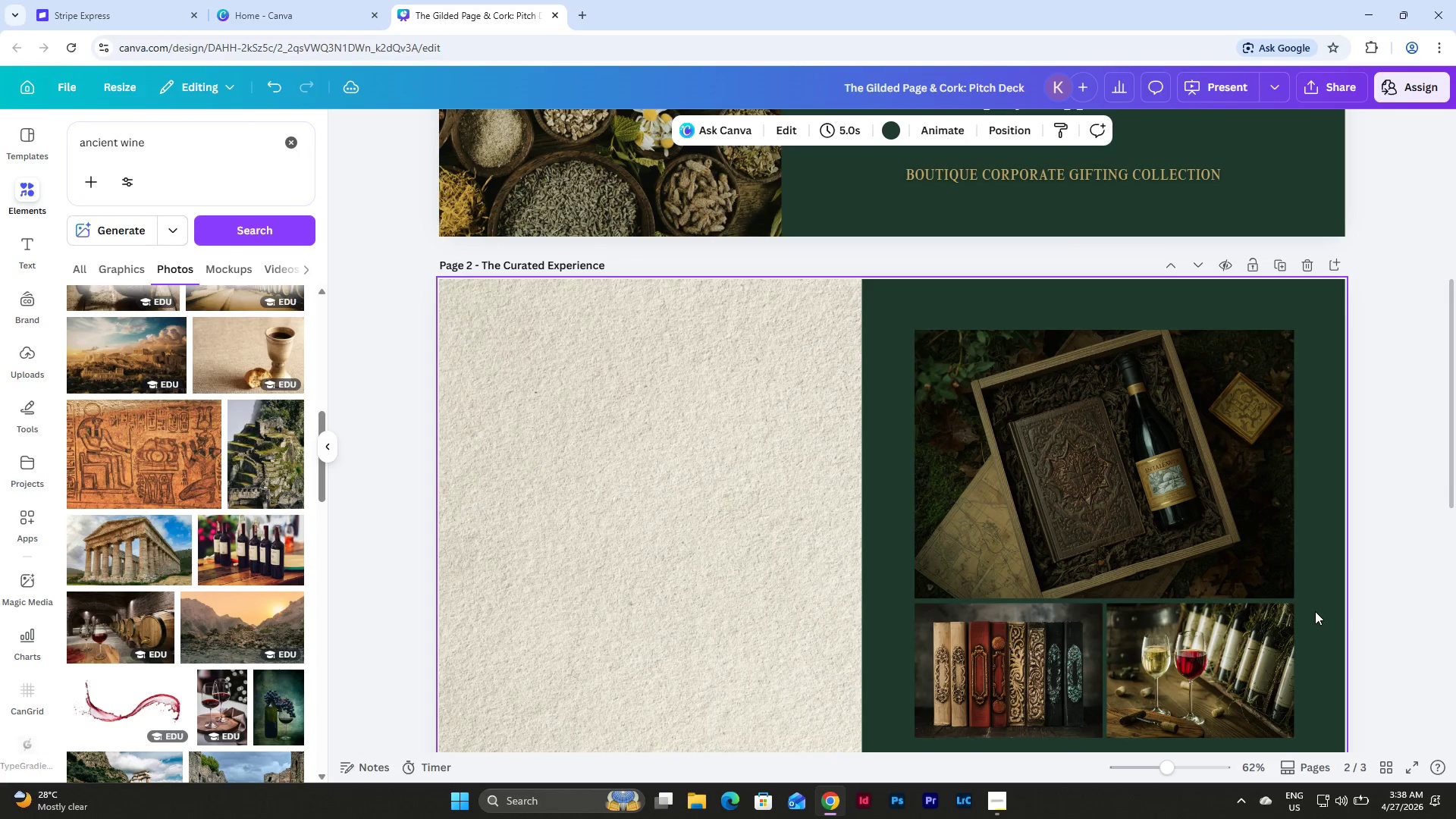 
scroll: coordinate [1315, 611], scroll_direction: down, amount: 1.0
 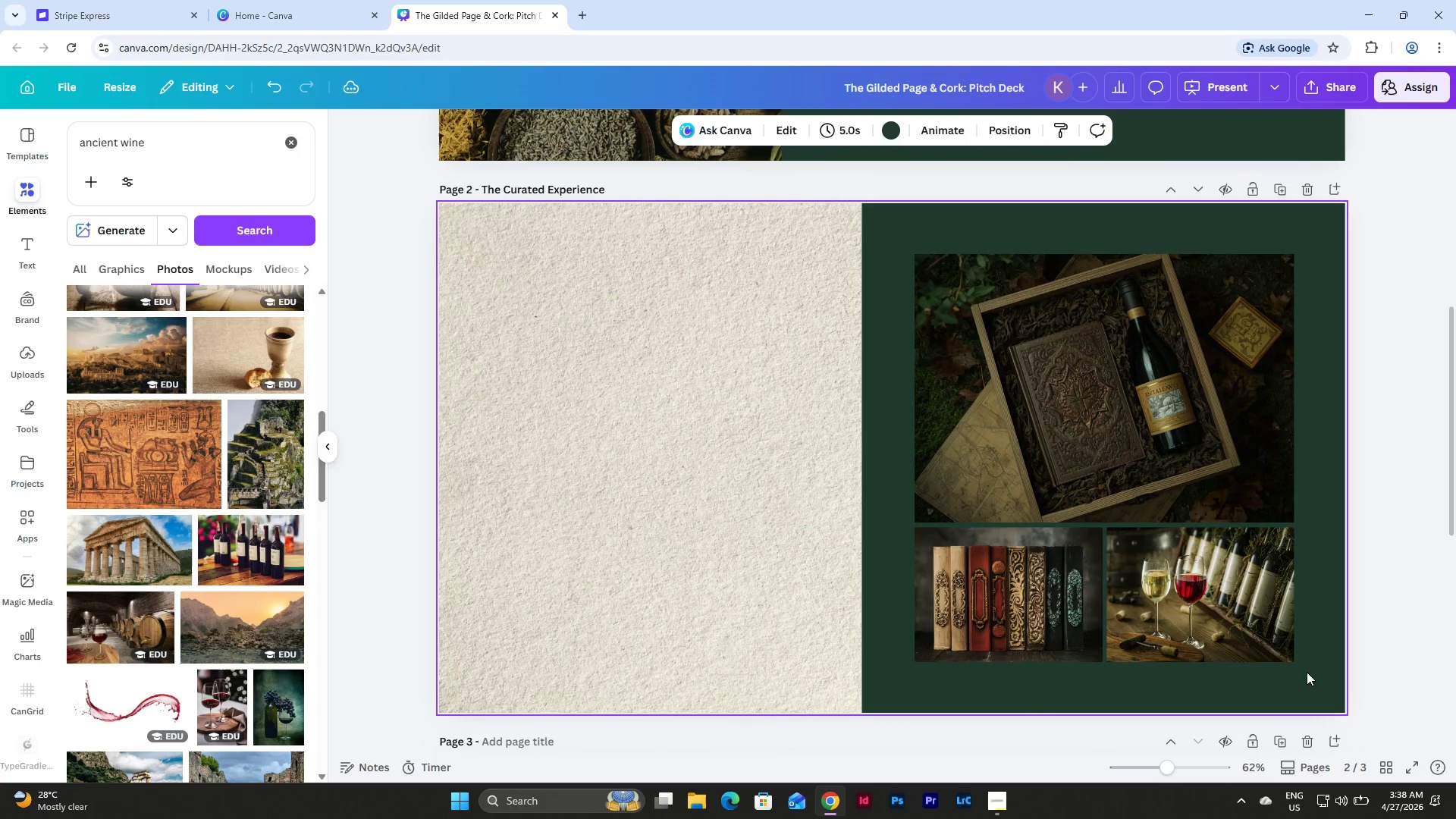 
left_click_drag(start_coordinate=[1304, 687], to_coordinate=[974, 410])
 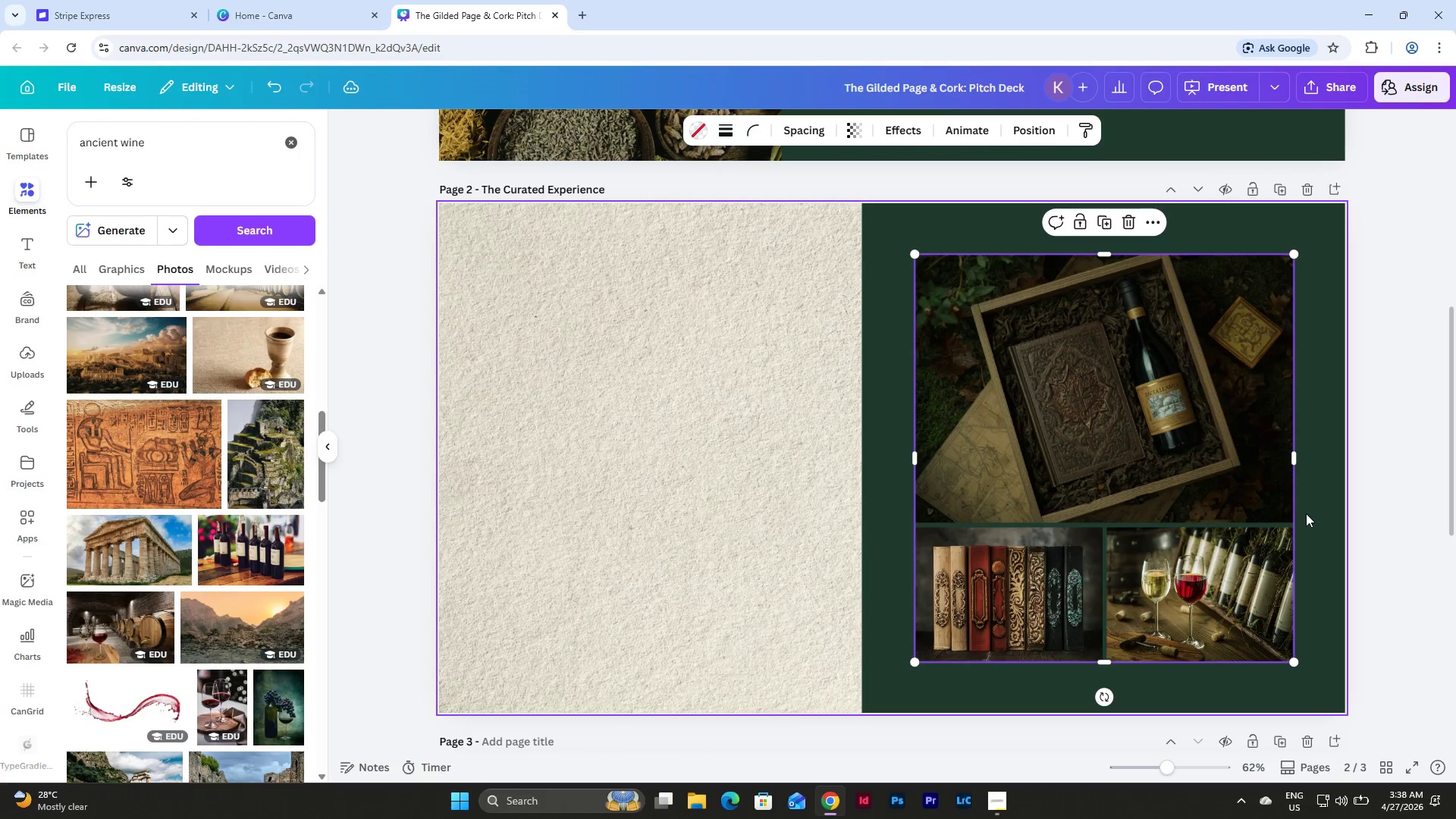 
left_click([1306, 513])
 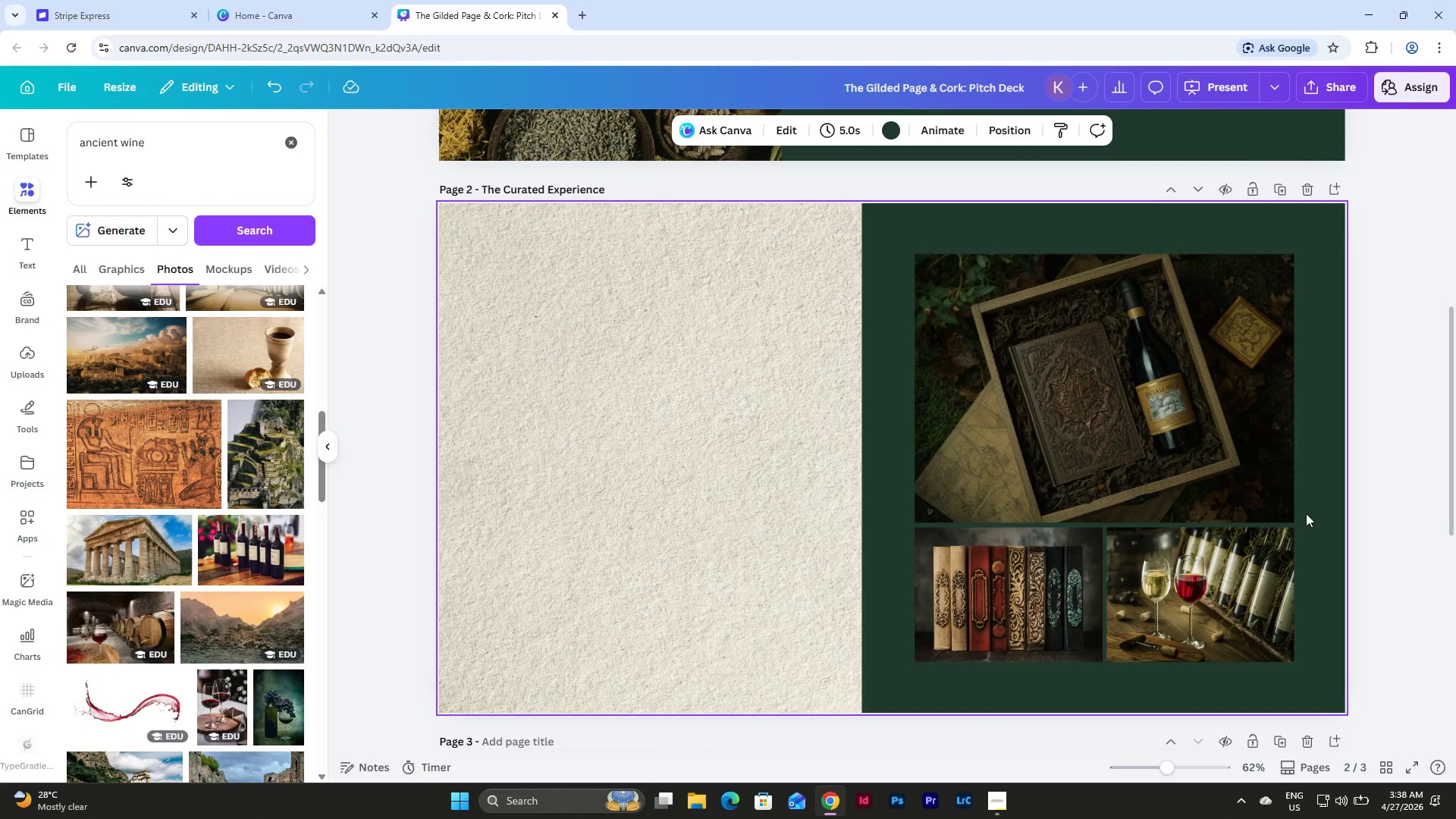 
scroll: coordinate [1306, 513], scroll_direction: up, amount: 3.0
 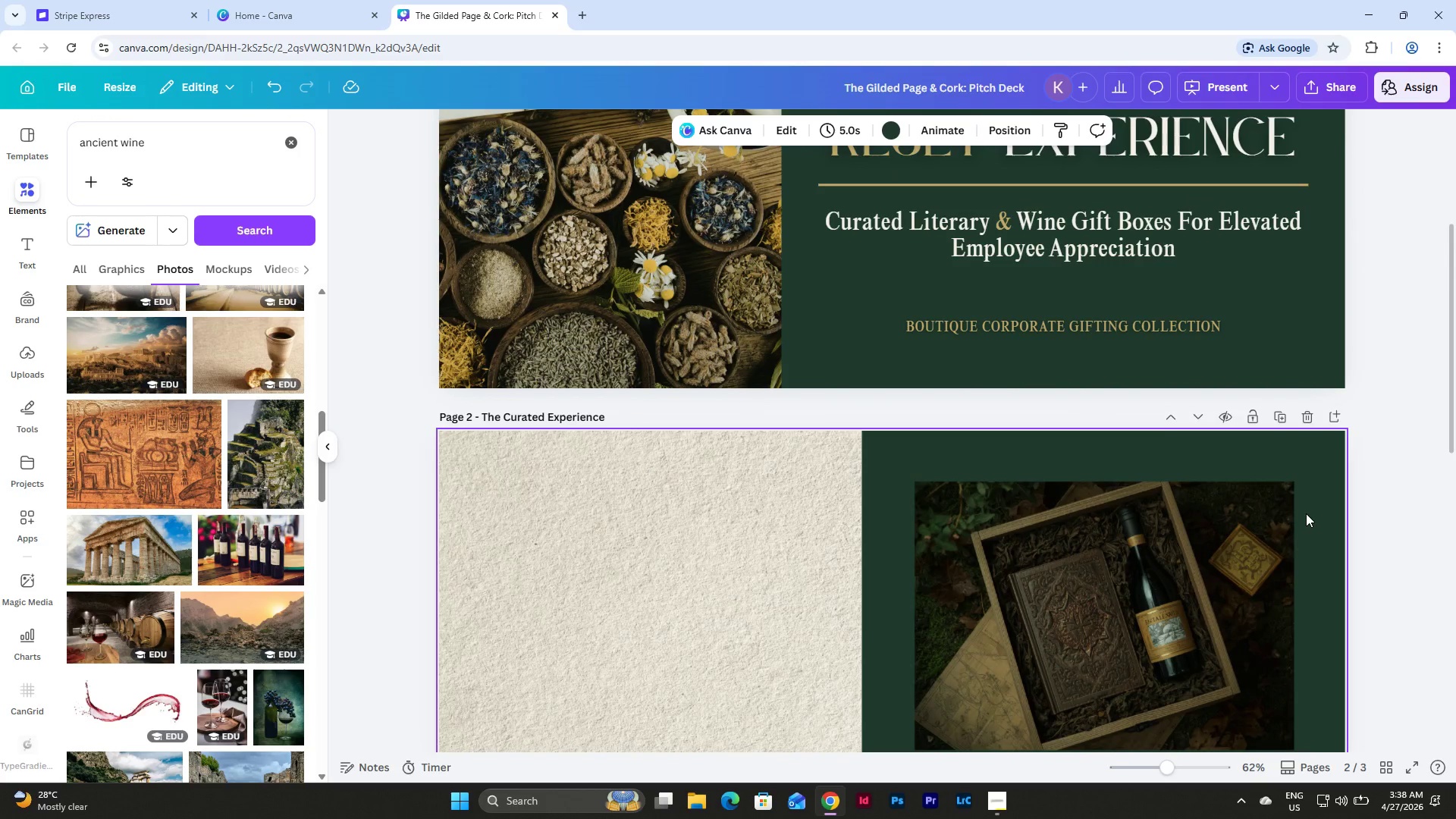 
scroll: coordinate [1306, 513], scroll_direction: down, amount: 3.0
 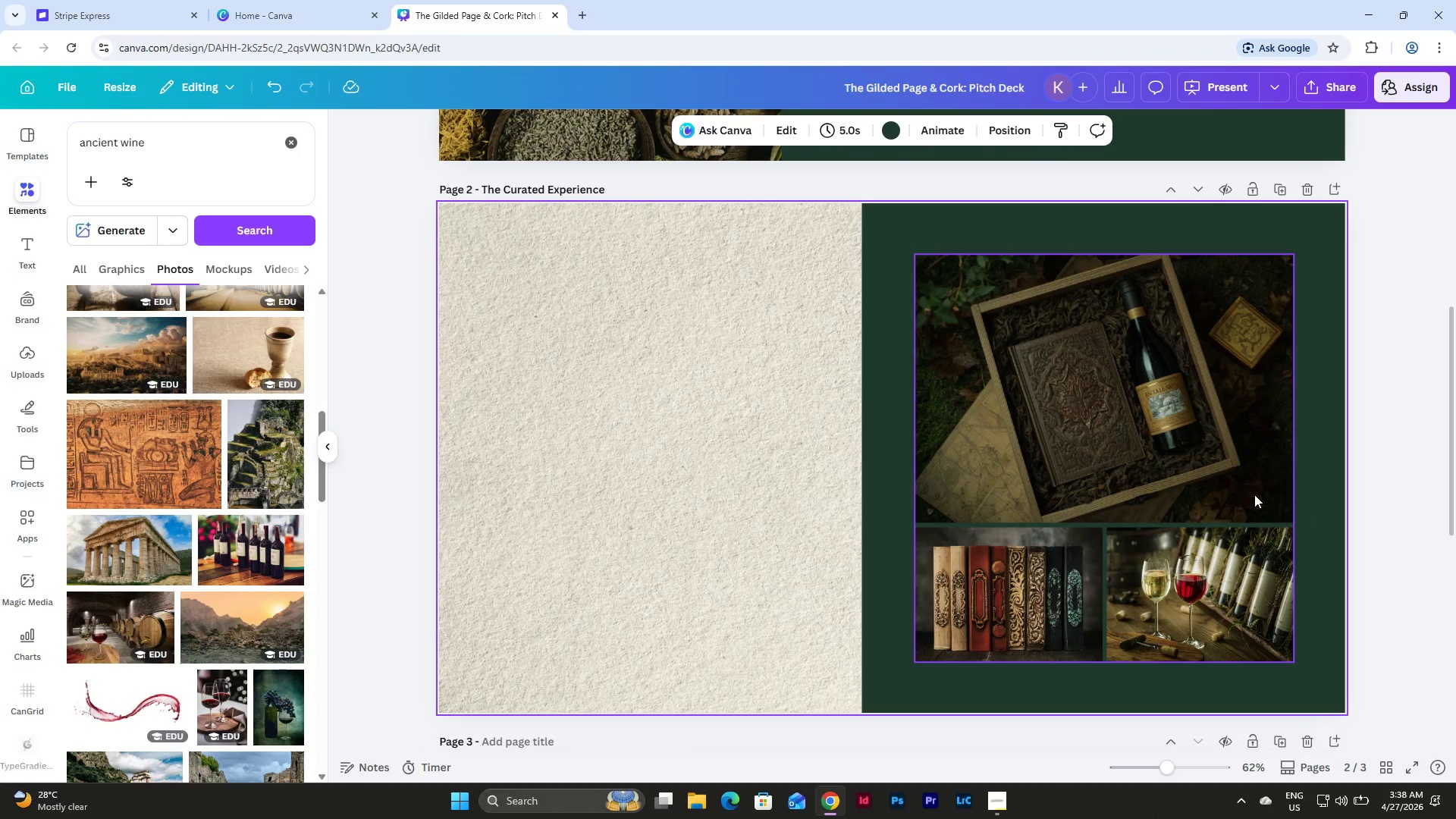 
left_click([1317, 520])
 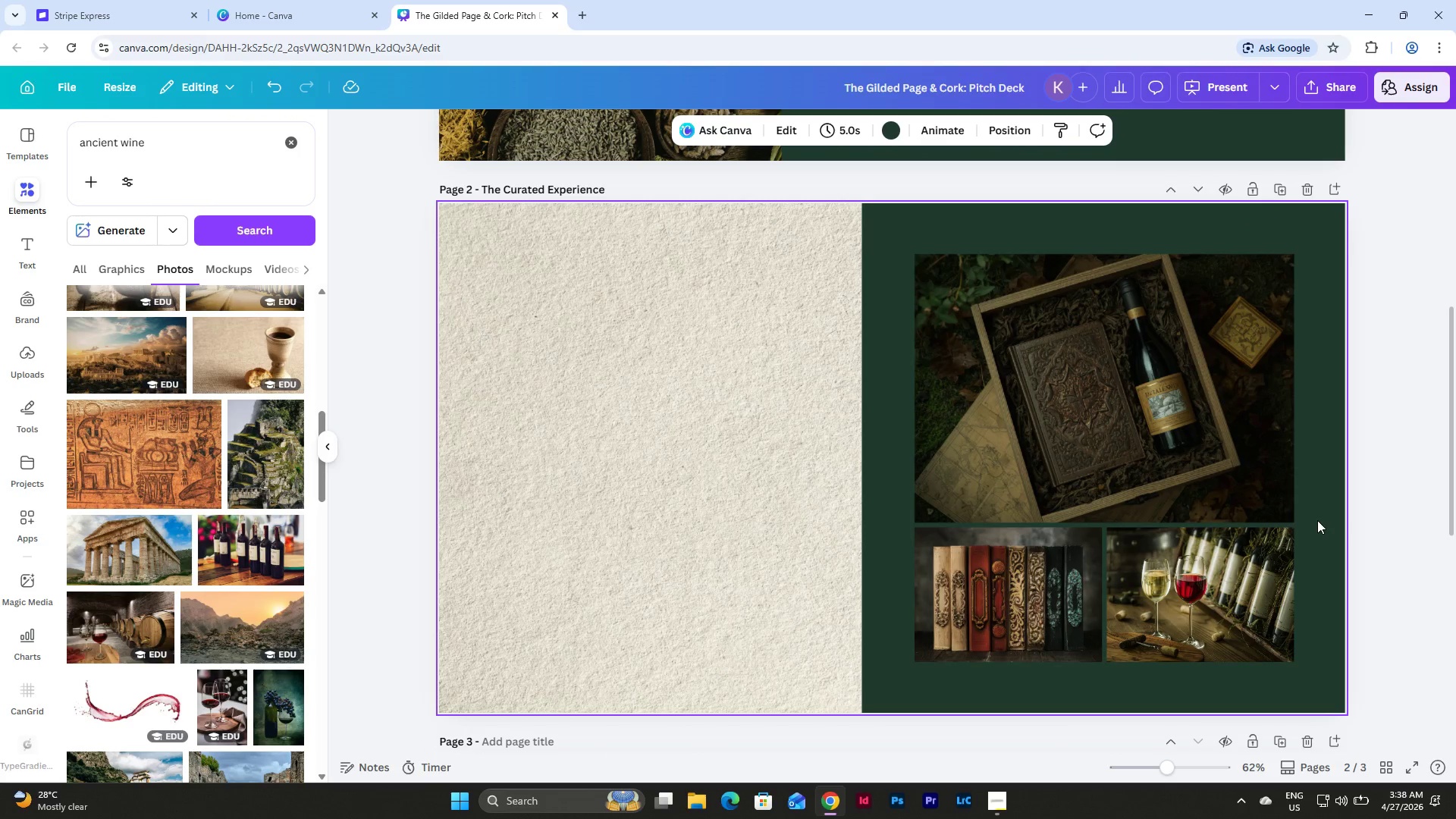 
scroll: coordinate [1316, 531], scroll_direction: up, amount: 1.0
 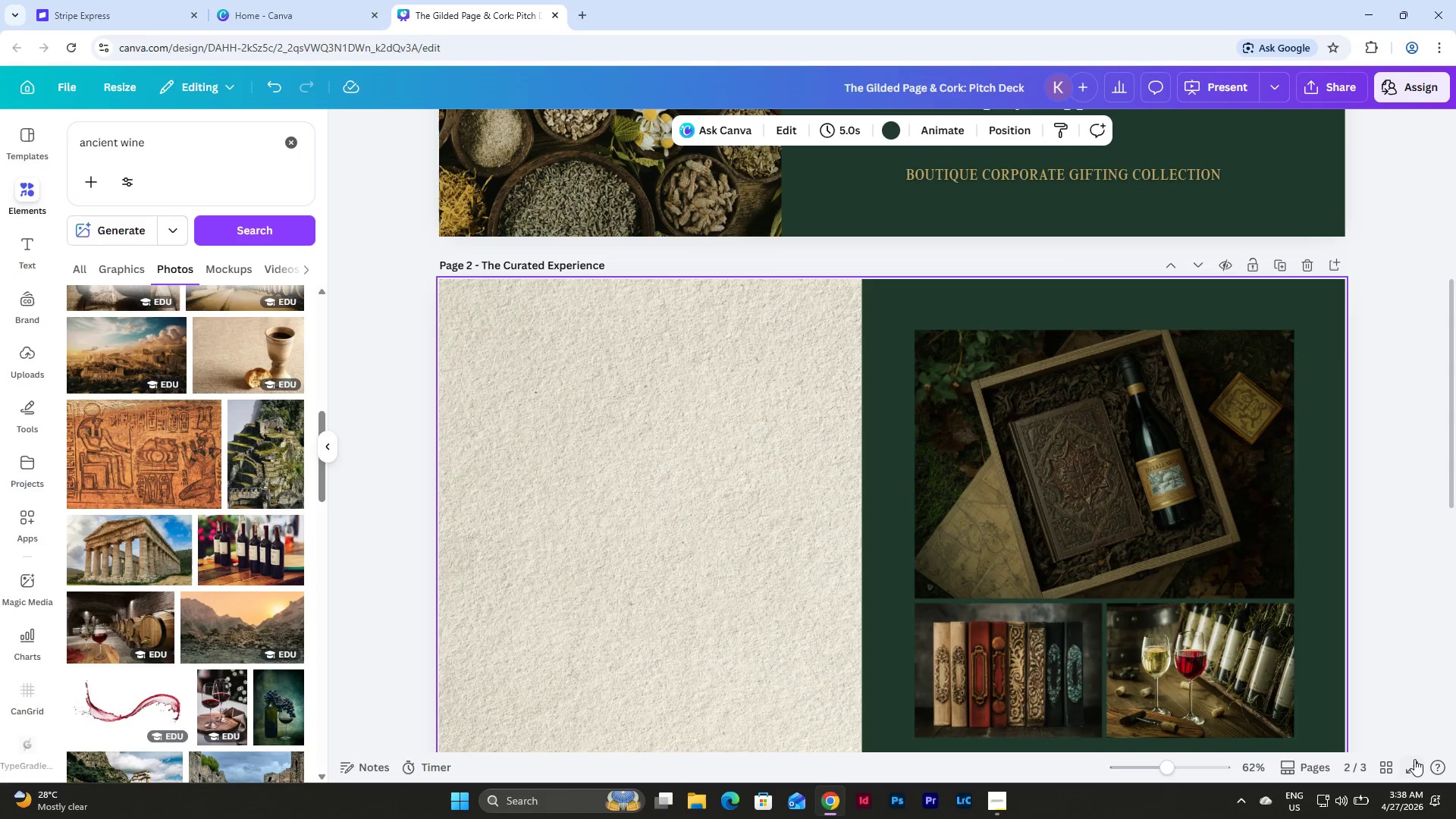 
left_click([1414, 759])
 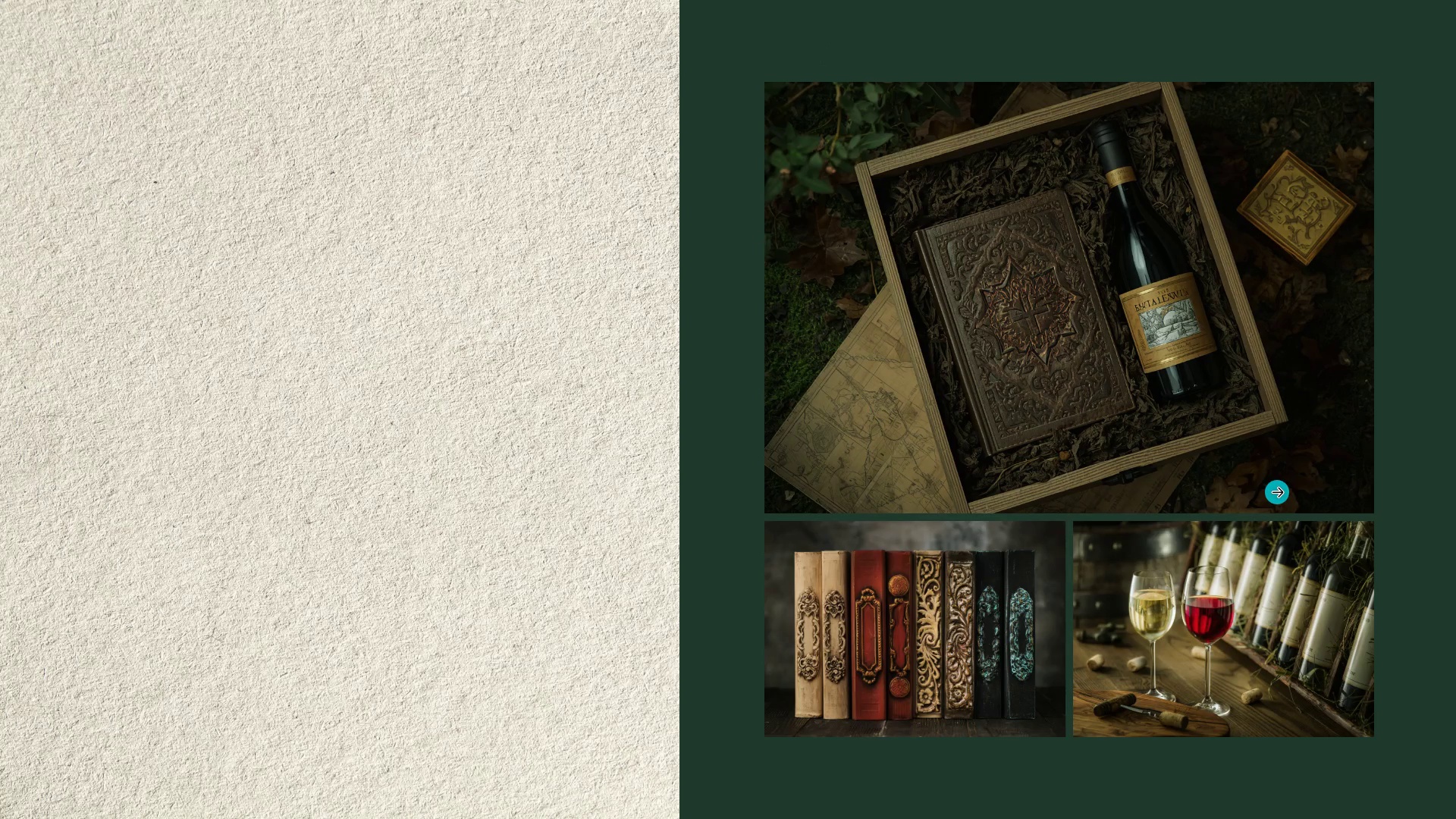 
wait(6.17)
 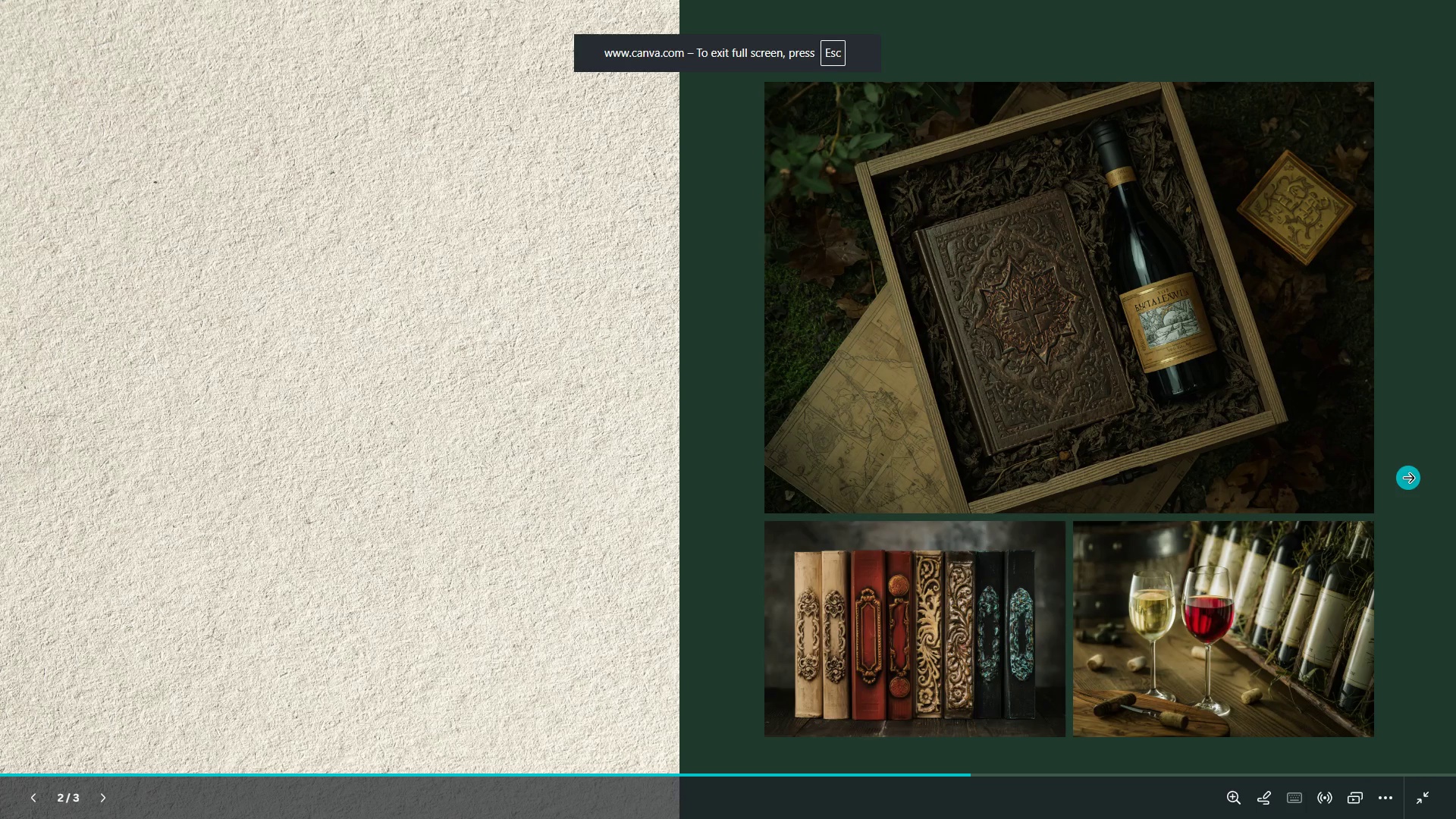 
key(Escape)
 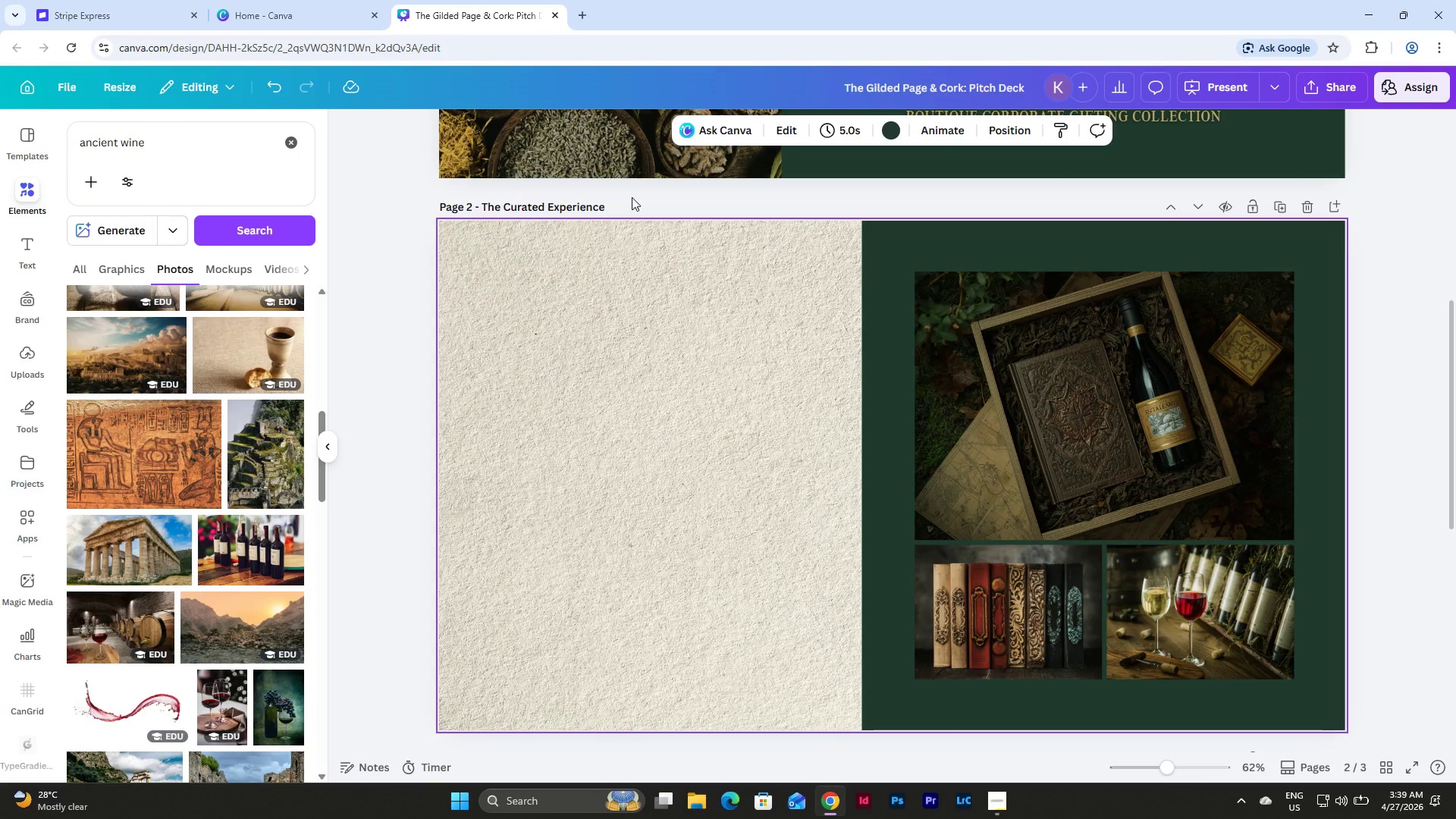 
left_click([663, 273])
 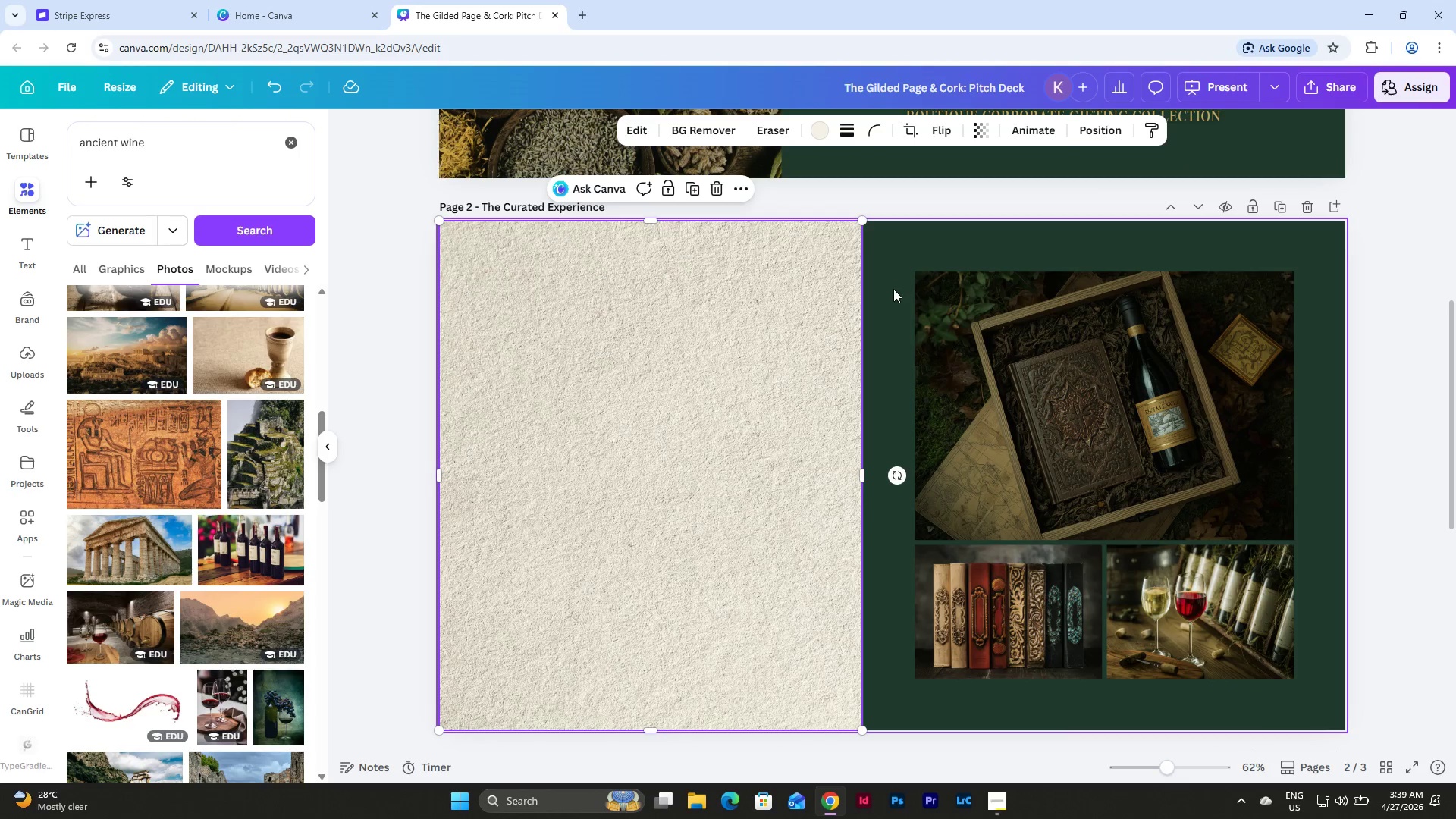 
left_click([893, 289])
 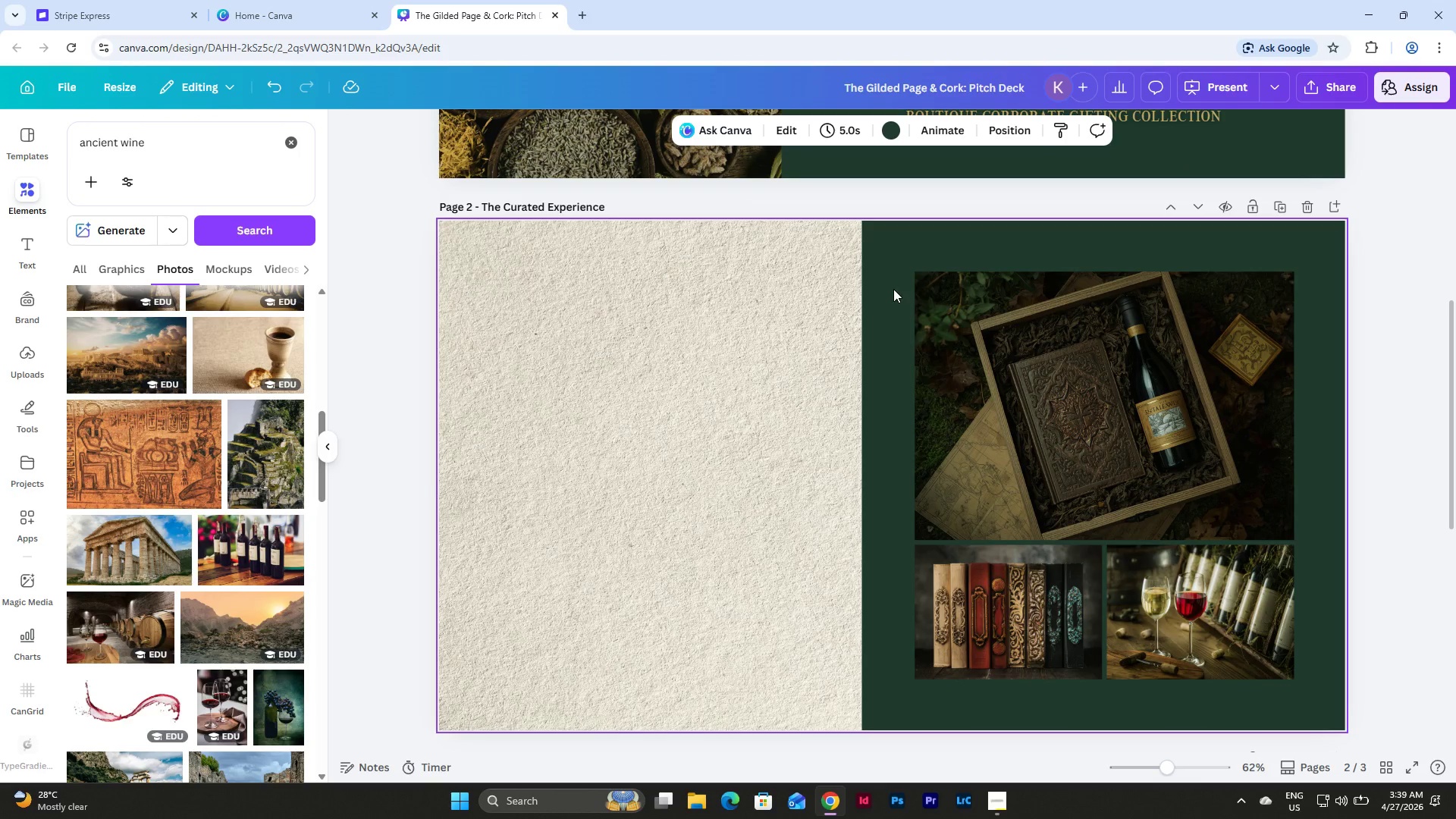 
left_click([756, 289])
 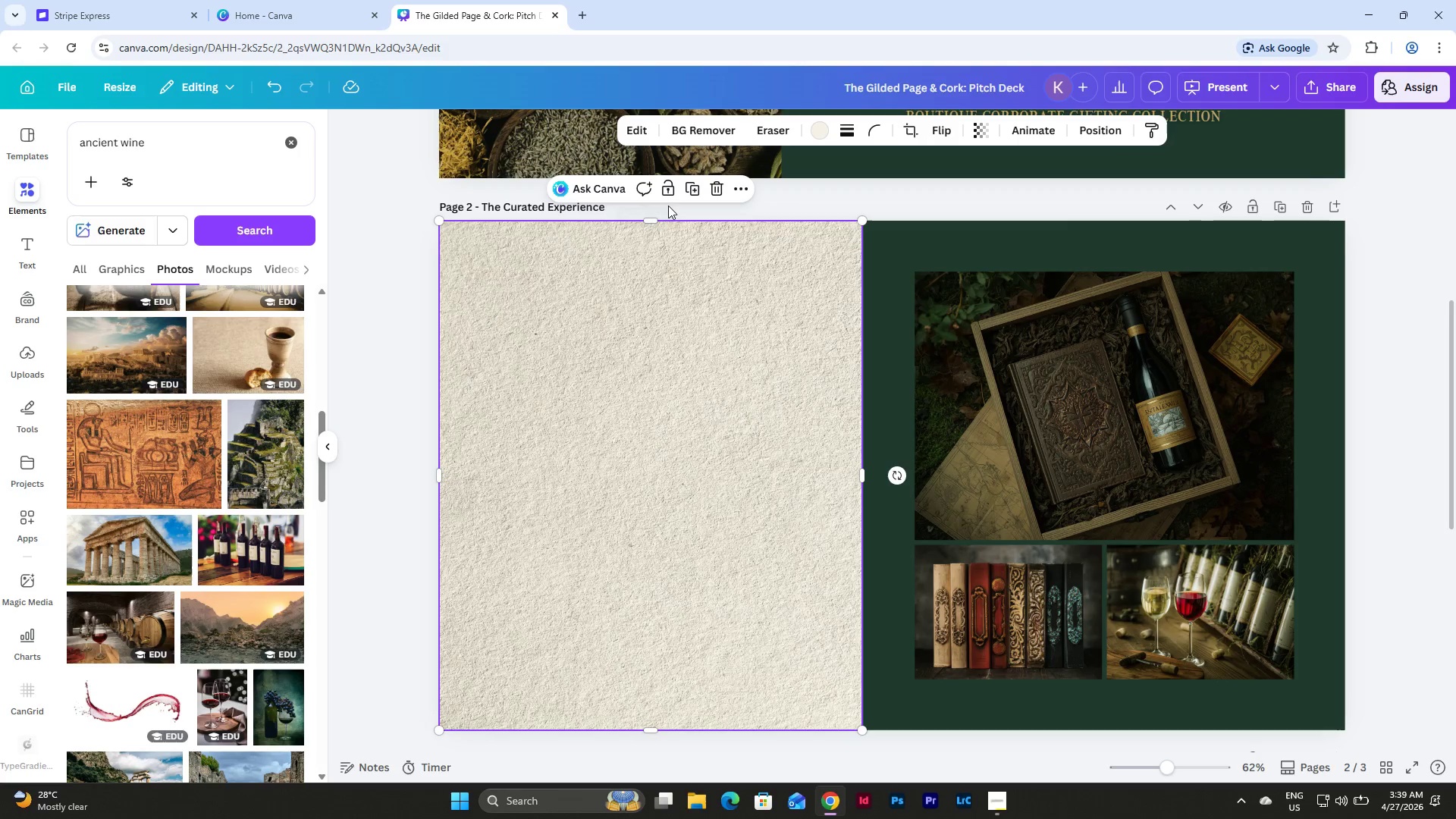 
left_click([672, 185])
 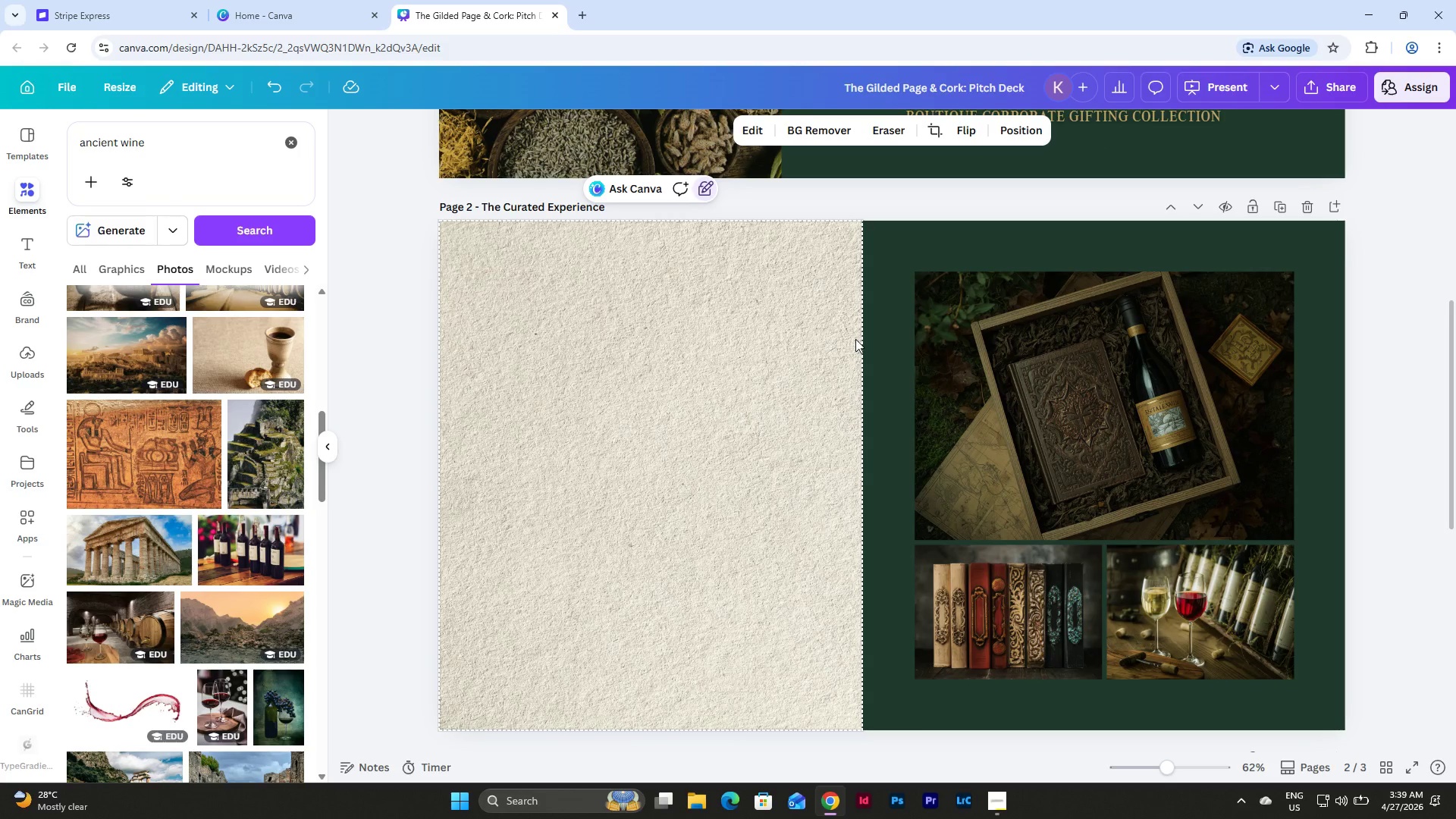 
left_click([887, 340])
 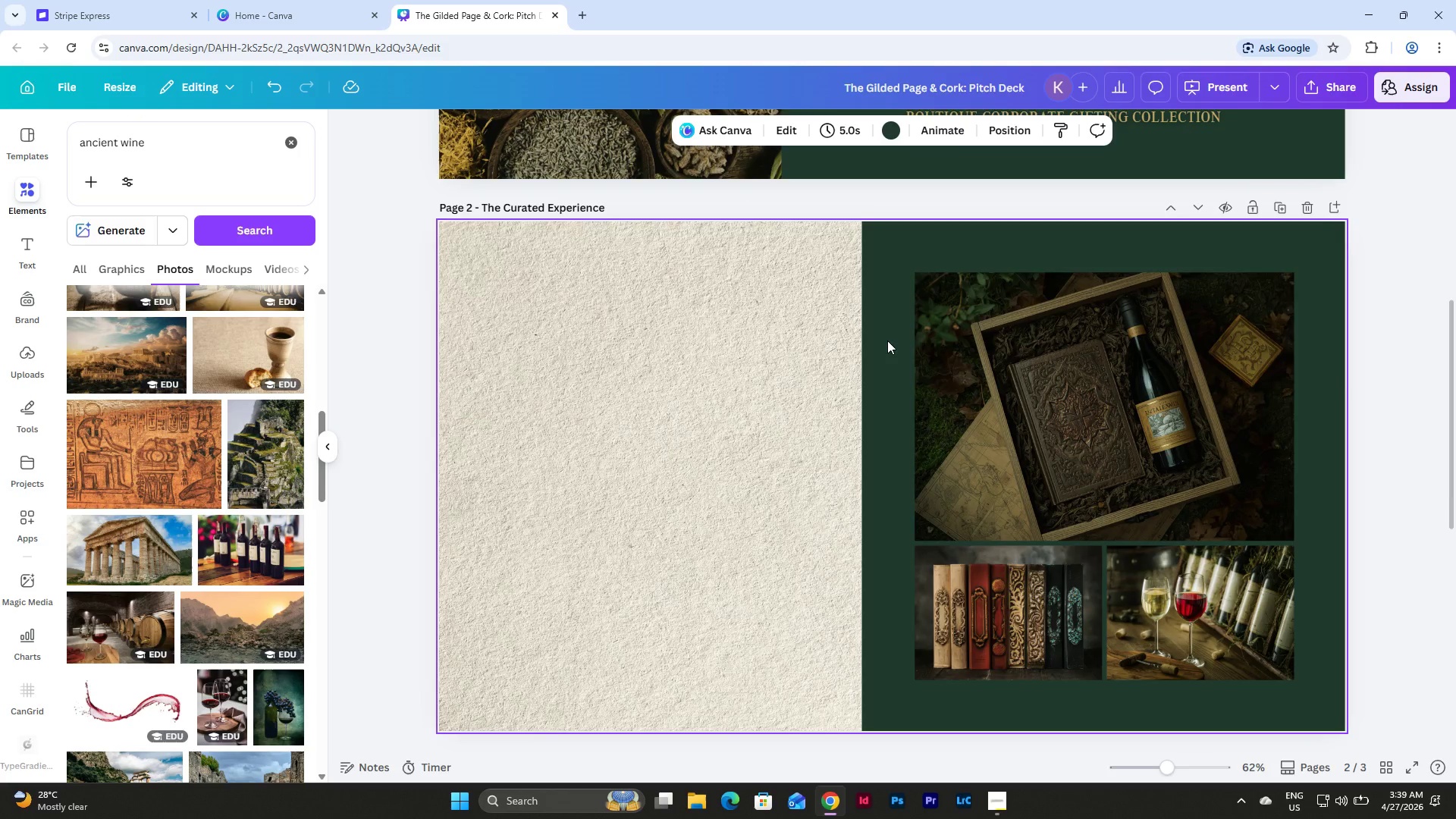 
scroll: coordinate [887, 340], scroll_direction: up, amount: 5.0
 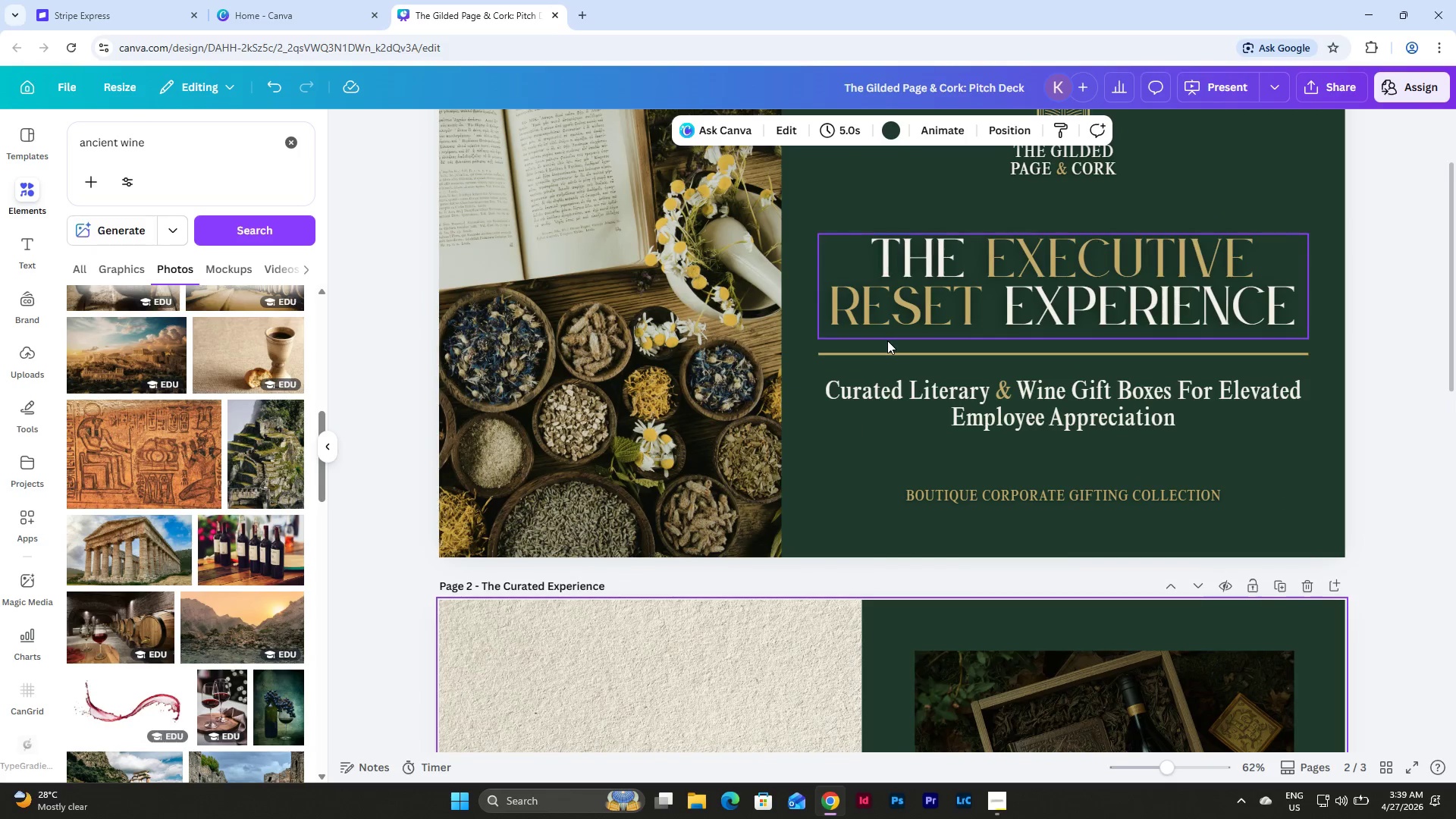 
scroll: coordinate [887, 340], scroll_direction: down, amount: 4.0
 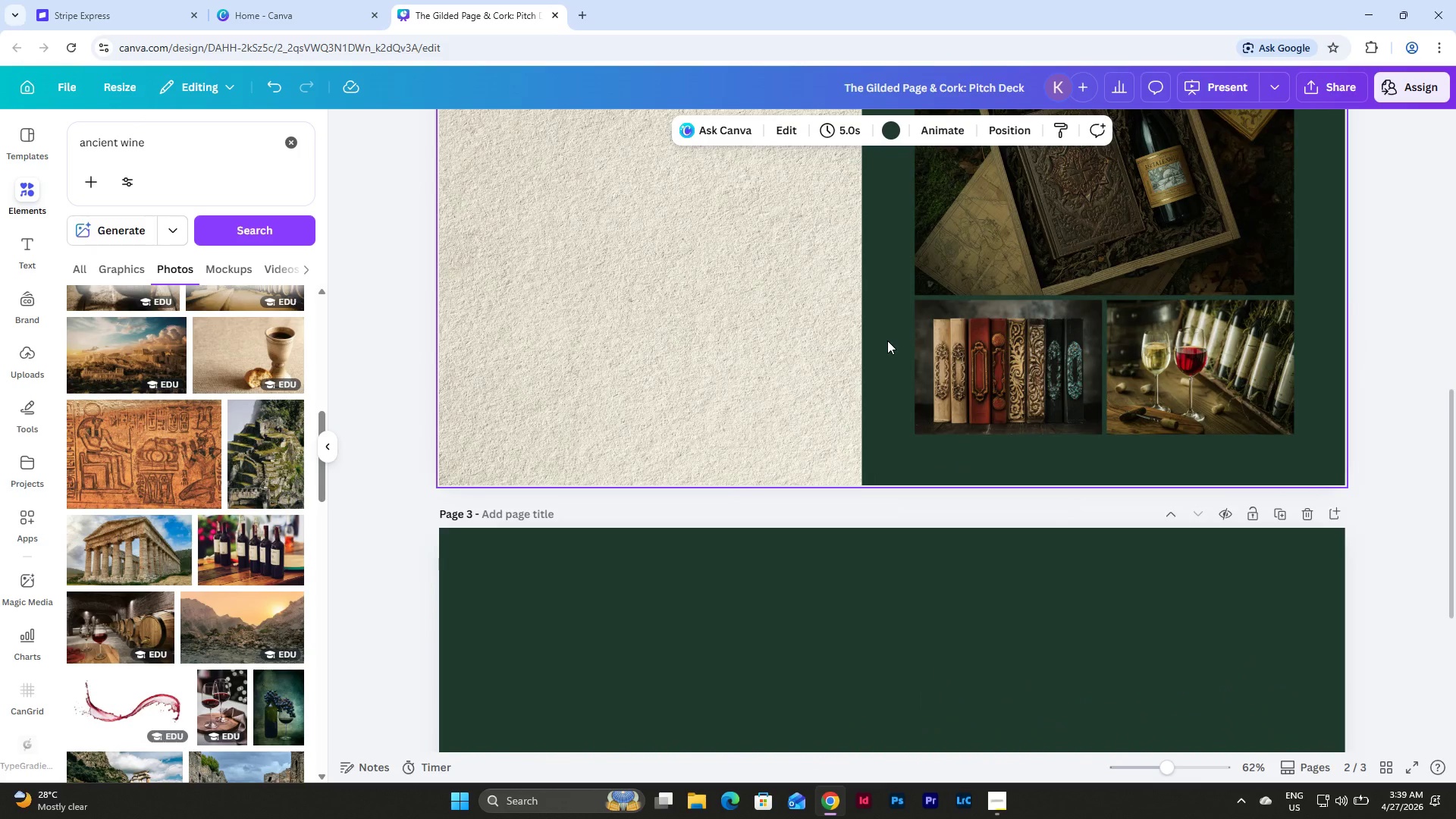 
scroll: coordinate [887, 340], scroll_direction: up, amount: 3.0
 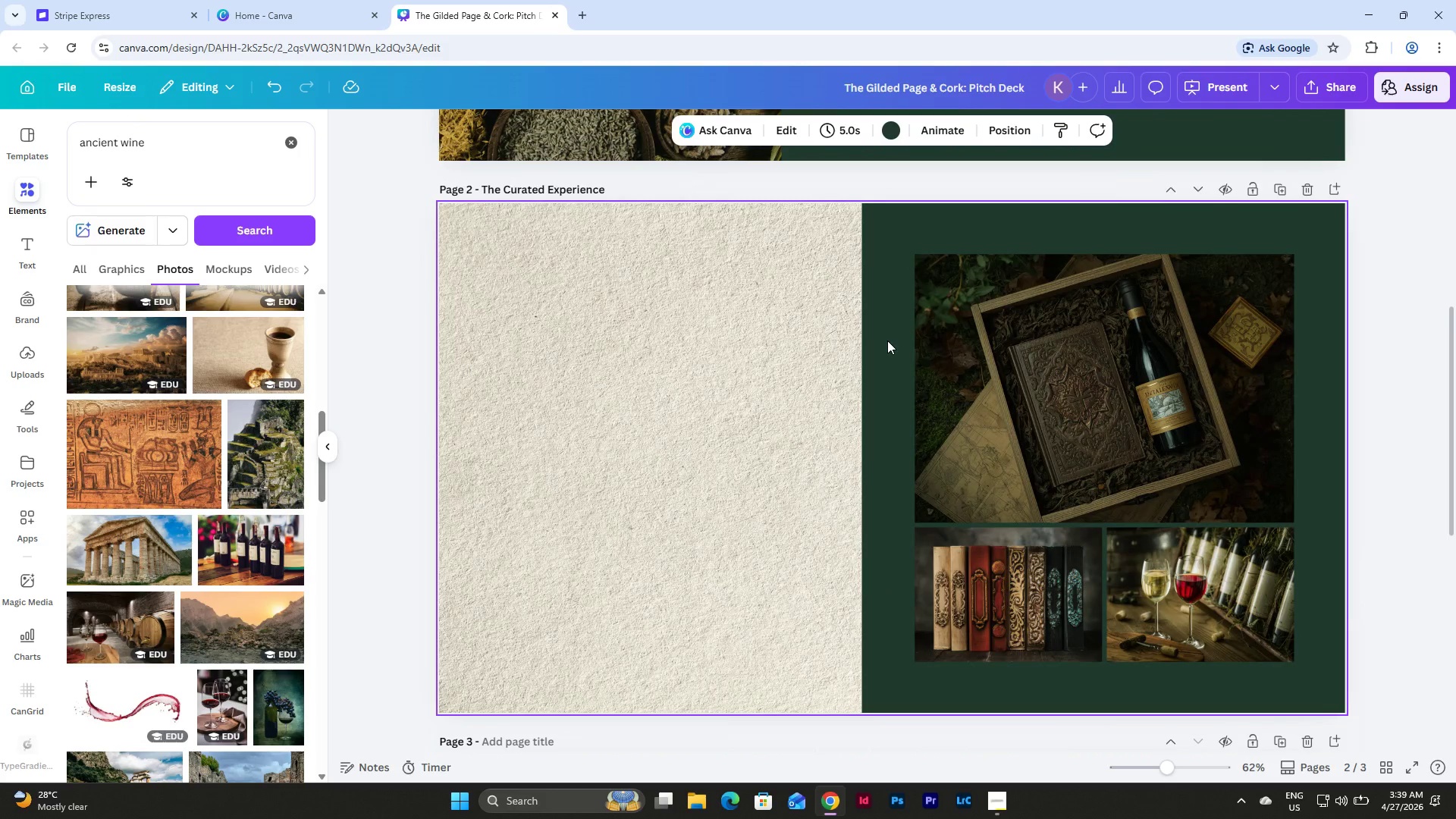 
scroll: coordinate [887, 340], scroll_direction: none, amount: 0.0
 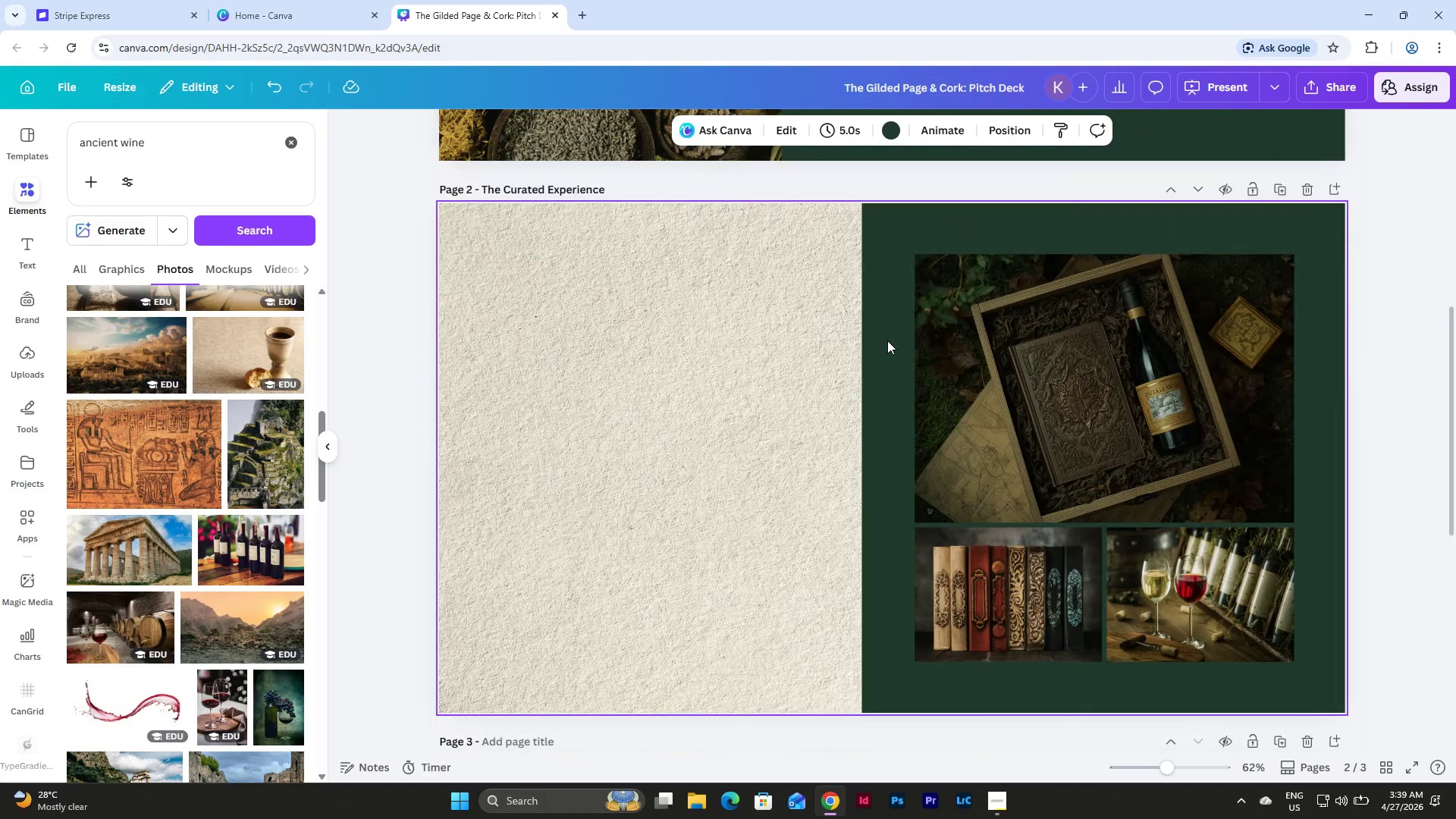 
scroll: coordinate [887, 340], scroll_direction: up, amount: 1.0
 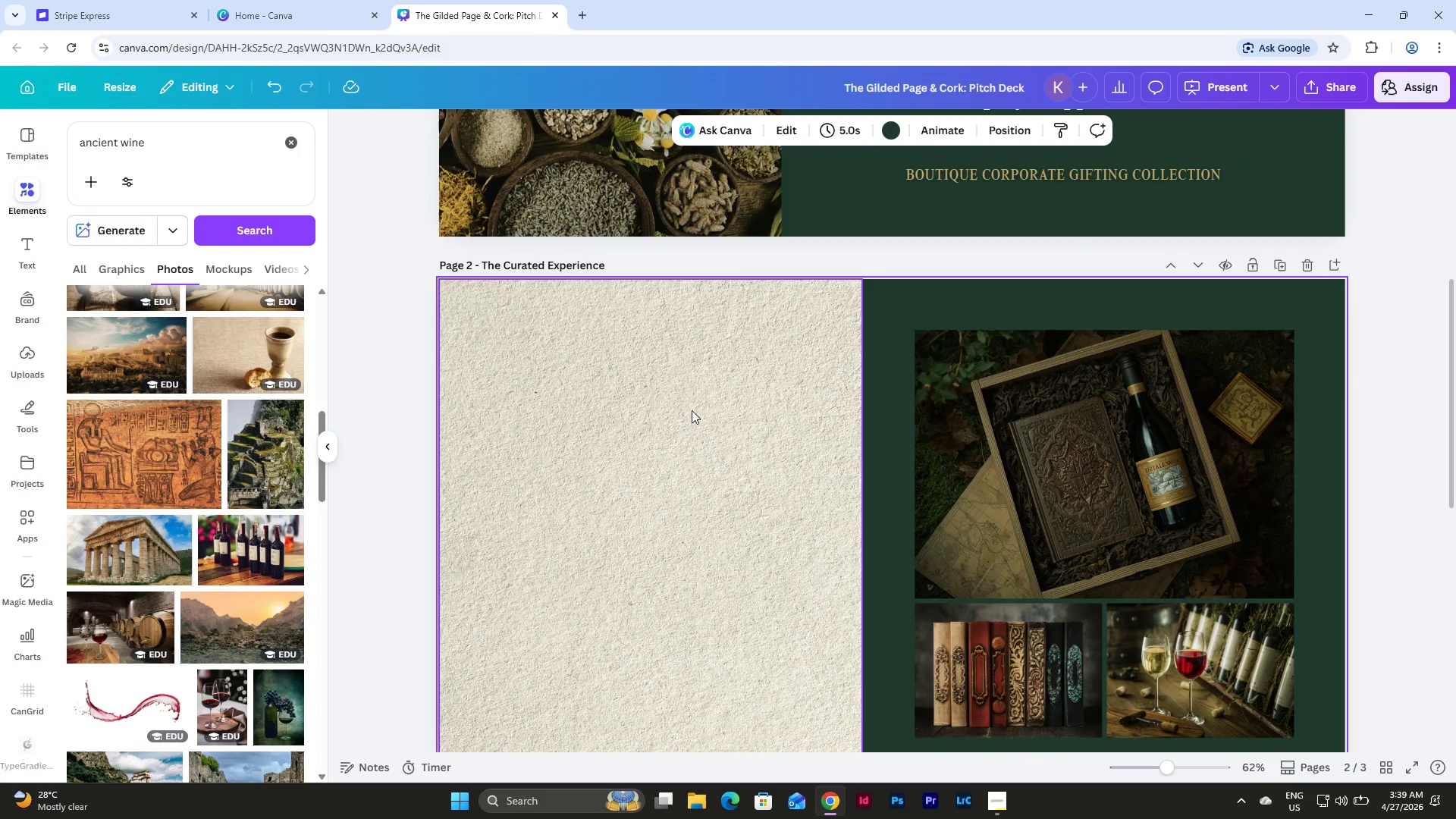 
left_click([692, 410])
 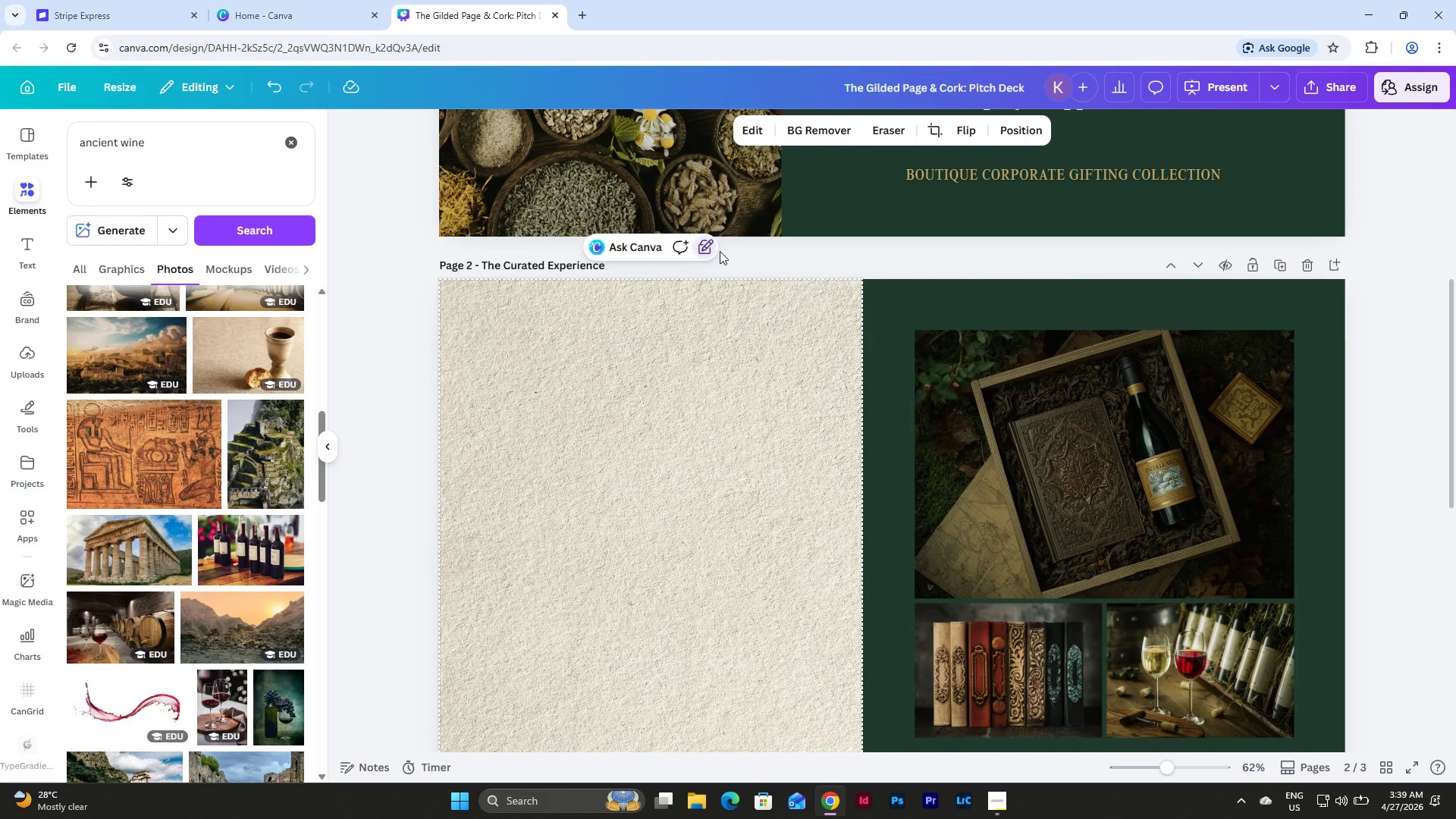 
left_click([704, 236])
 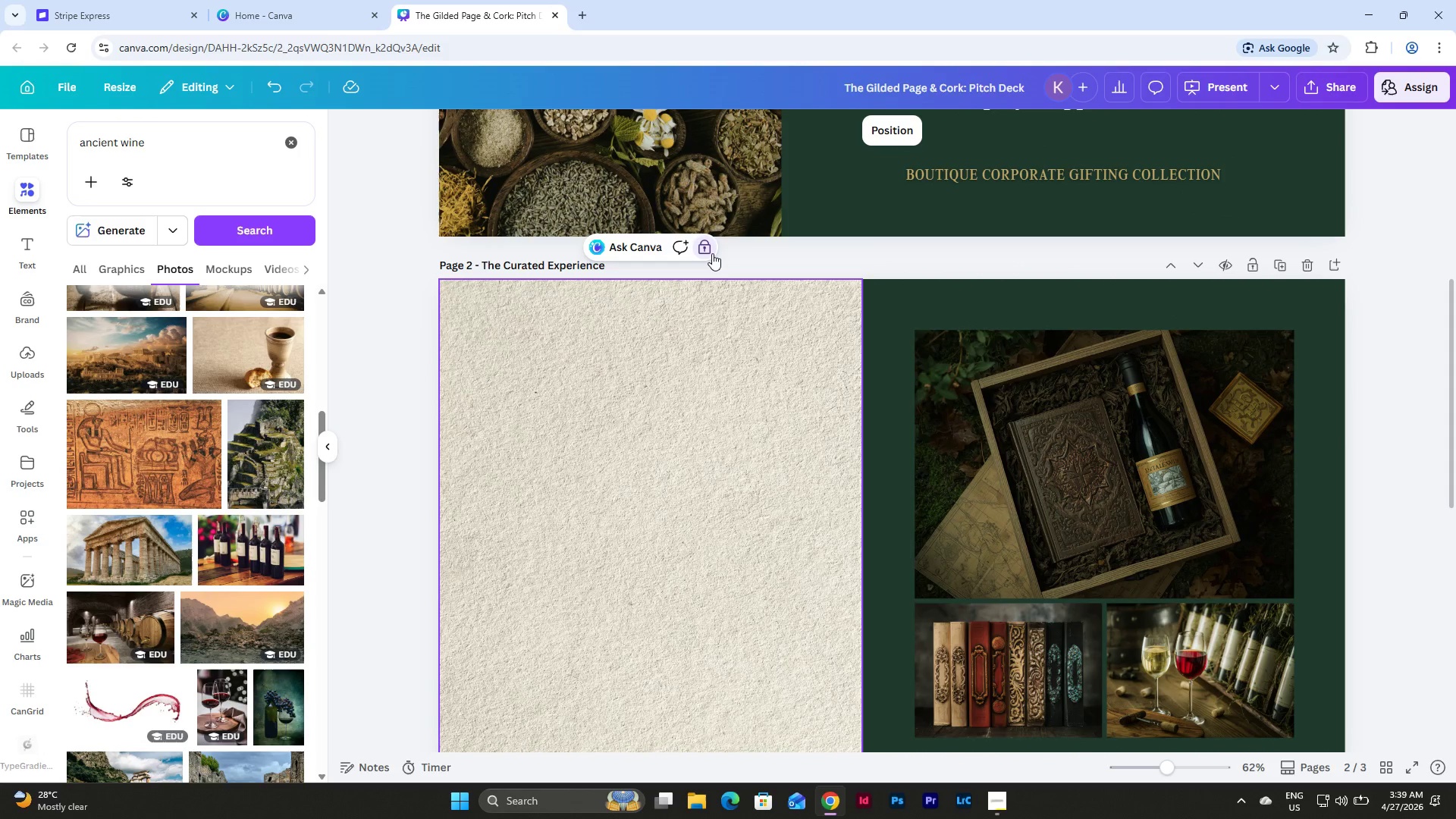 
left_click([708, 249])
 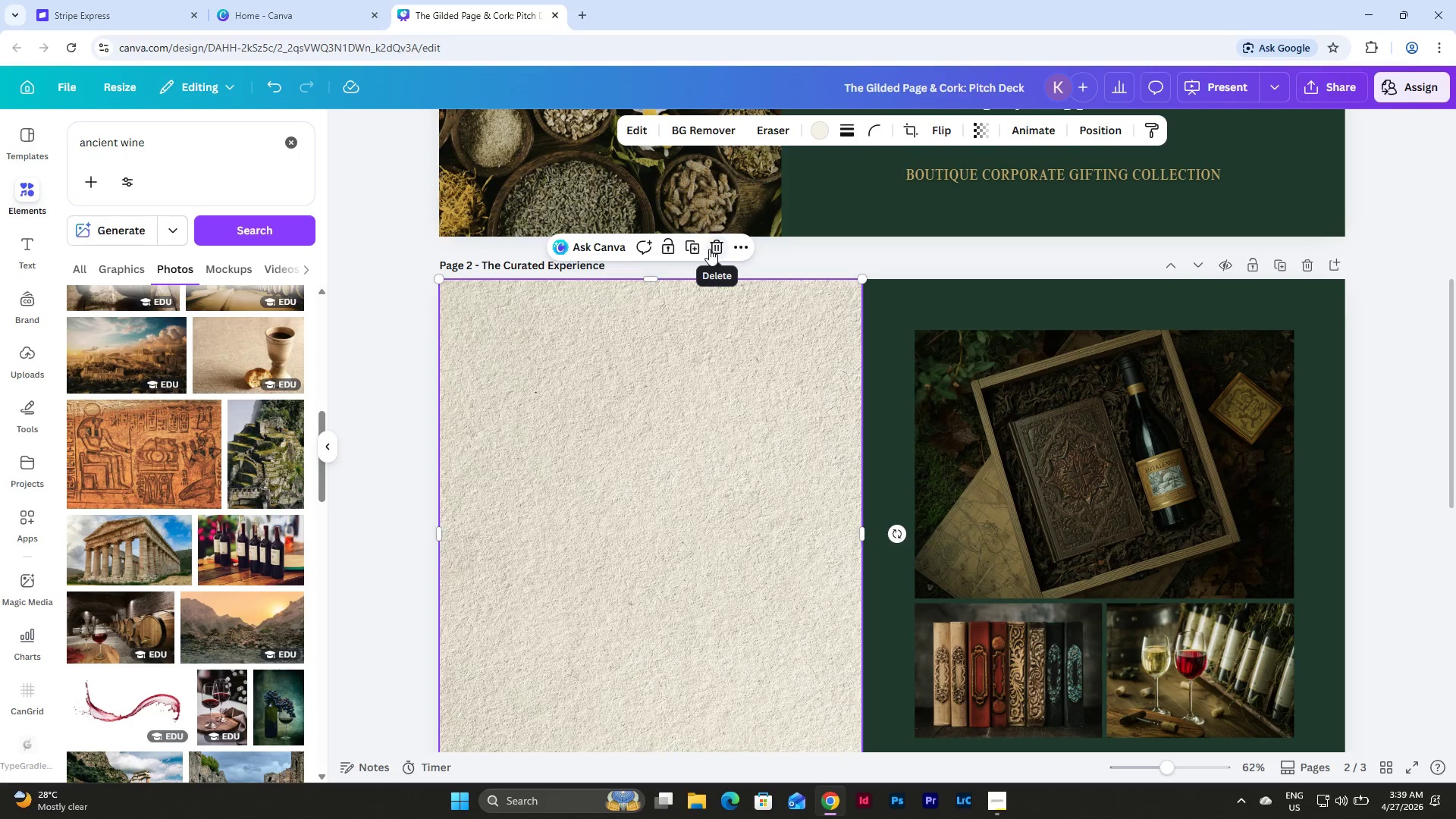 
left_click([711, 248])
 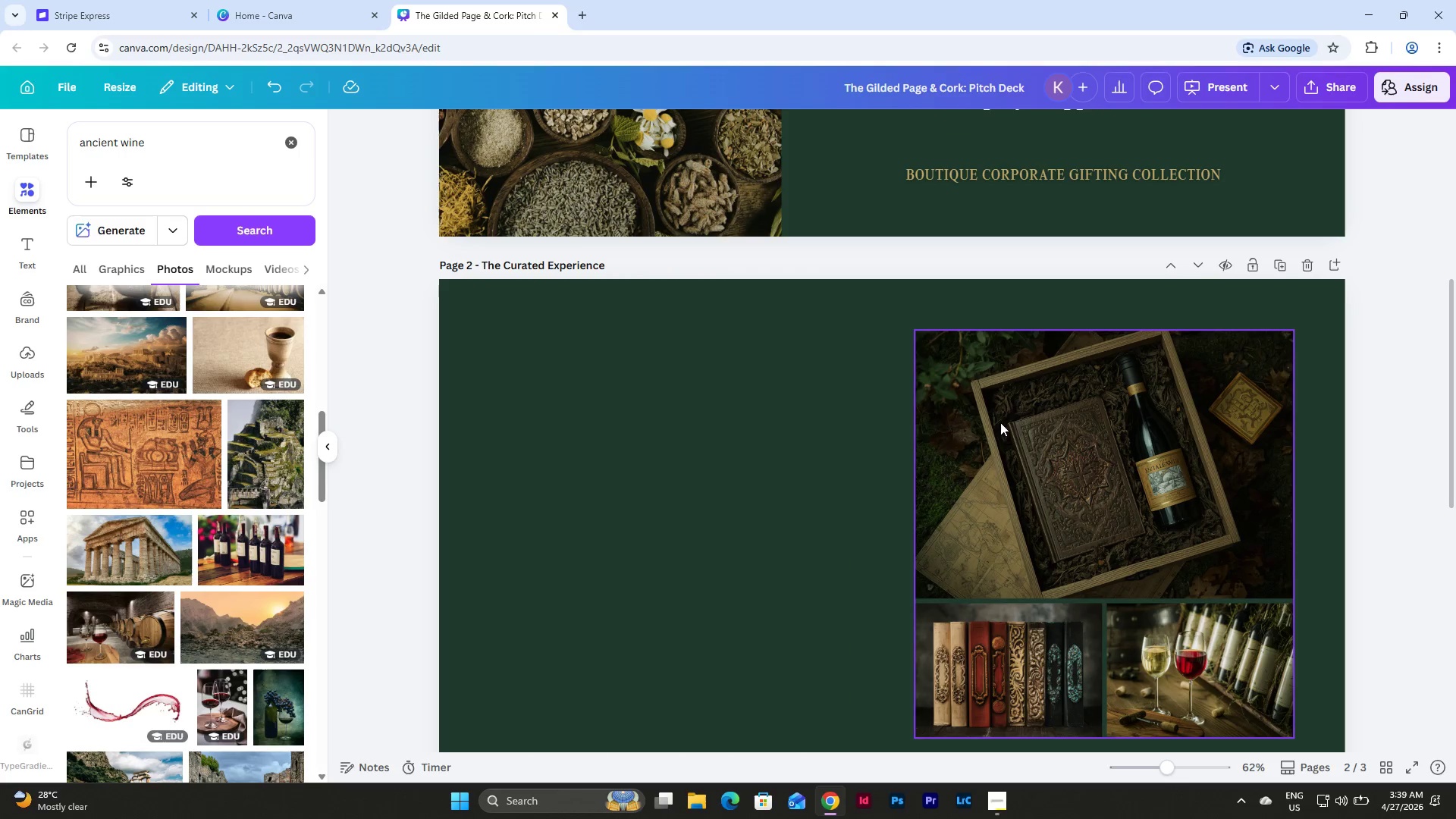 
scroll: coordinate [1101, 475], scroll_direction: up, amount: 5.0
 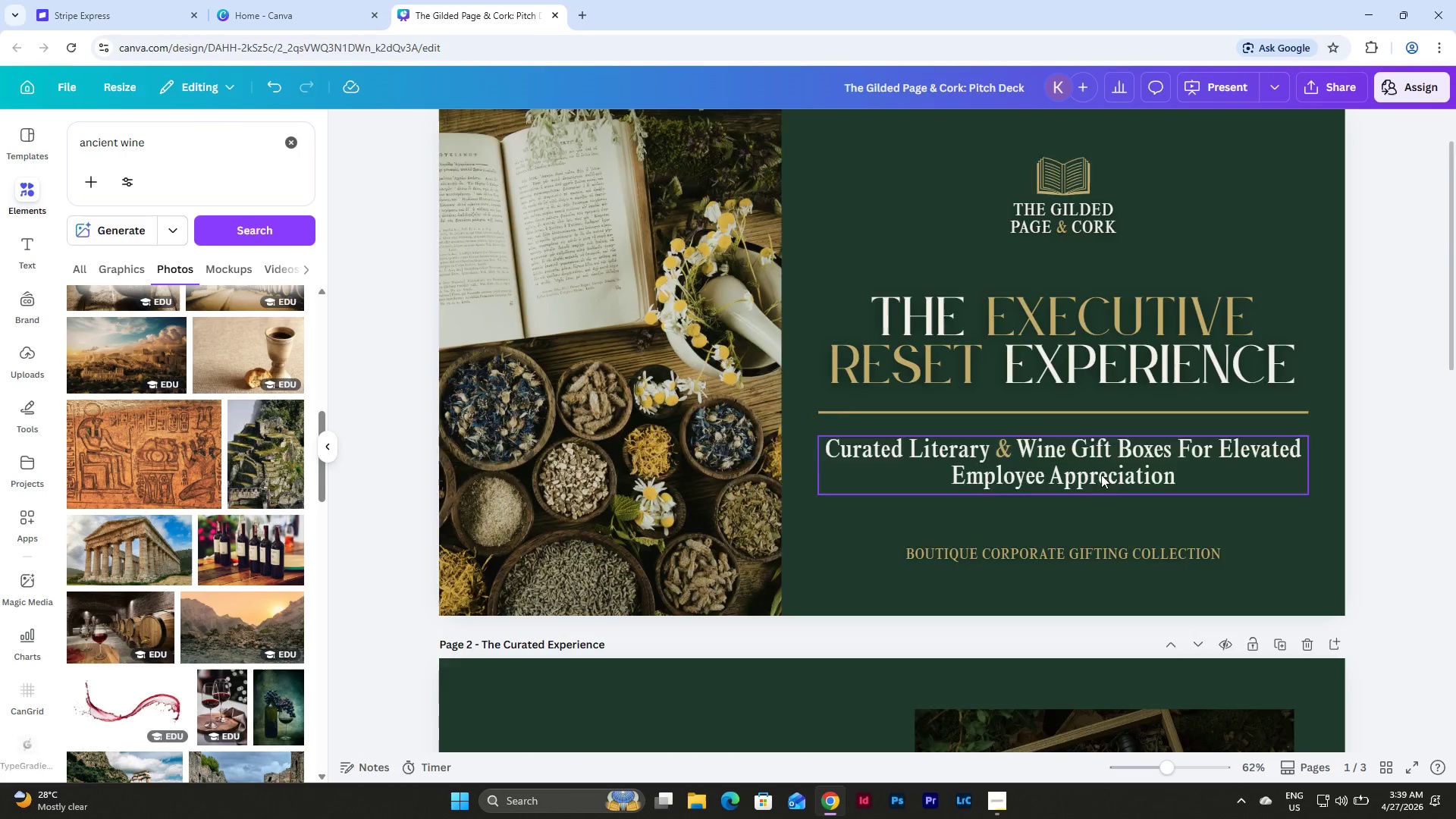 
scroll: coordinate [1101, 475], scroll_direction: down, amount: 6.0
 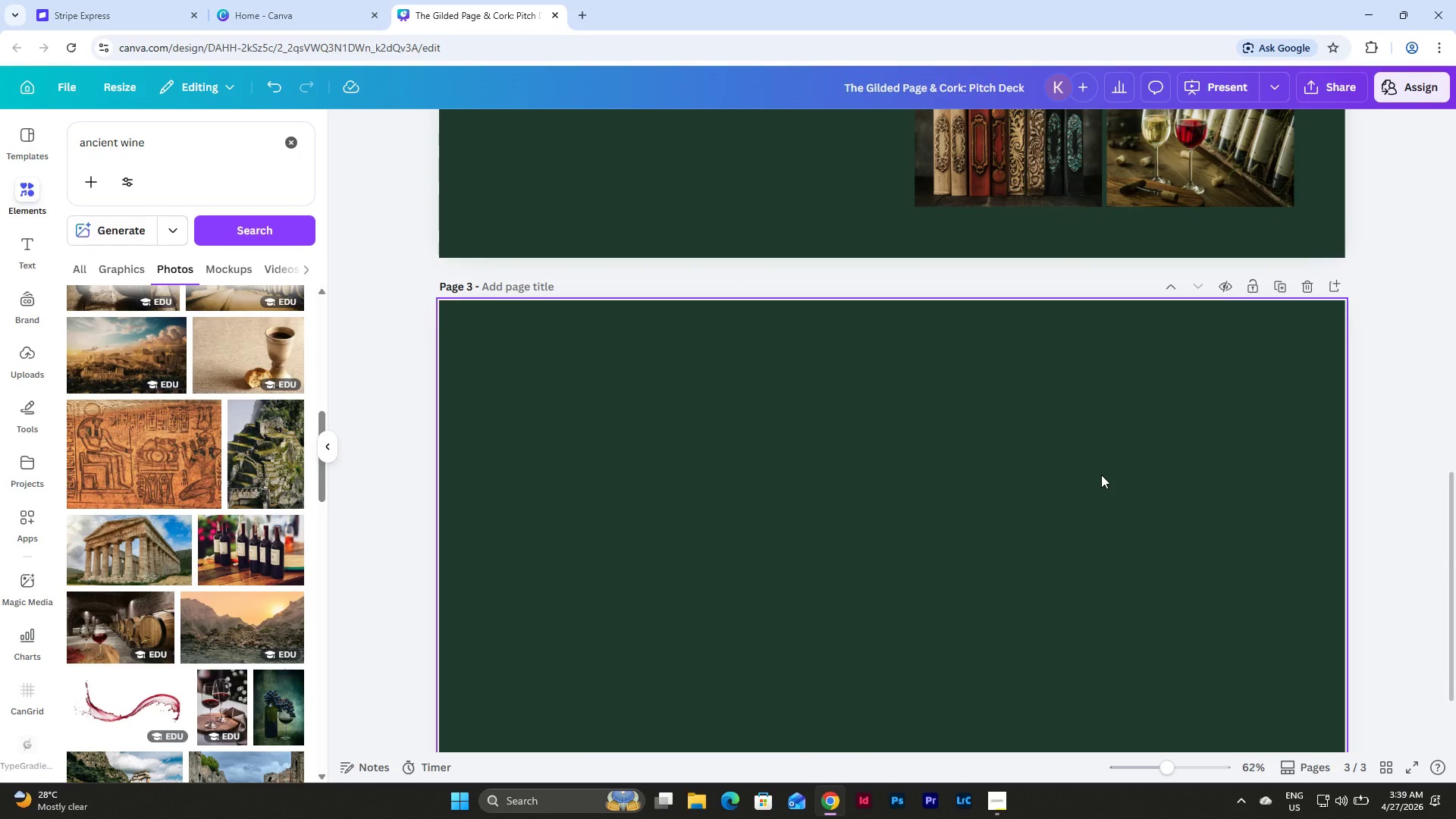 
scroll: coordinate [1101, 475], scroll_direction: up, amount: 9.0
 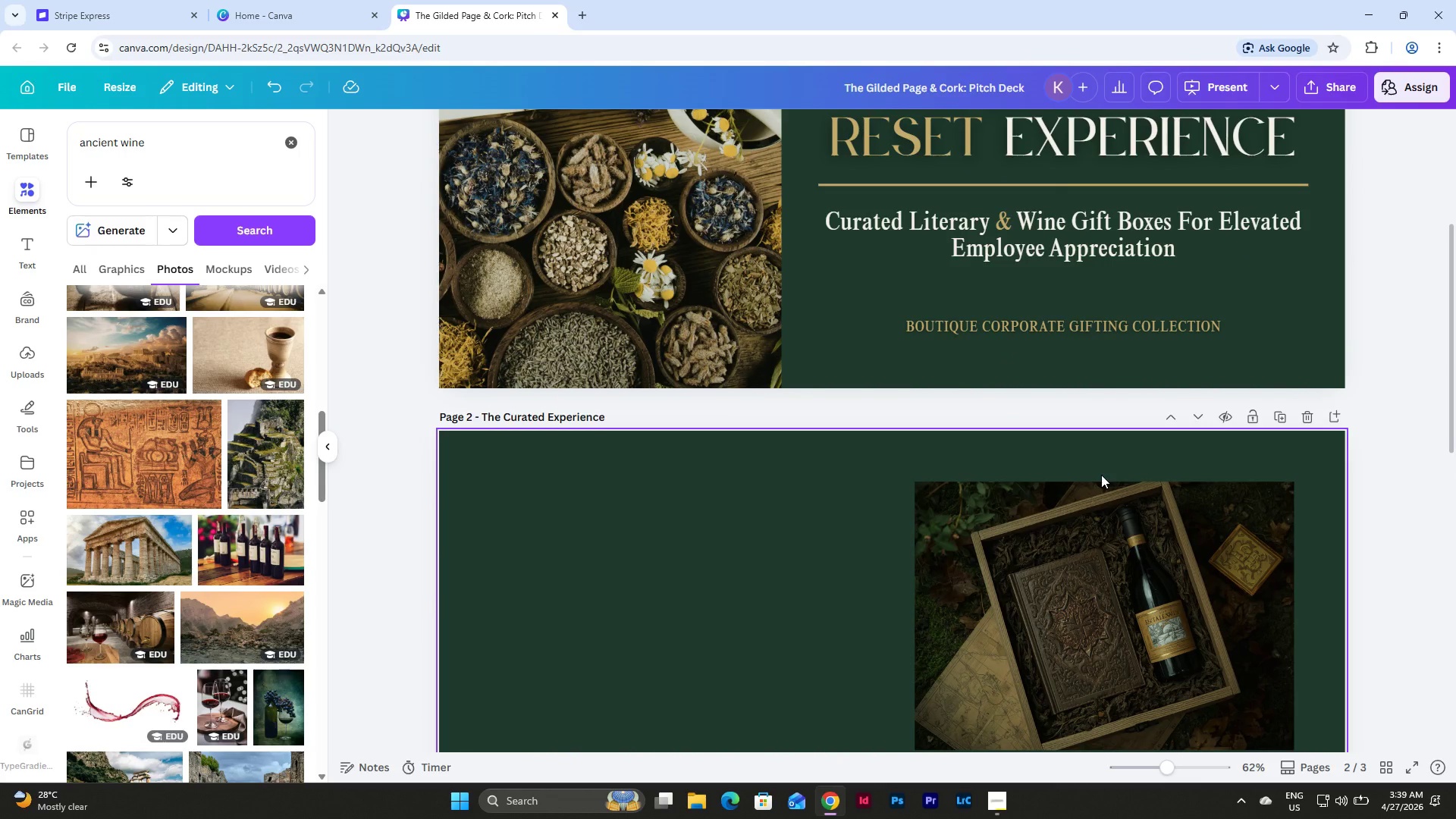 
scroll: coordinate [1101, 475], scroll_direction: down, amount: 2.0
 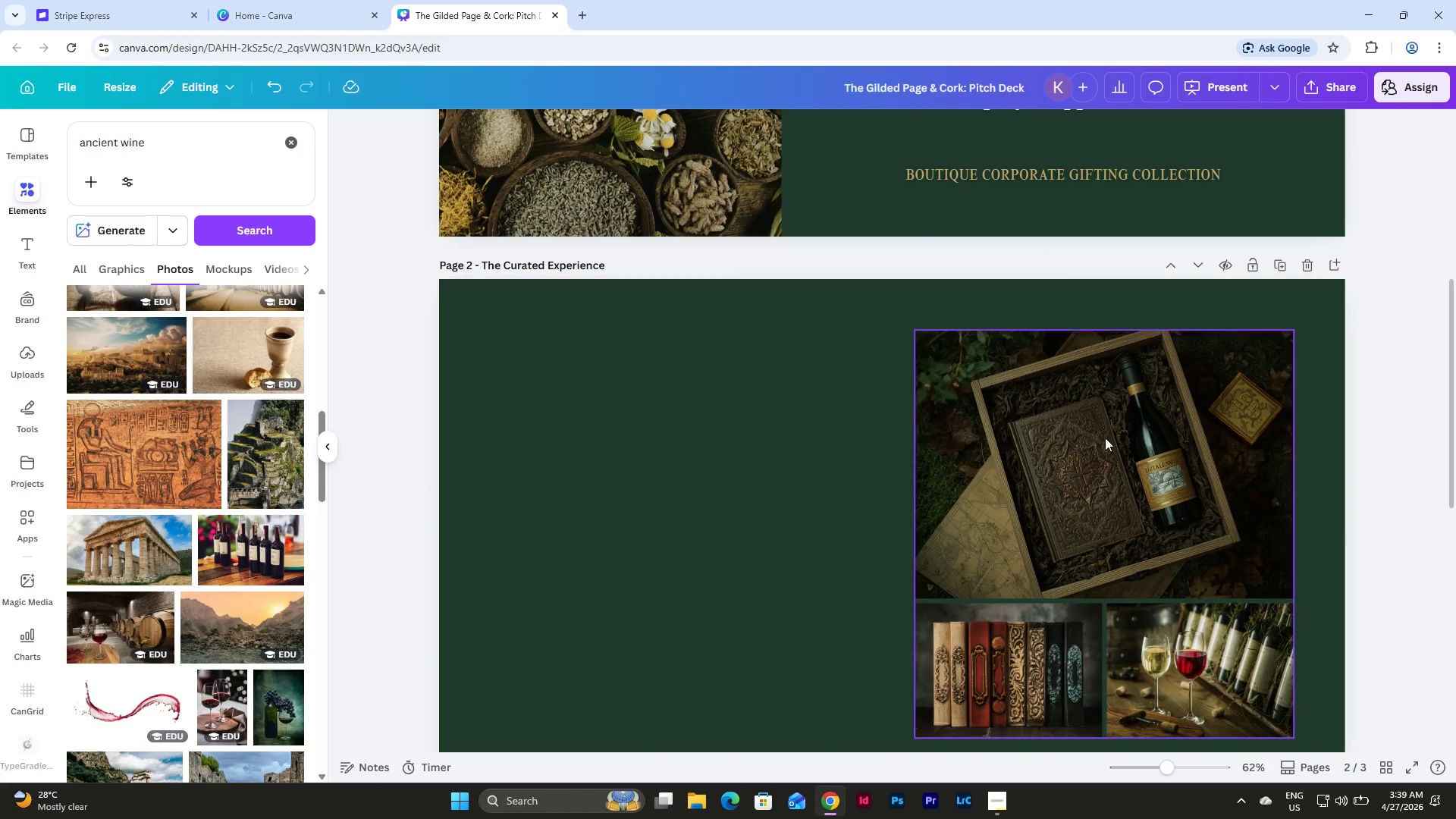 
left_click([1106, 415])
 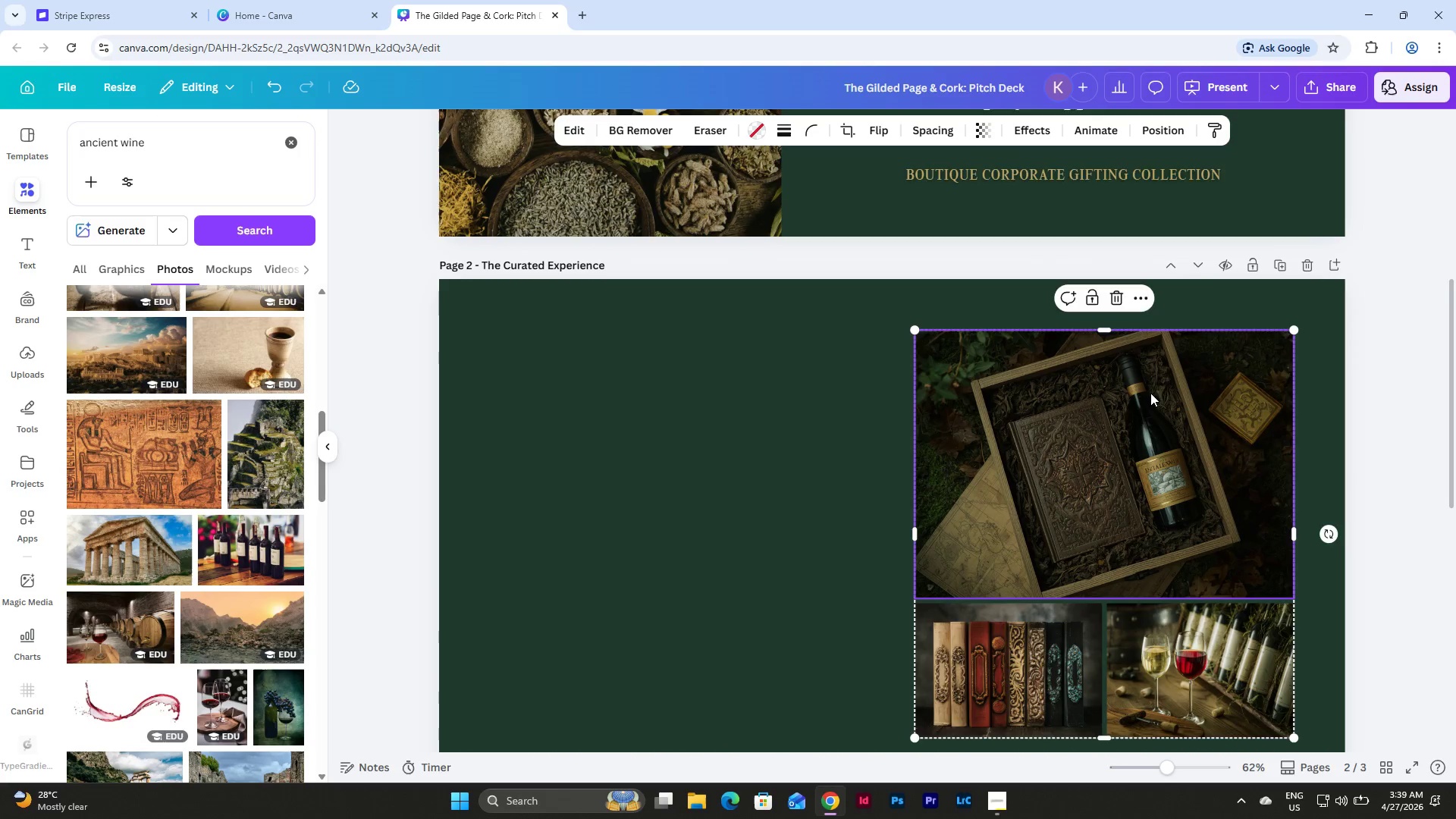 
scroll: coordinate [1150, 393], scroll_direction: down, amount: 2.0
 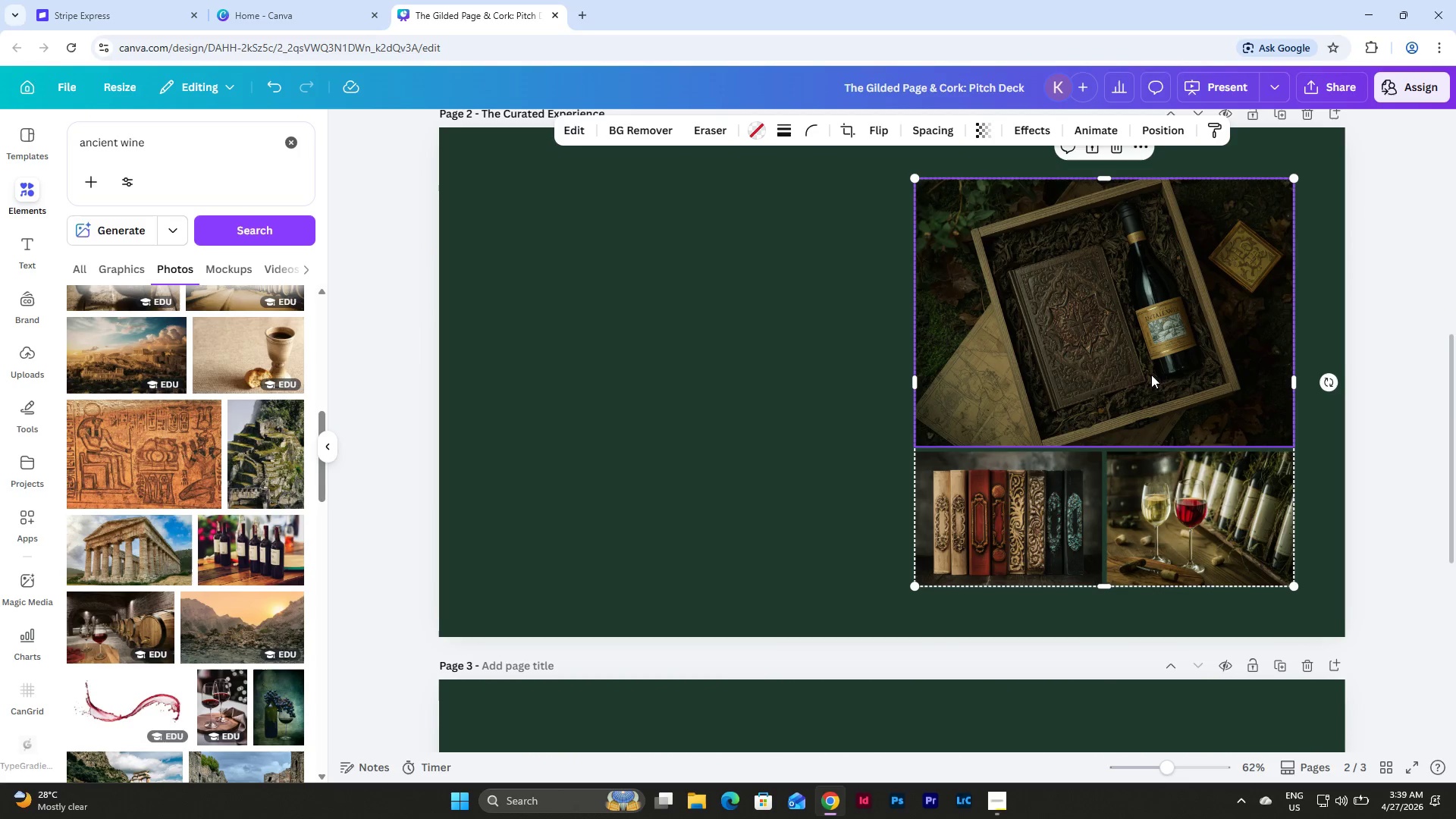 
scroll: coordinate [1156, 381], scroll_direction: up, amount: 2.0
 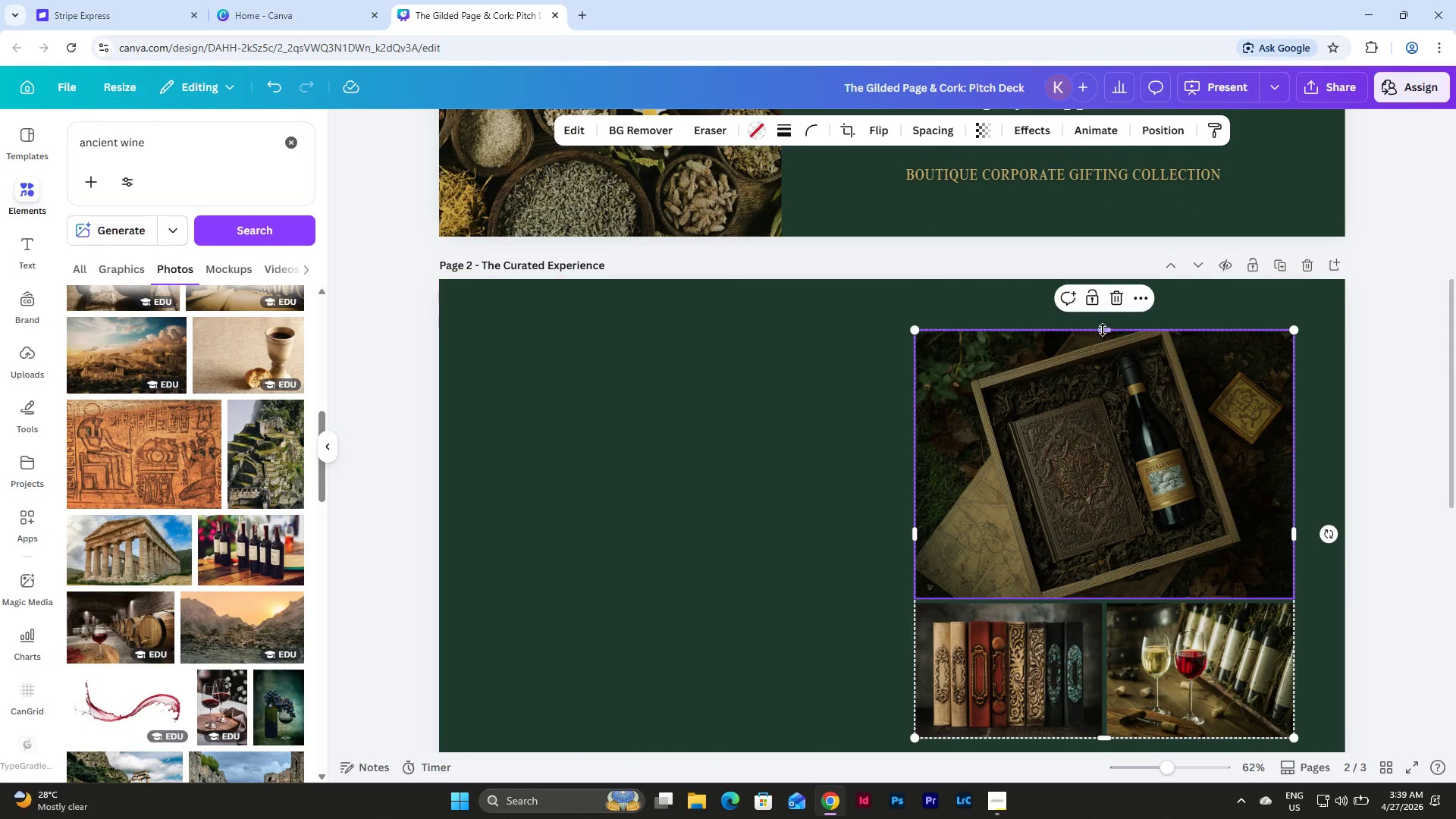 
left_click_drag(start_coordinate=[1103, 330], to_coordinate=[1097, 280])
 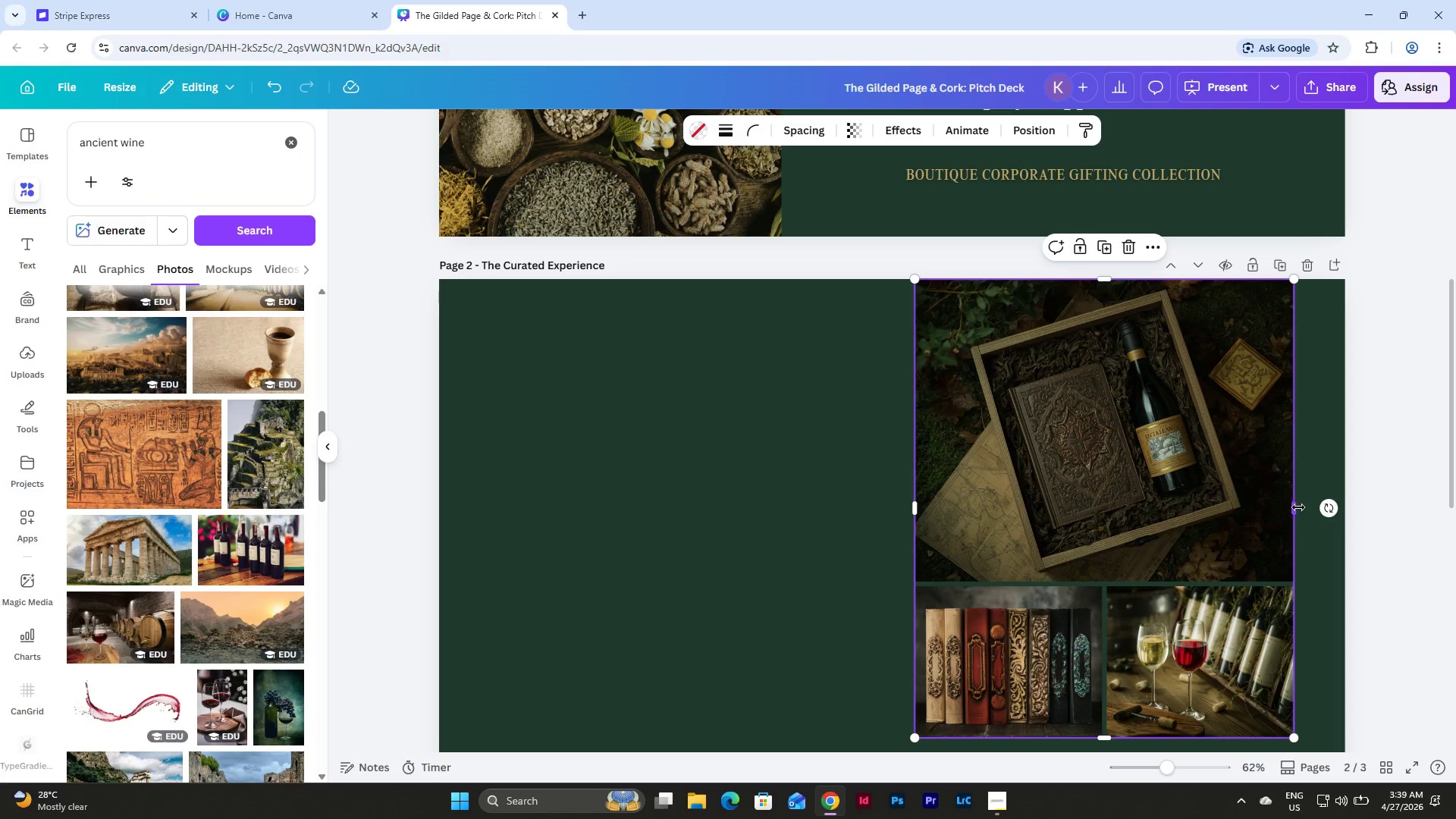 
left_click_drag(start_coordinate=[1299, 509], to_coordinate=[1348, 528])
 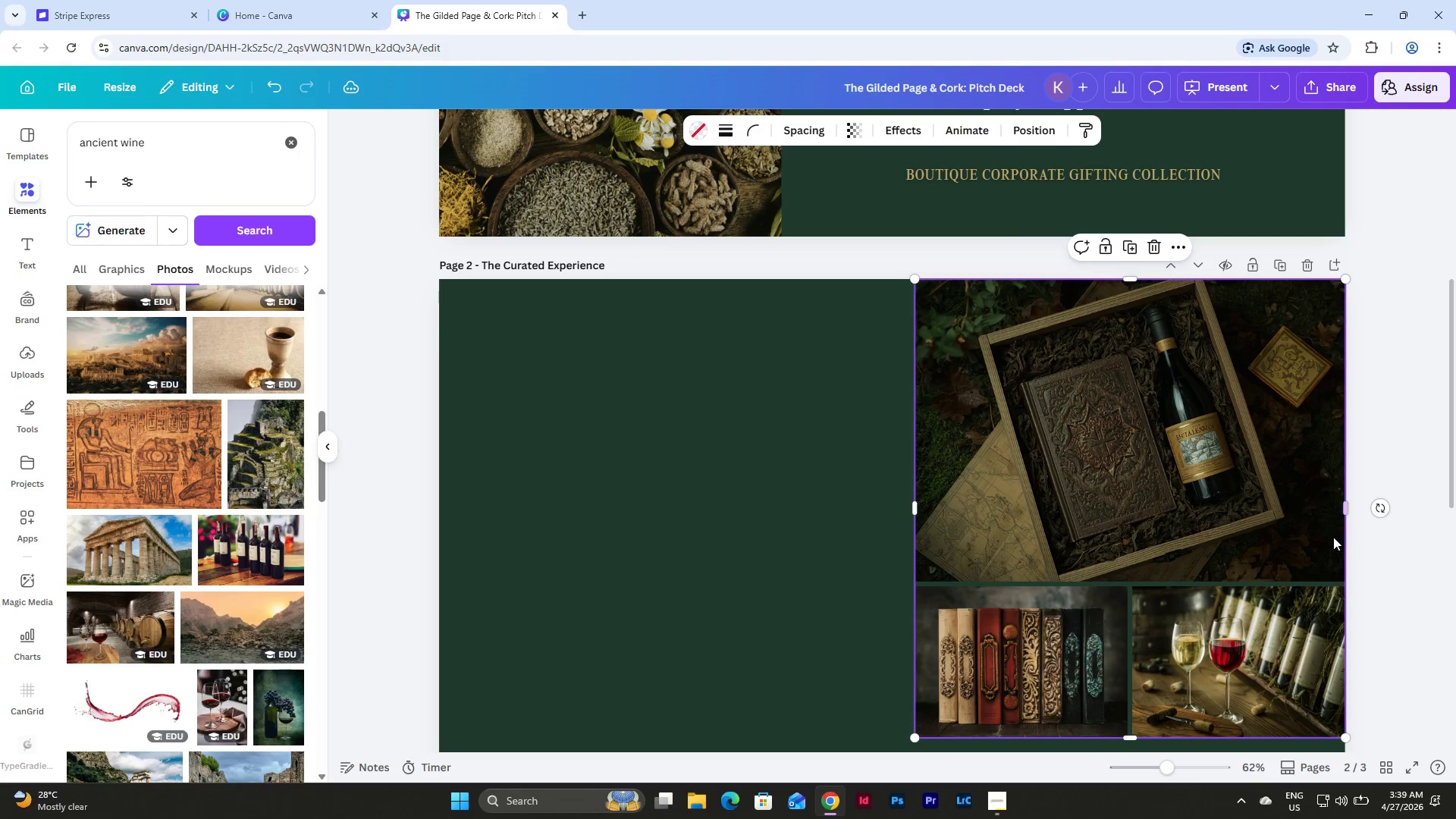 
scroll: coordinate [1333, 537], scroll_direction: down, amount: 1.0
 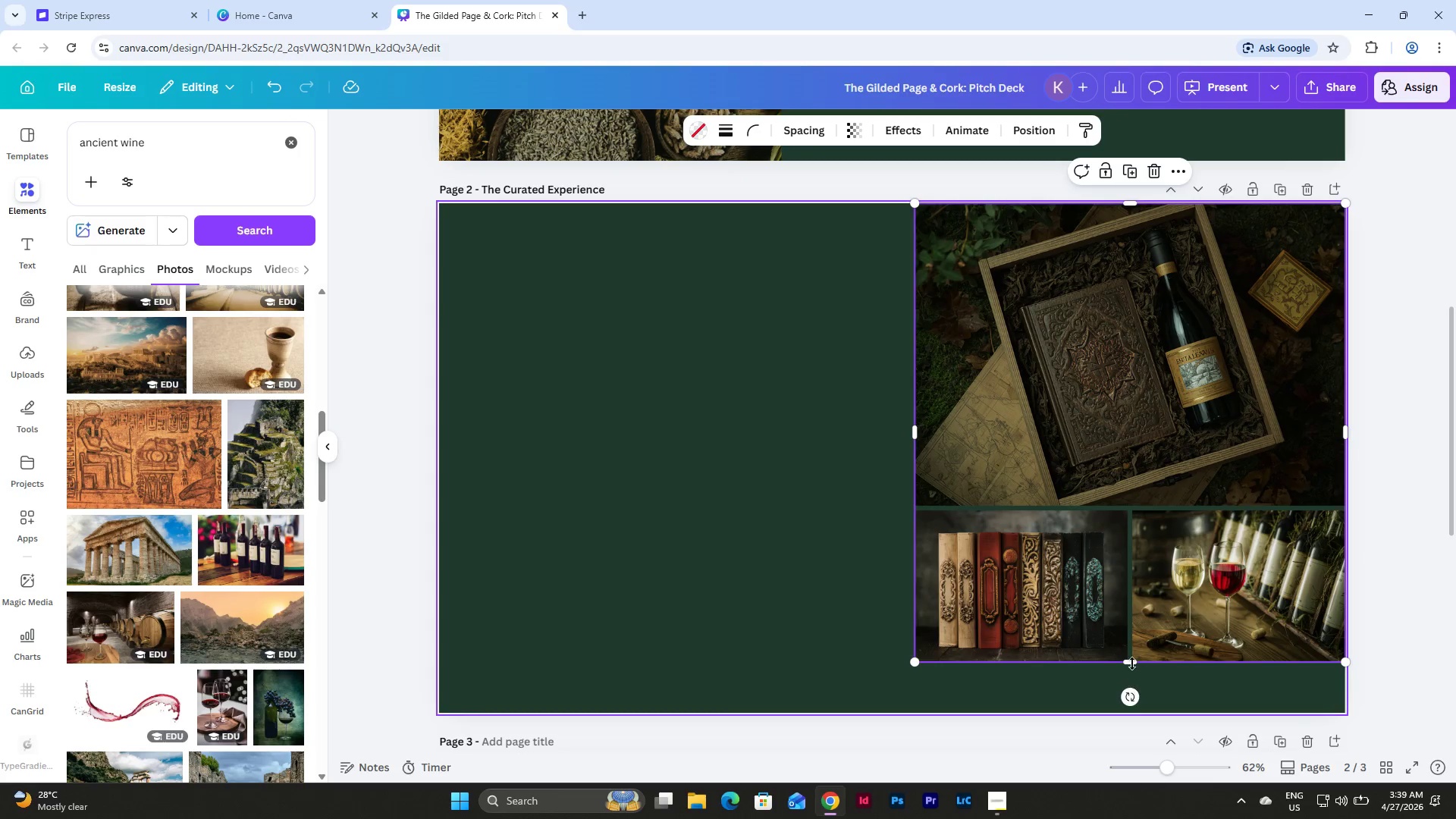 
left_click_drag(start_coordinate=[1132, 662], to_coordinate=[1135, 710])
 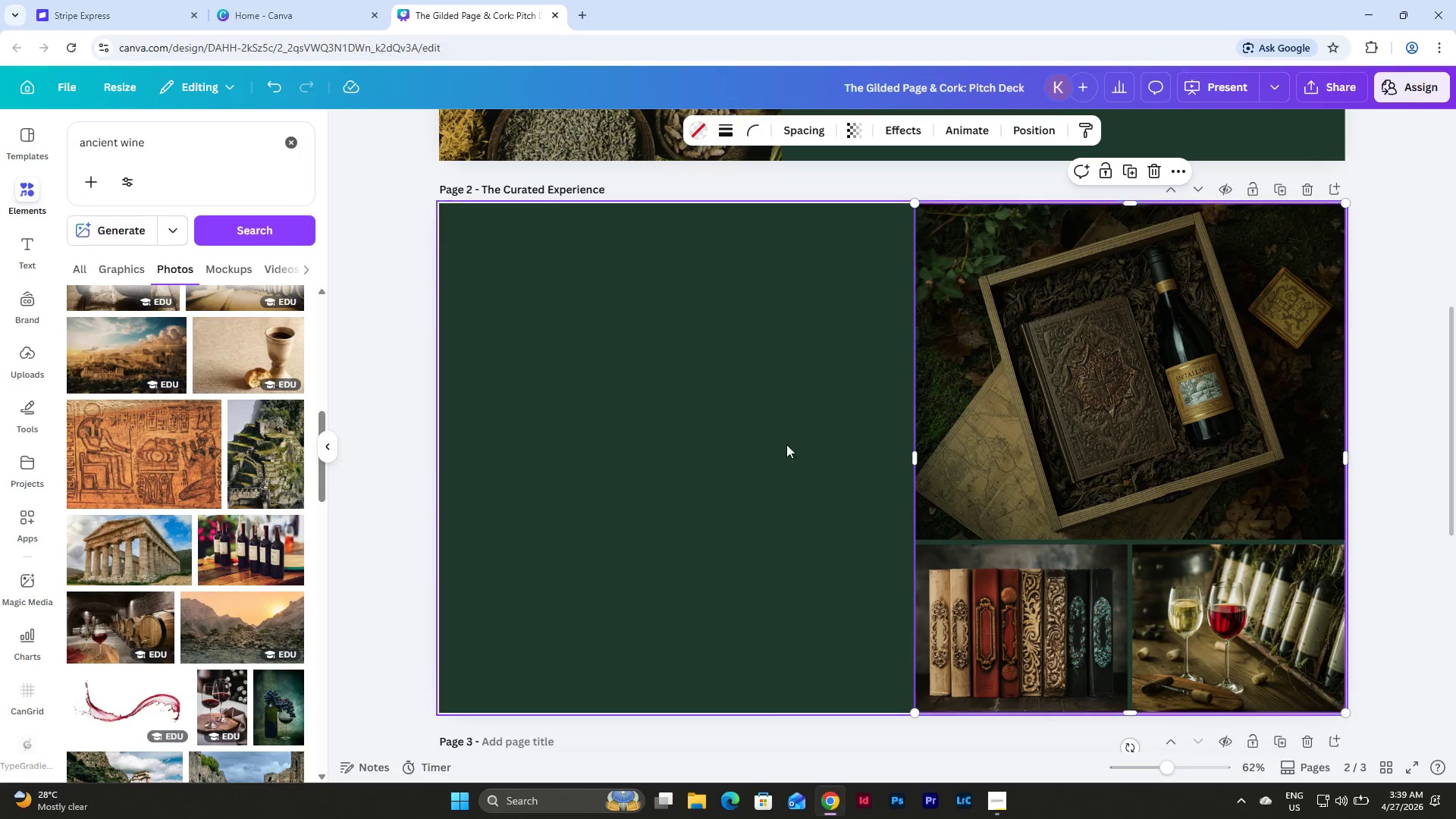 
left_click([785, 440])
 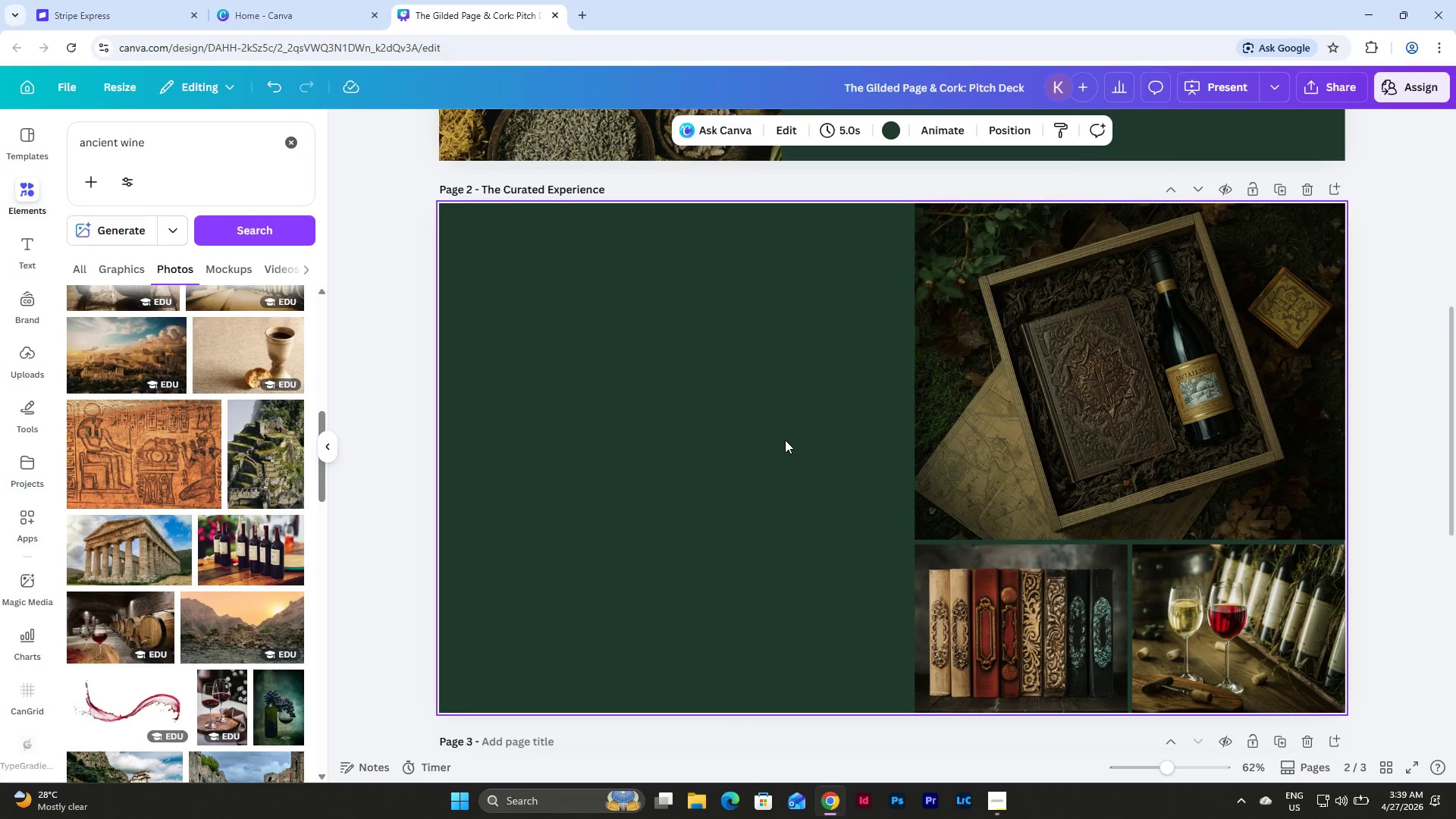 
scroll: coordinate [785, 440], scroll_direction: up, amount: 3.0
 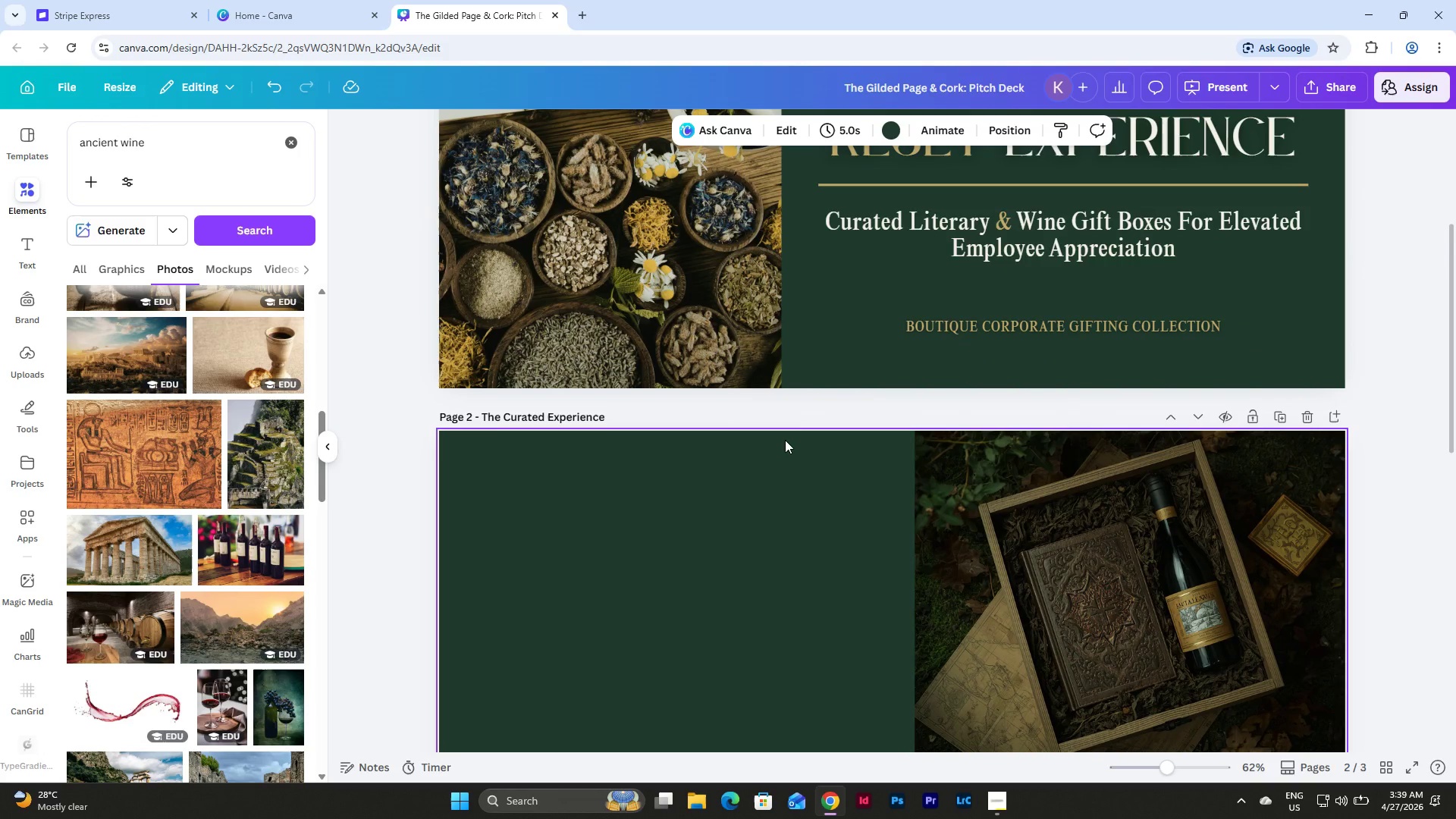 
left_click([1013, 516])
 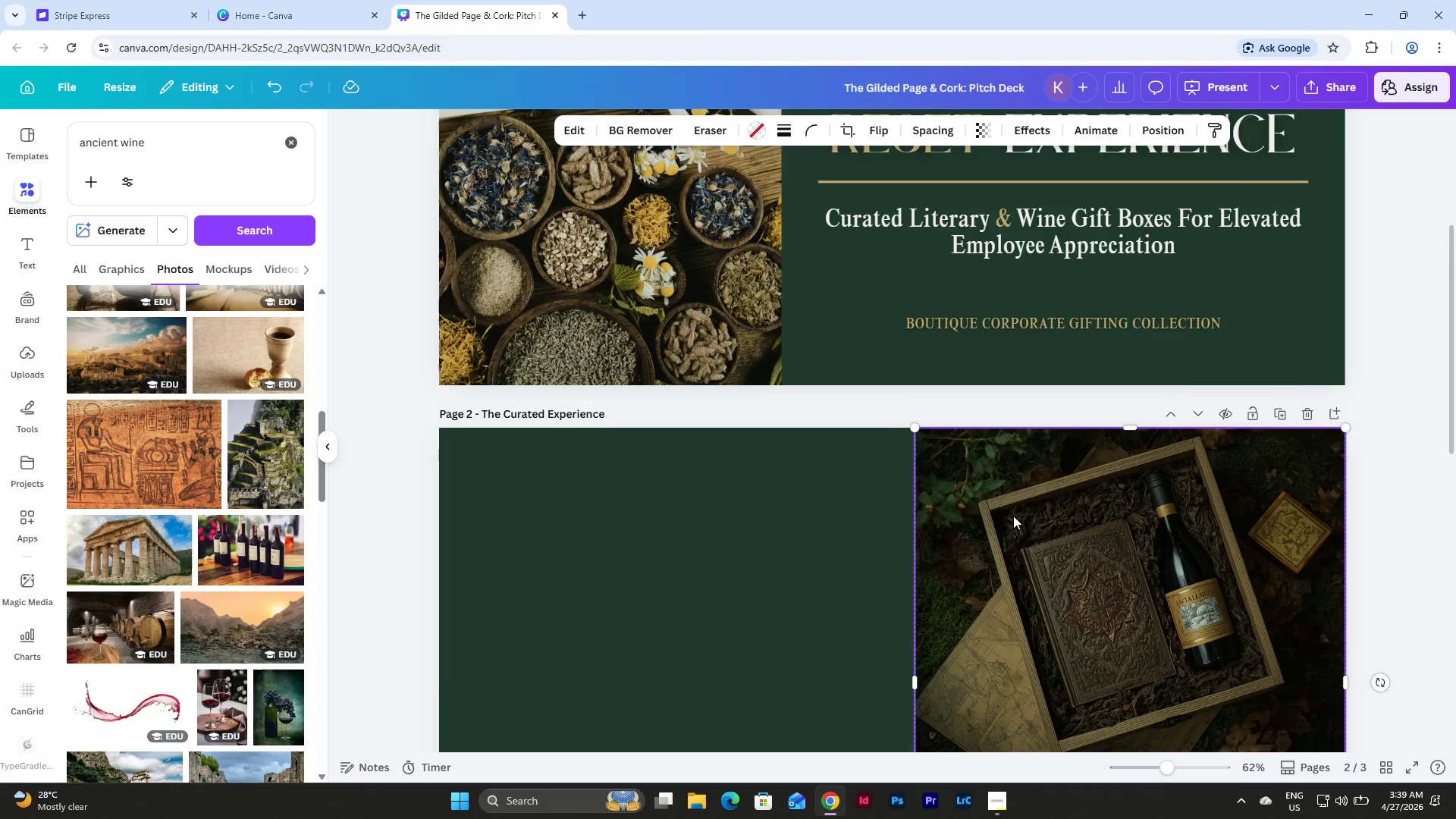 
scroll: coordinate [1013, 516], scroll_direction: down, amount: 2.0
 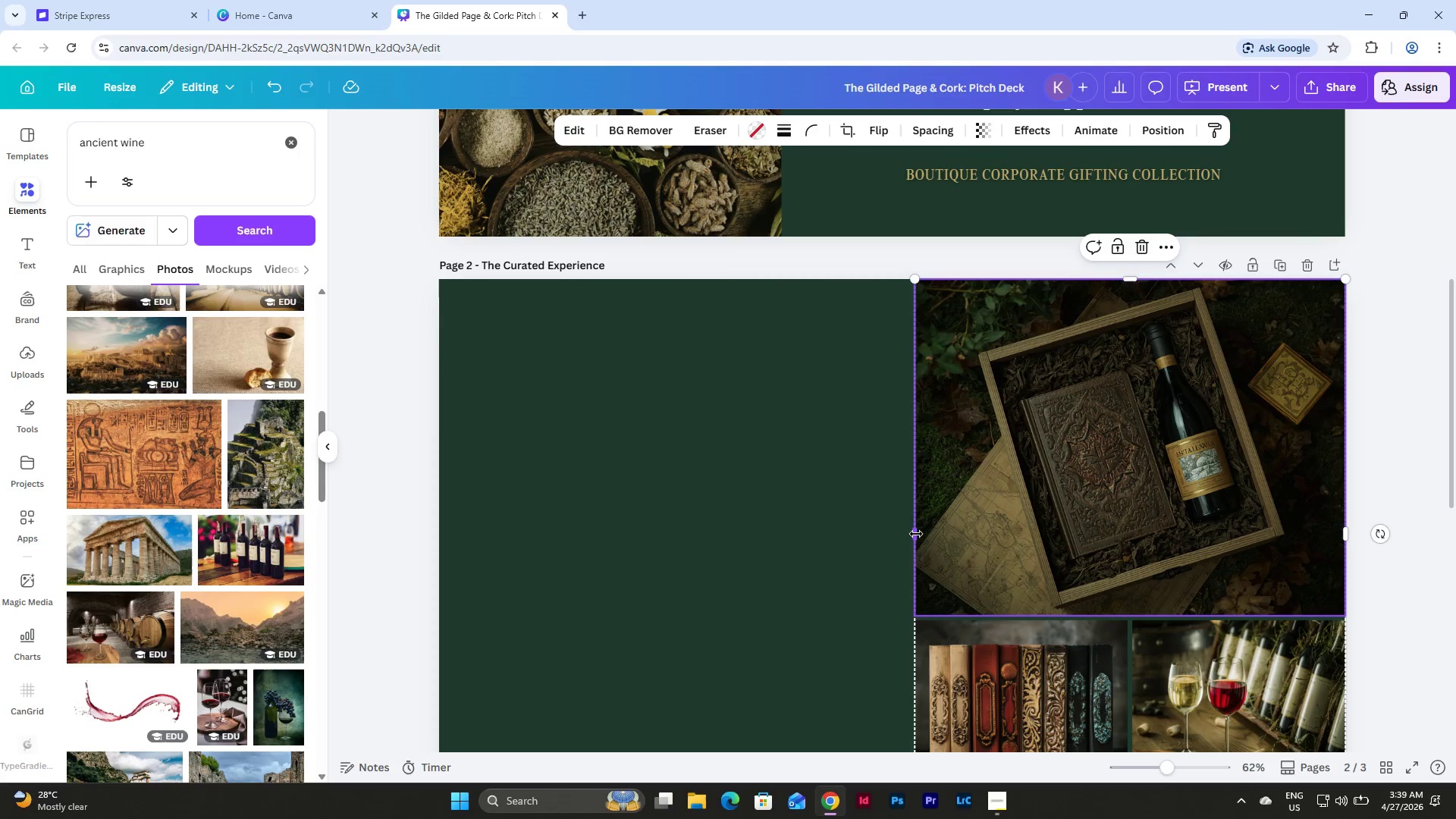 
left_click_drag(start_coordinate=[915, 534], to_coordinate=[993, 535])
 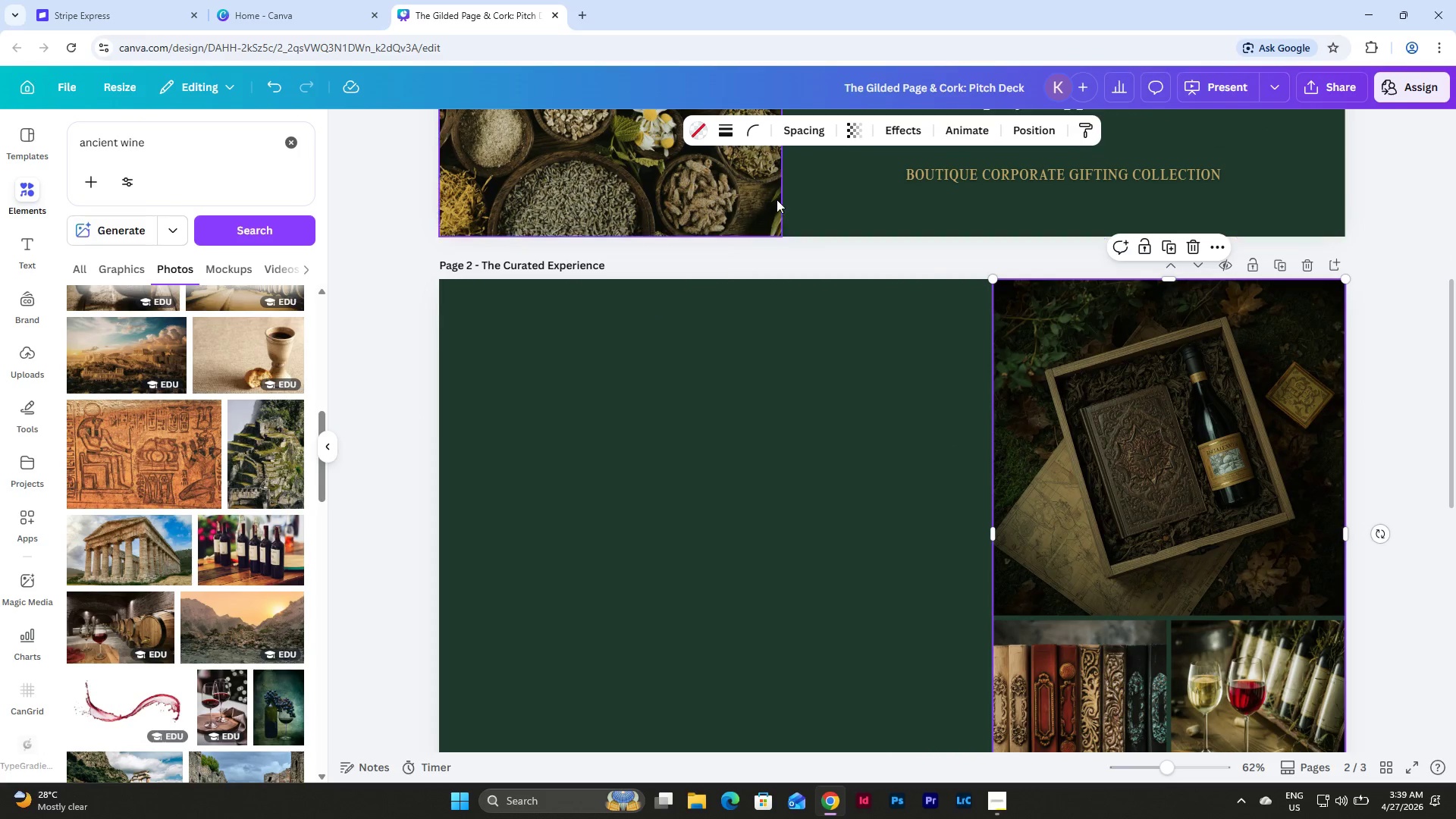 
left_click([766, 190])
 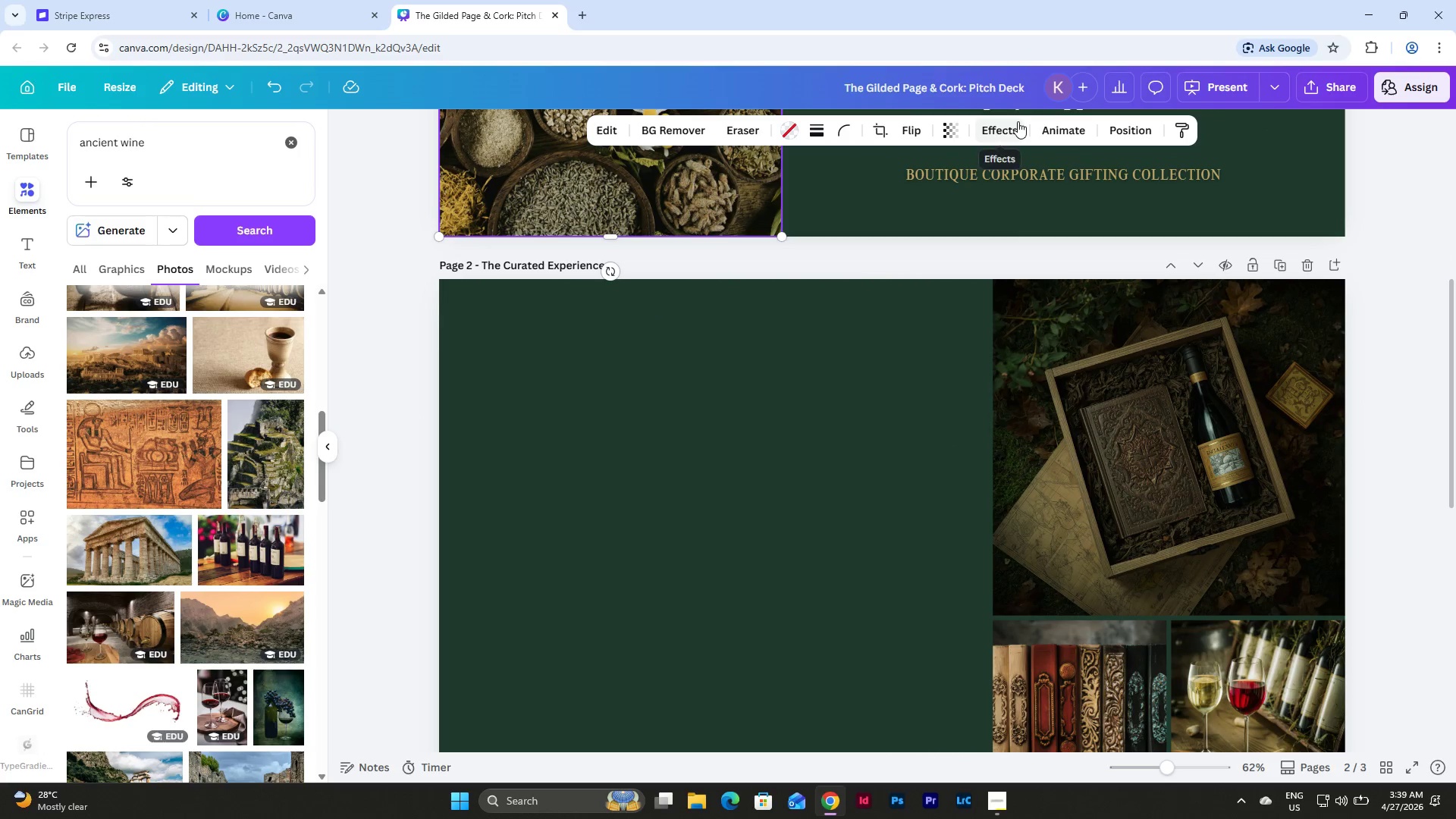 
left_click([1125, 137])
 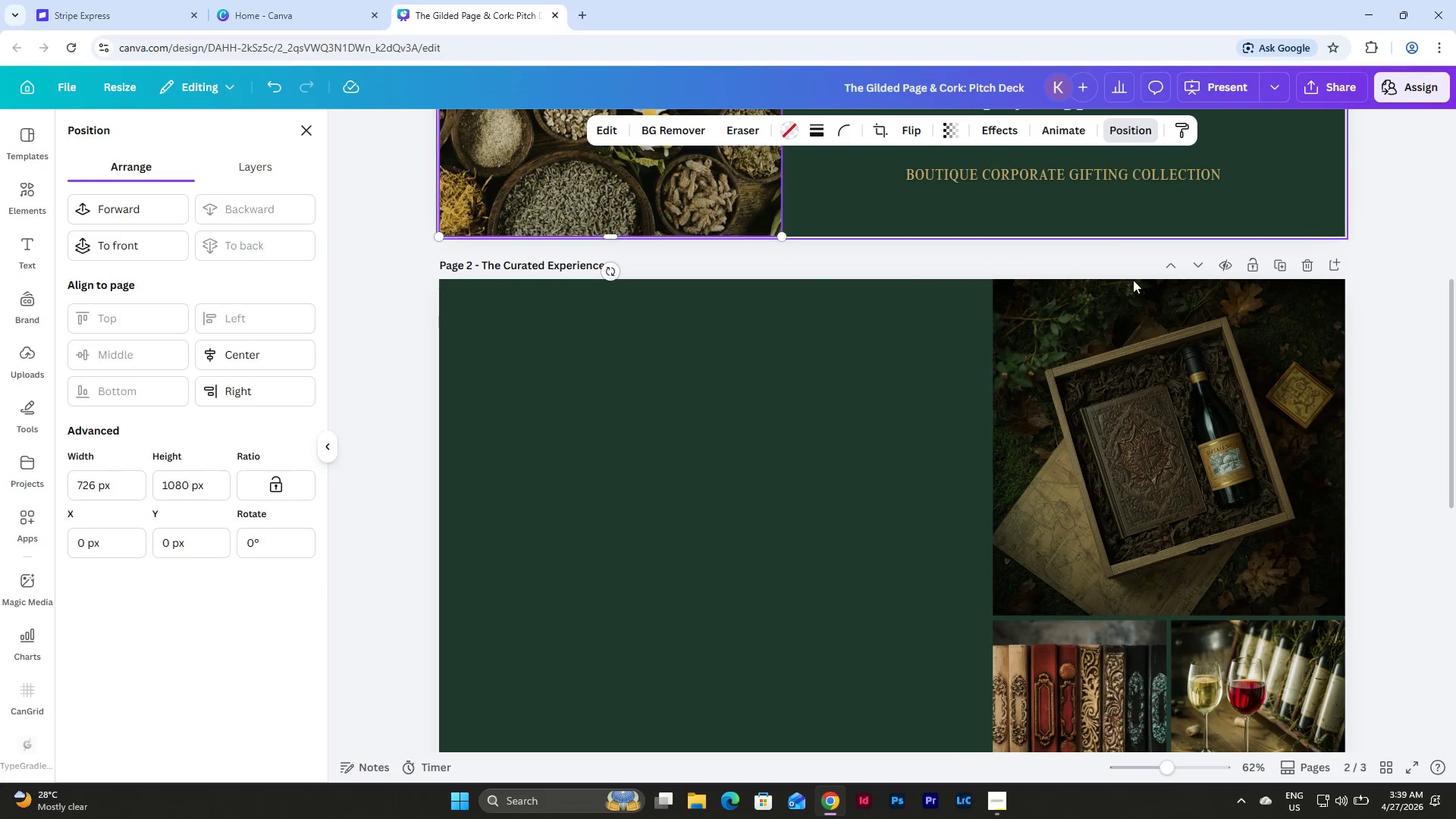 
left_click([1108, 508])
 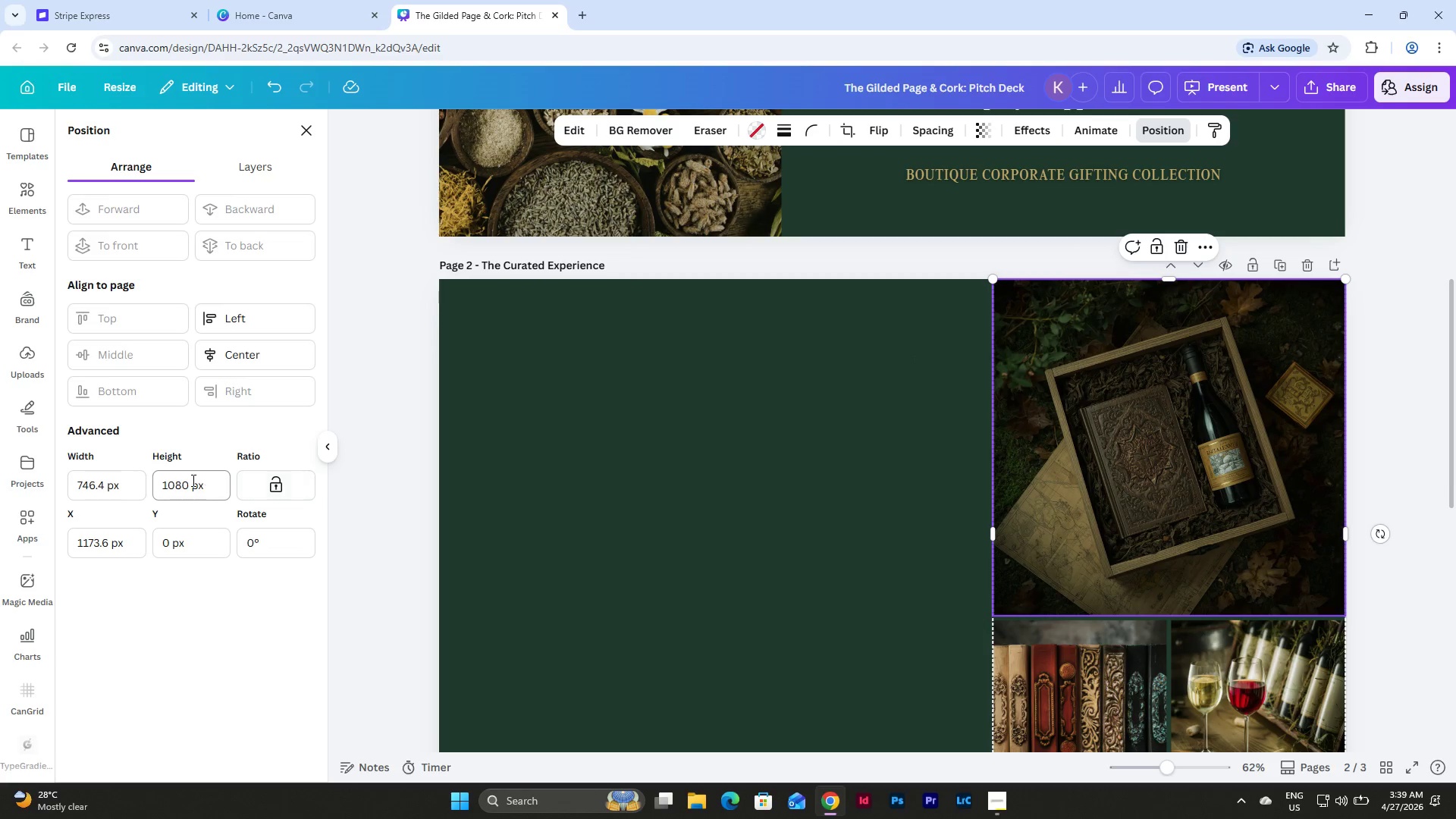 
left_click_drag(start_coordinate=[140, 485], to_coordinate=[46, 475])
 